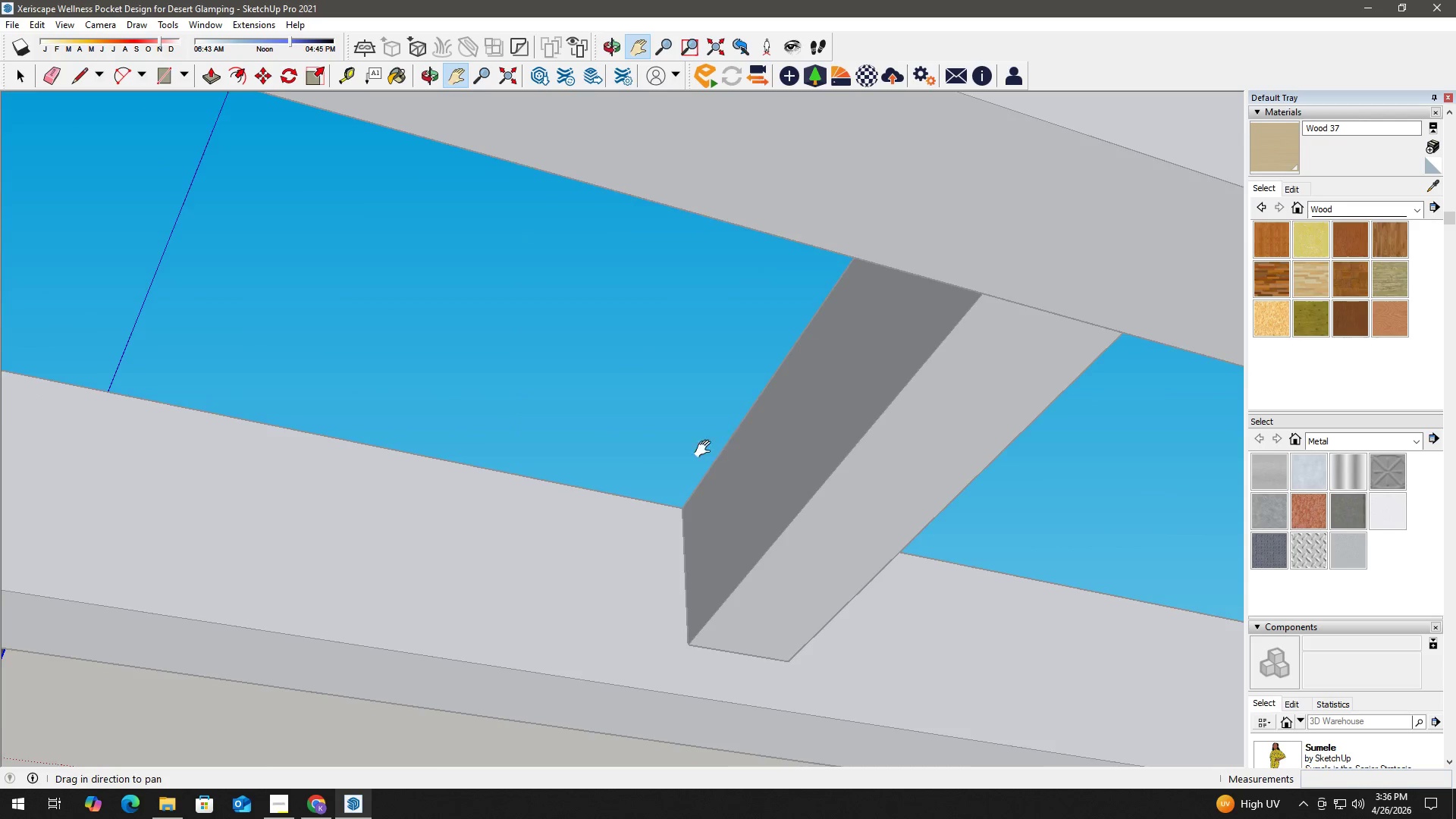 
scroll: coordinate [590, 559], scroll_direction: down, amount: 8.0
 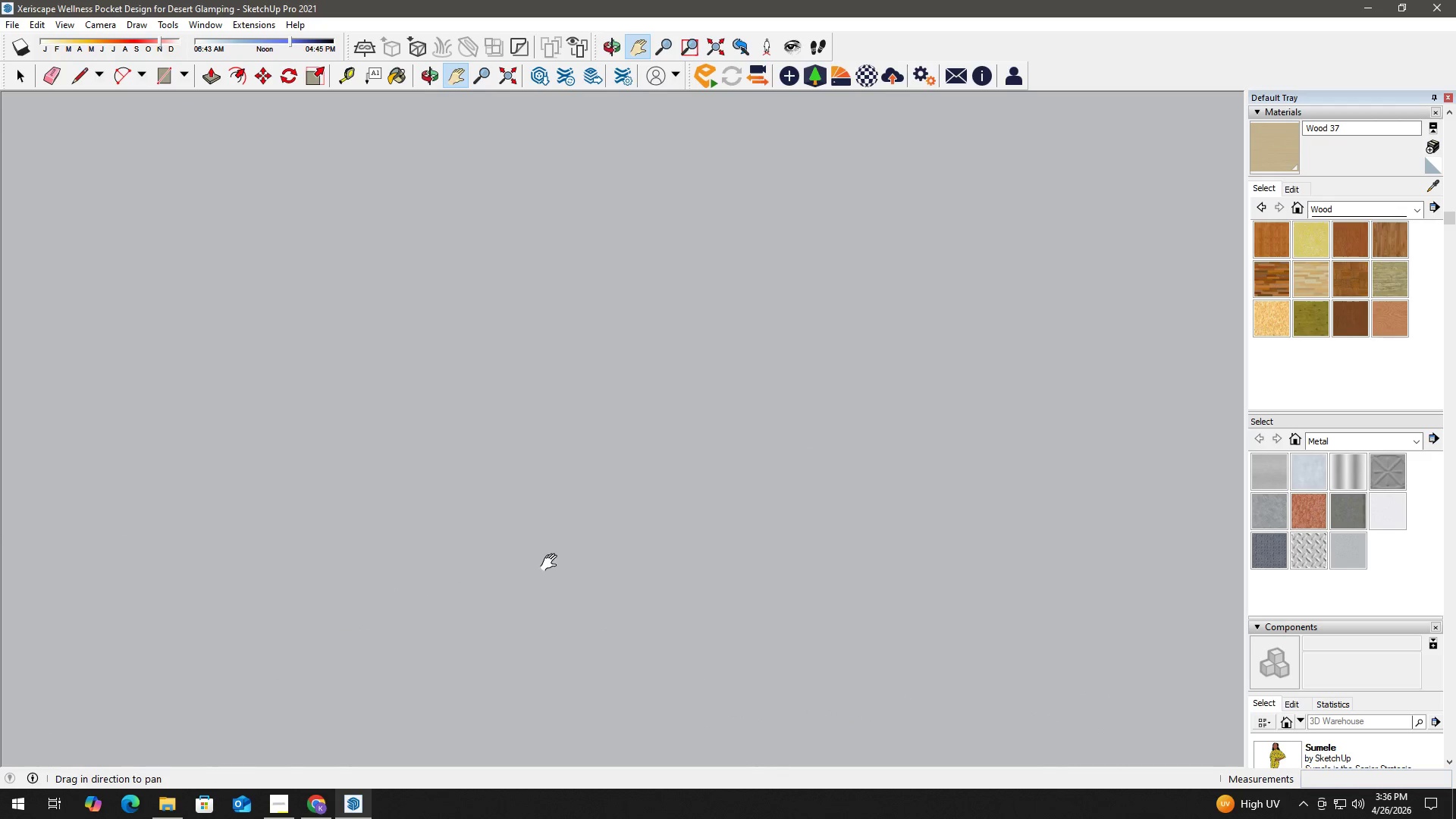 
left_click_drag(start_coordinate=[621, 306], to_coordinate=[746, 603])
 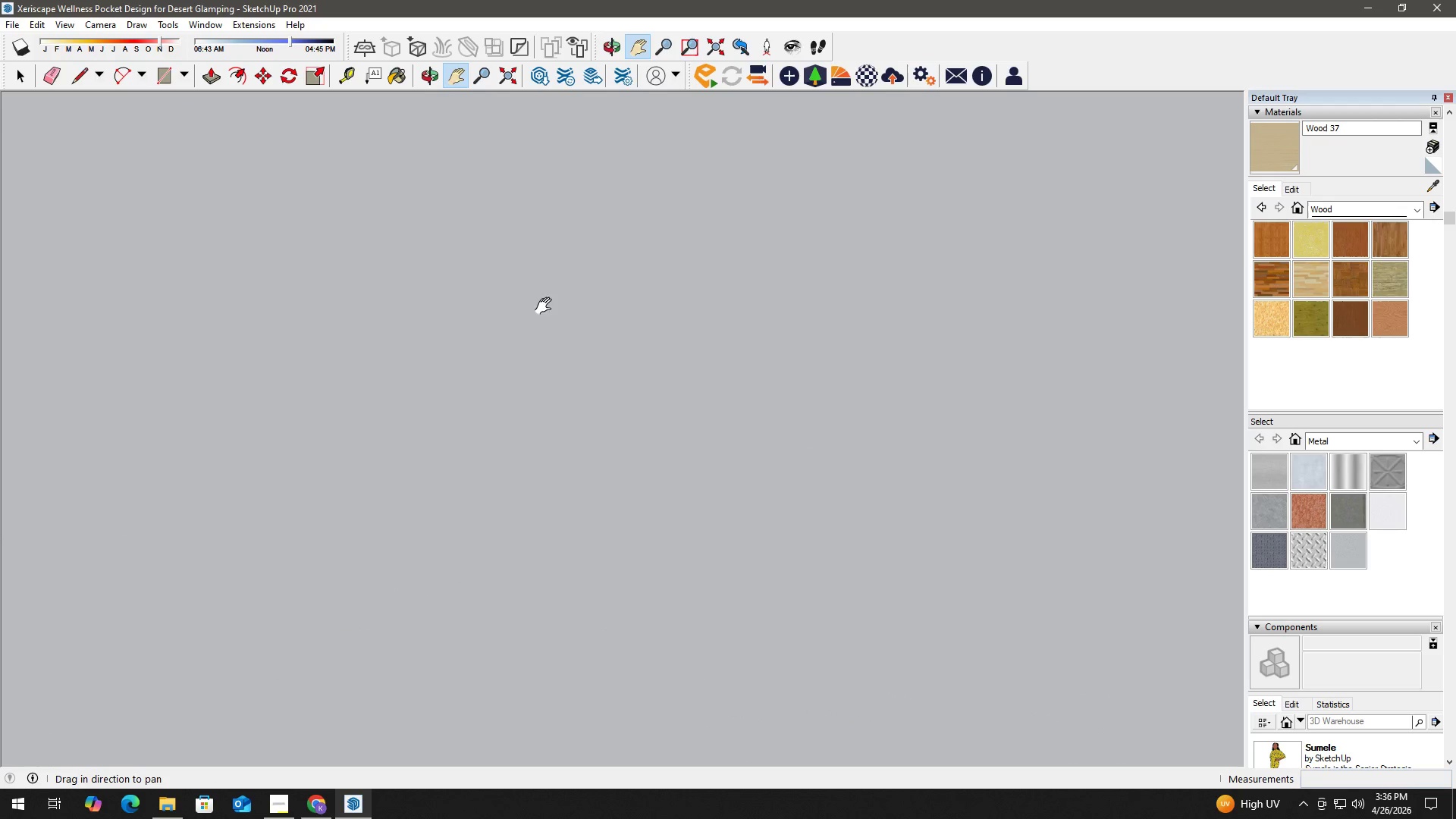 
key(H)
 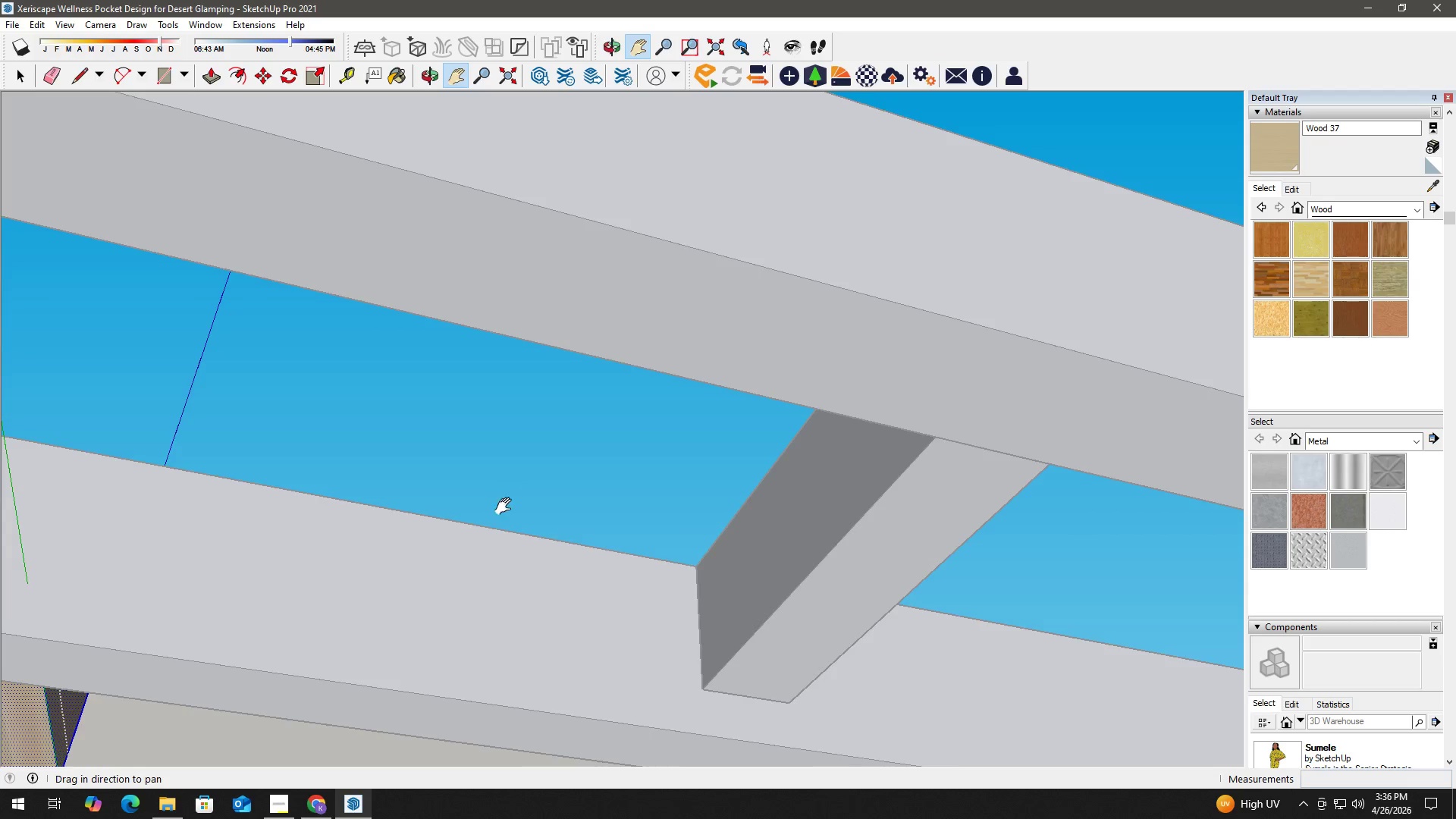 
left_click_drag(start_coordinate=[510, 508], to_coordinate=[716, 427])
 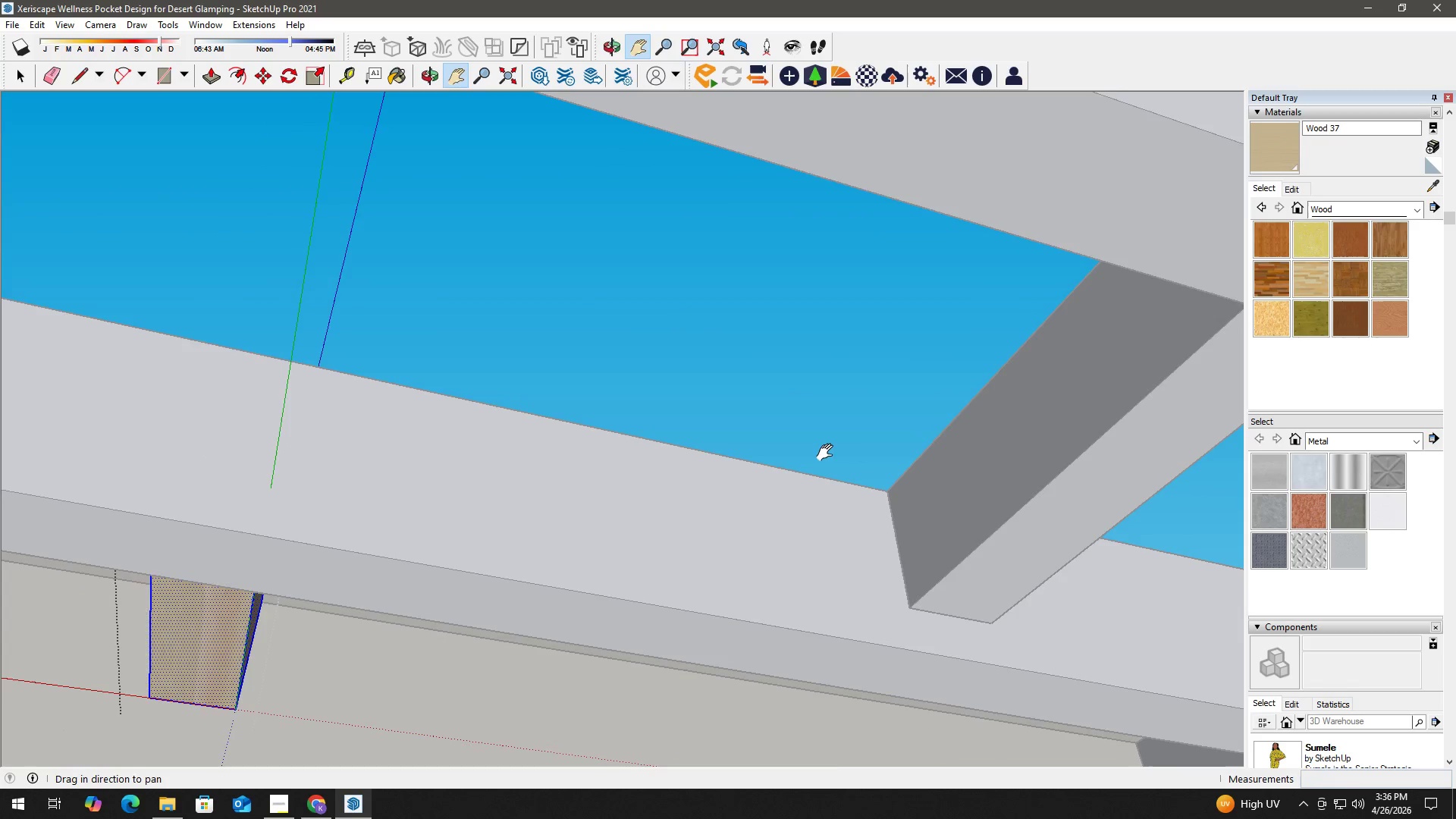 
scroll: coordinate [563, 341], scroll_direction: up, amount: 18.0
 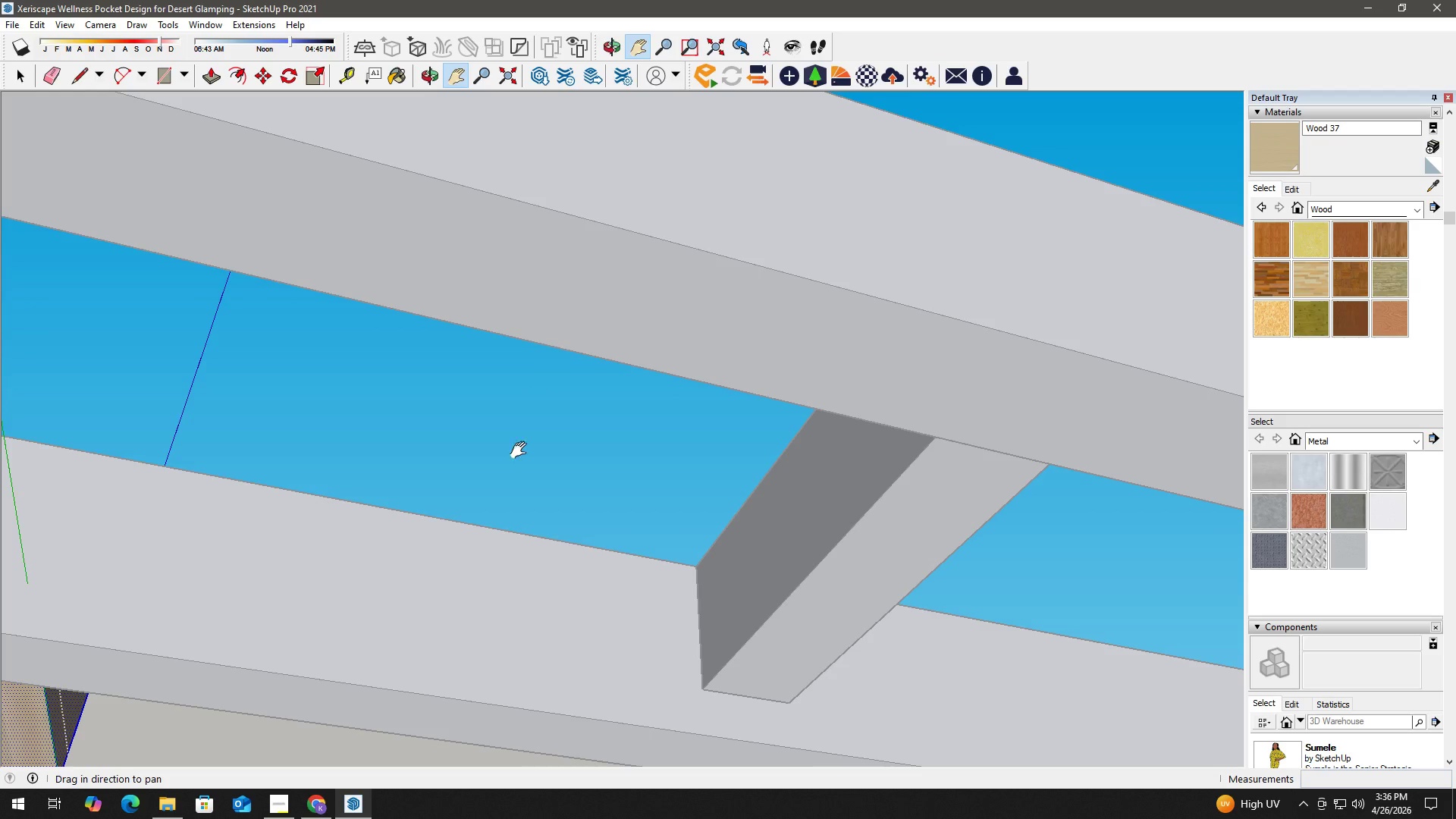 
scroll: coordinate [778, 484], scroll_direction: down, amount: 7.0
 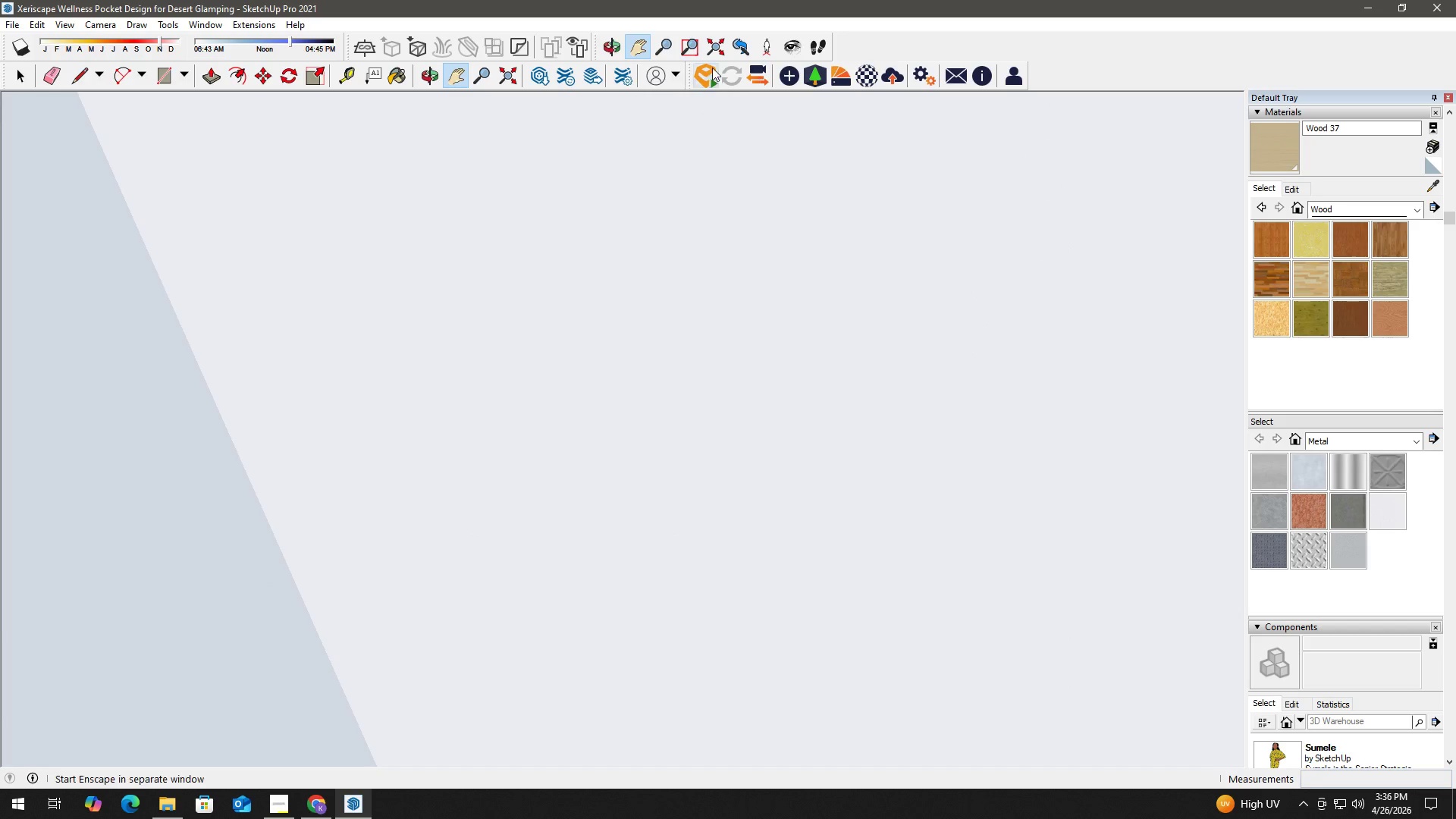 
left_click([717, 46])
 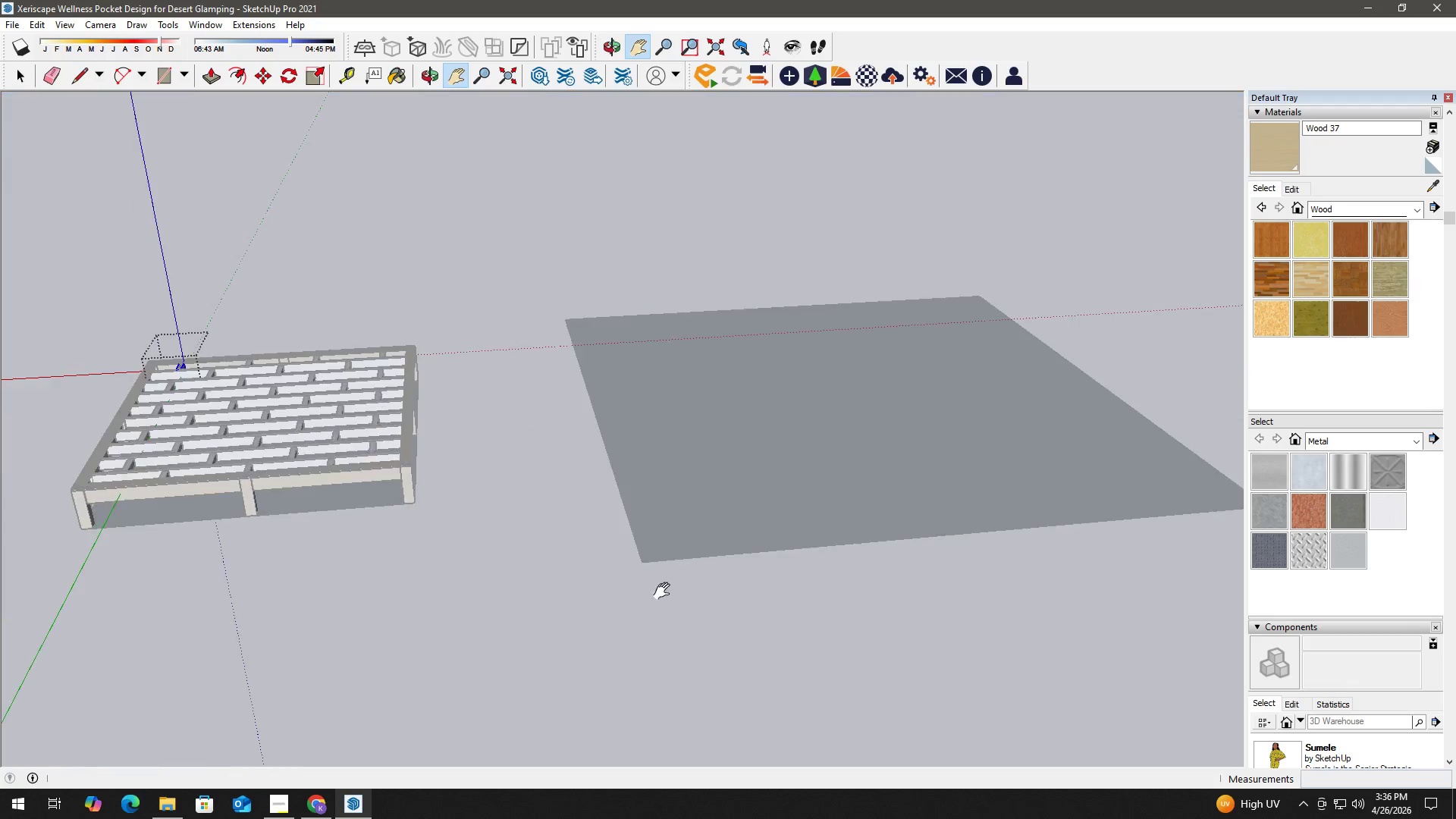 
key(Space)
 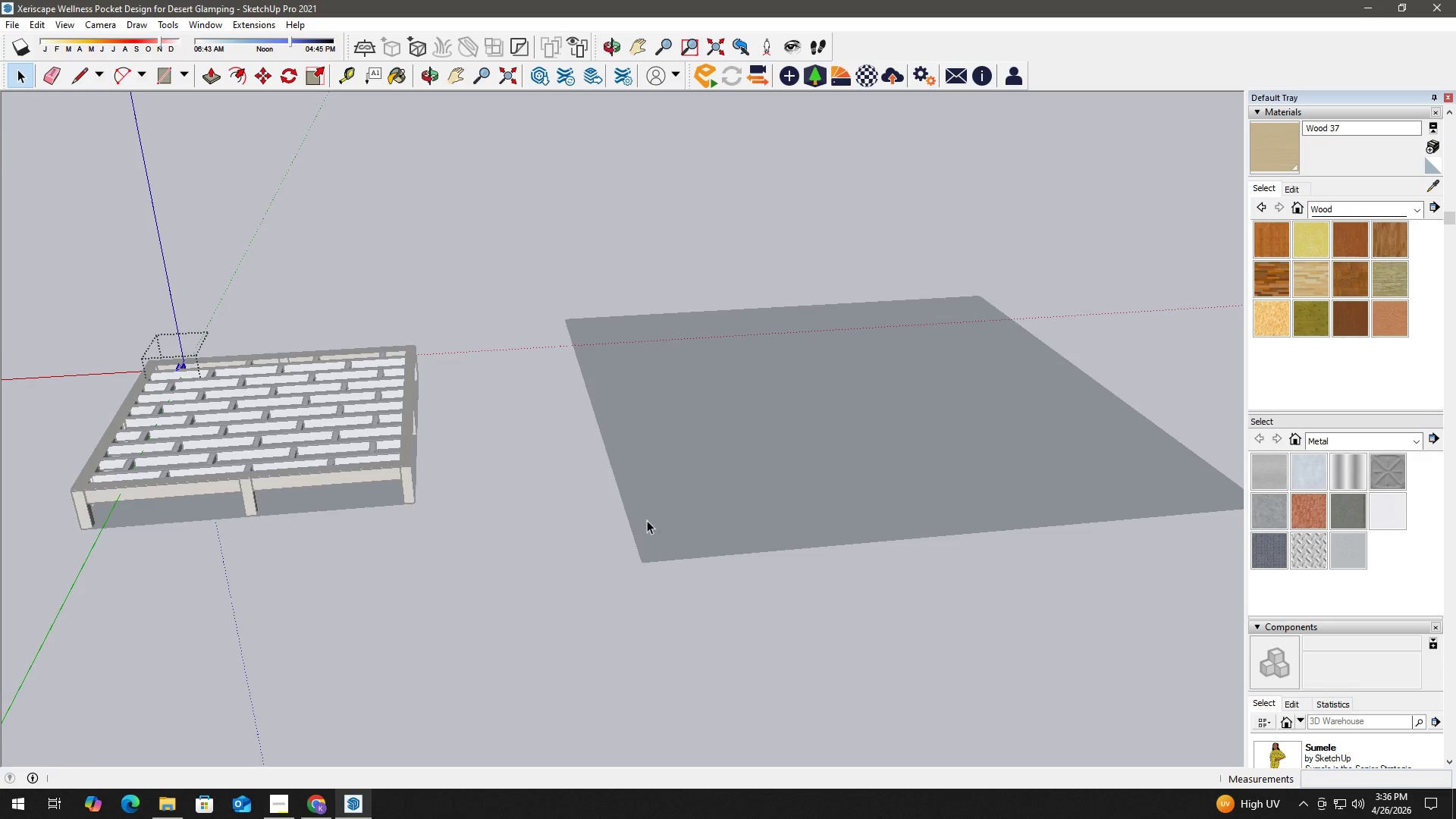 
key(Escape)
 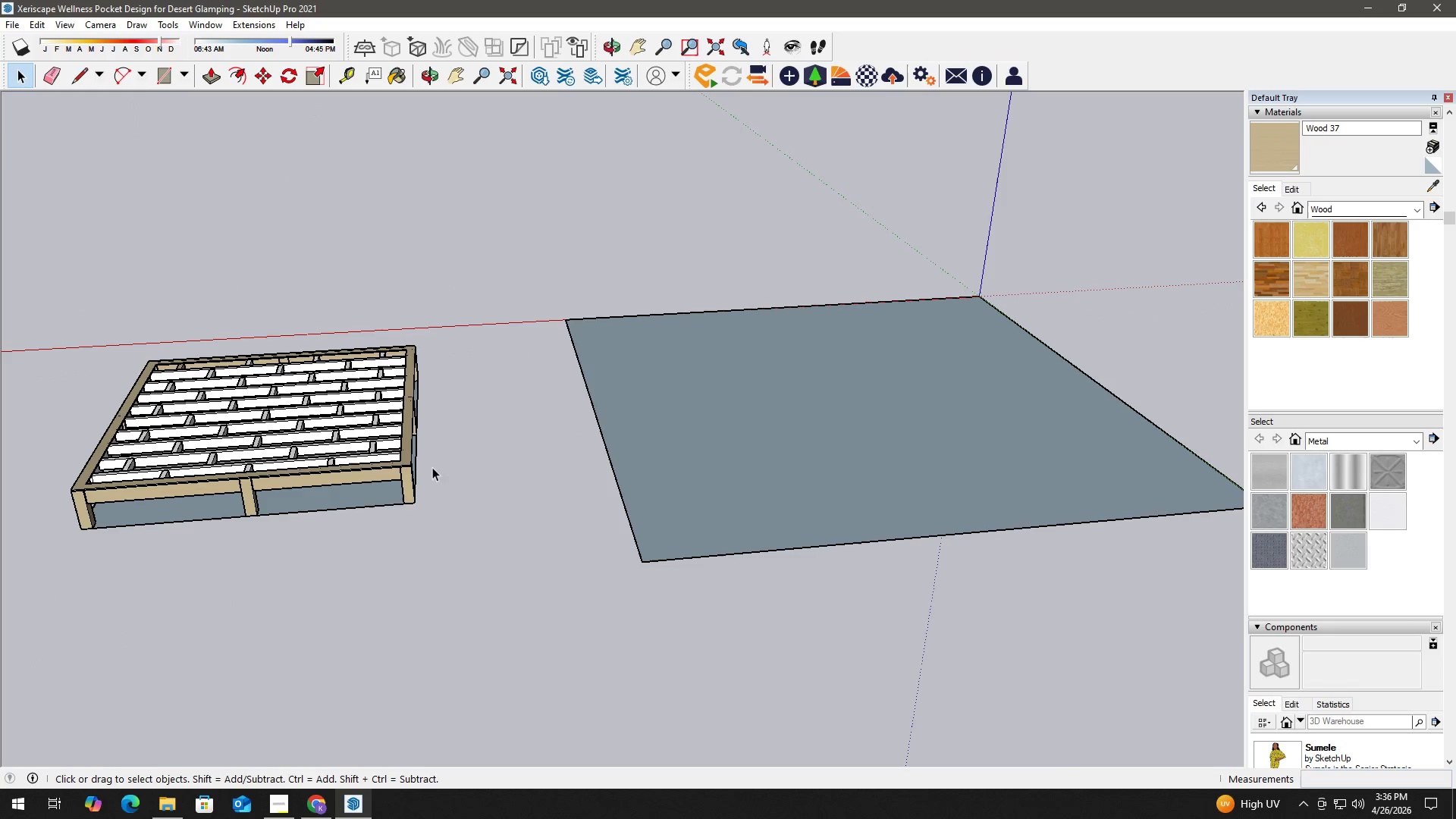 
key(Escape)
 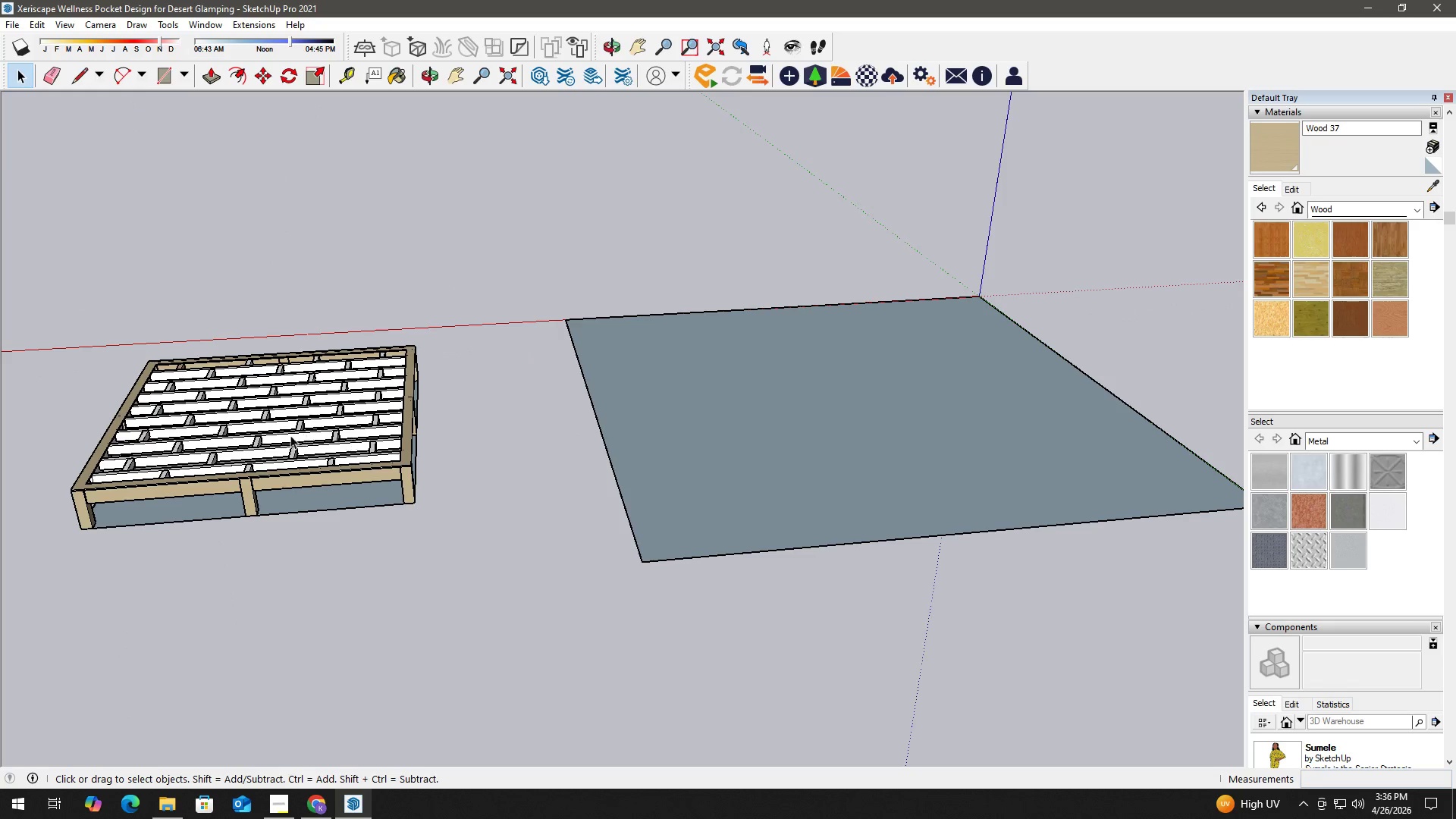 
key(H)
 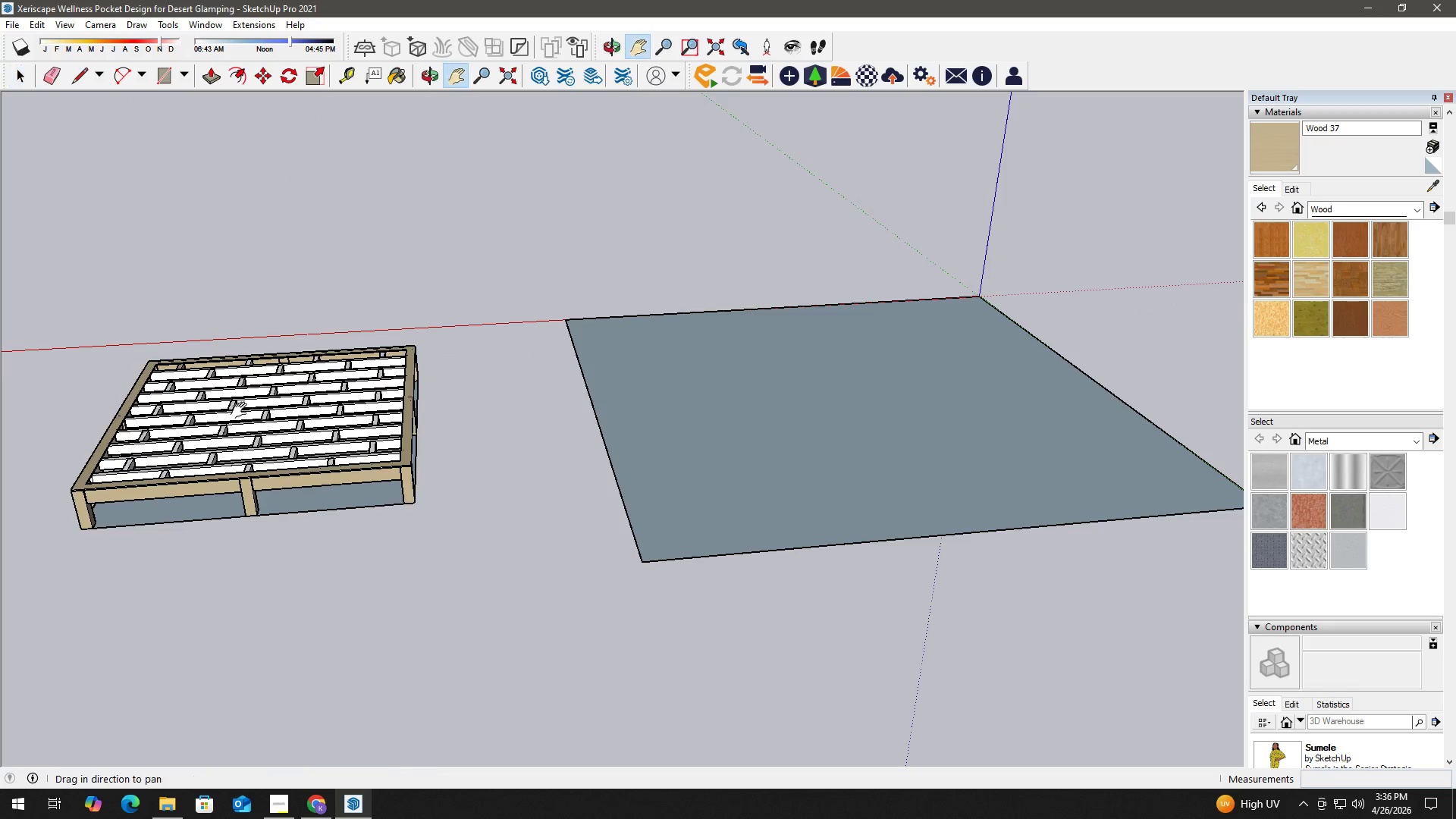 
left_click_drag(start_coordinate=[239, 409], to_coordinate=[498, 646])
 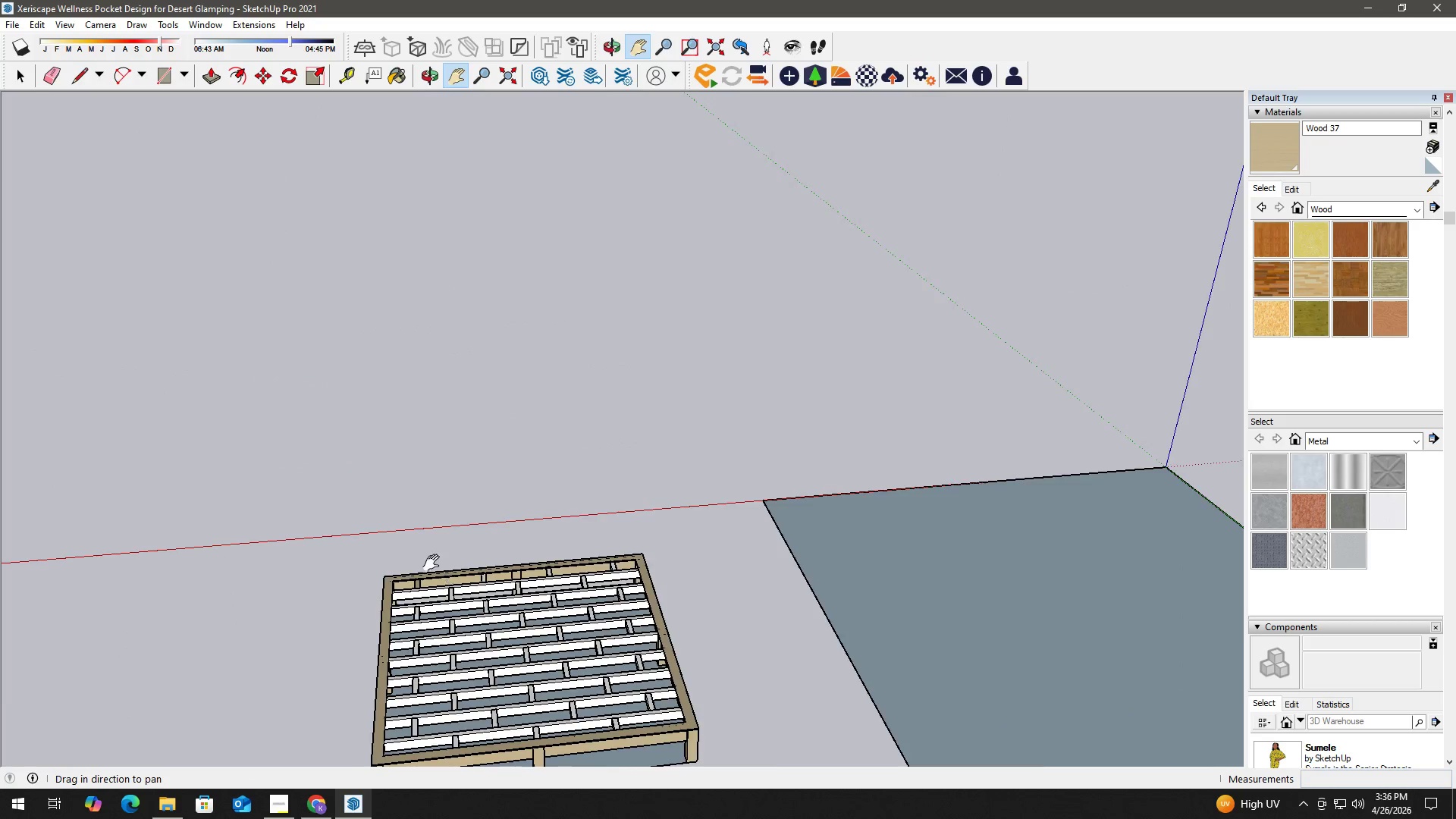 
key(Space)
 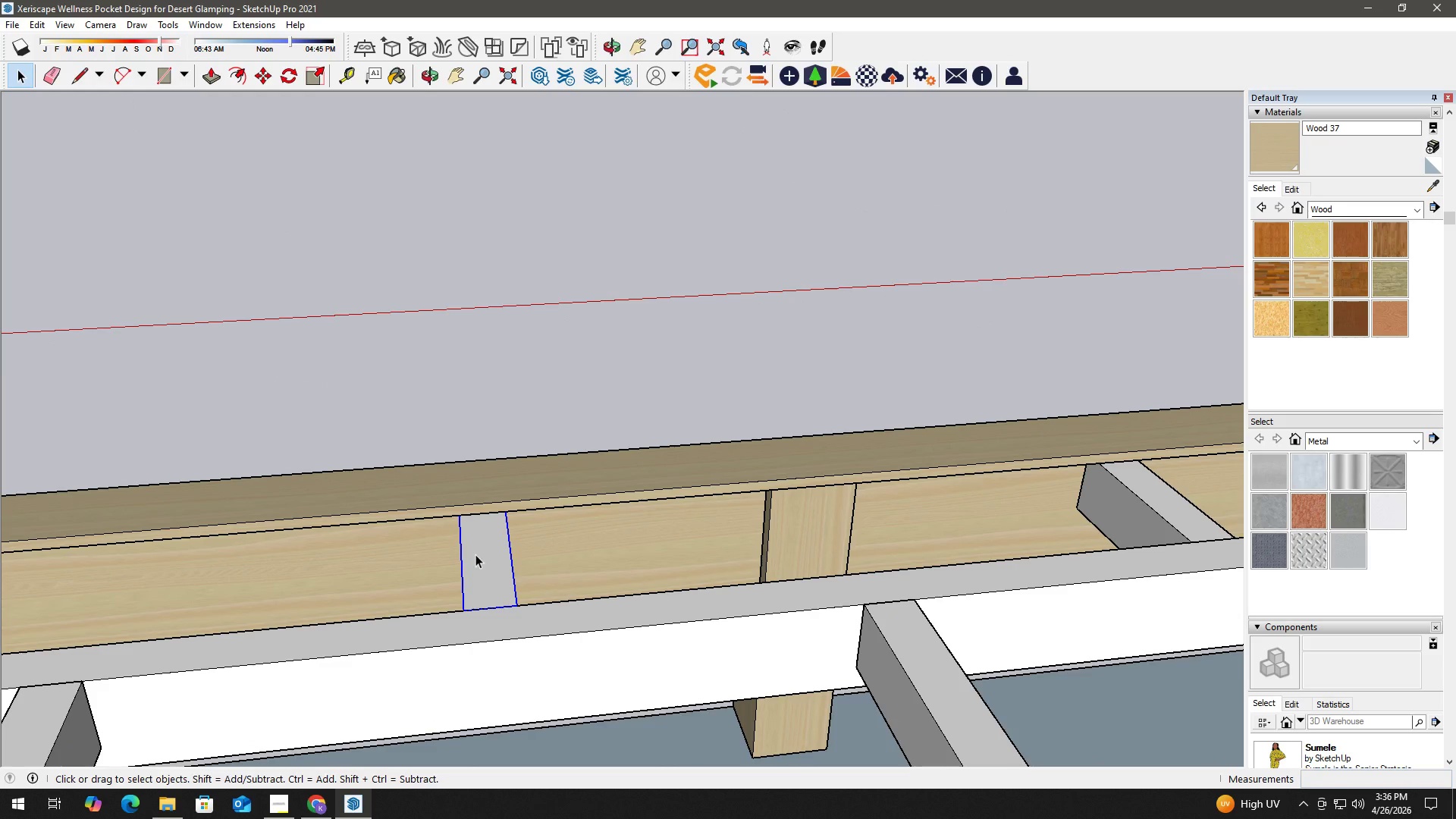 
scroll: coordinate [472, 557], scroll_direction: up, amount: 27.0
 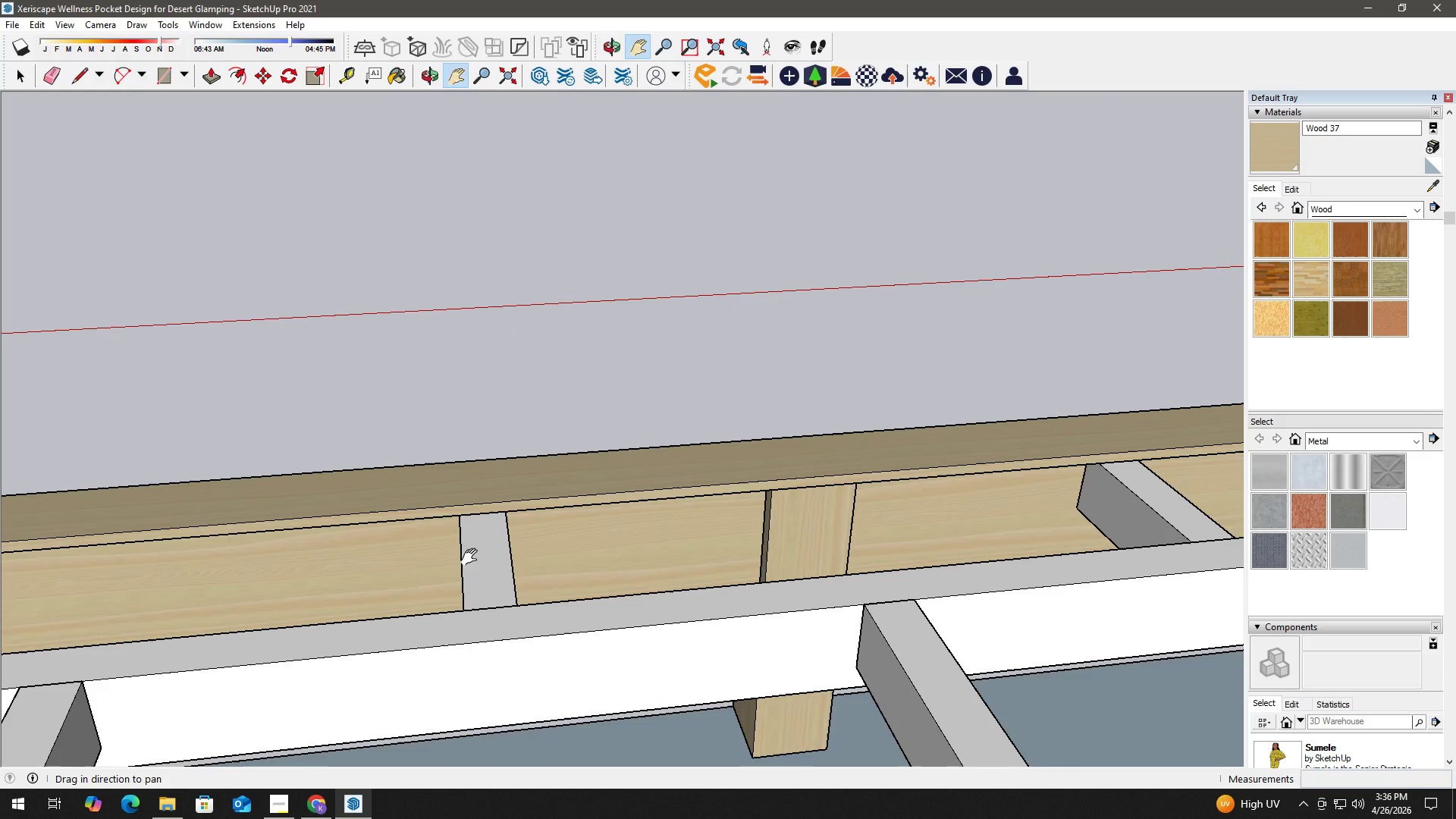 
right_click([475, 554])
 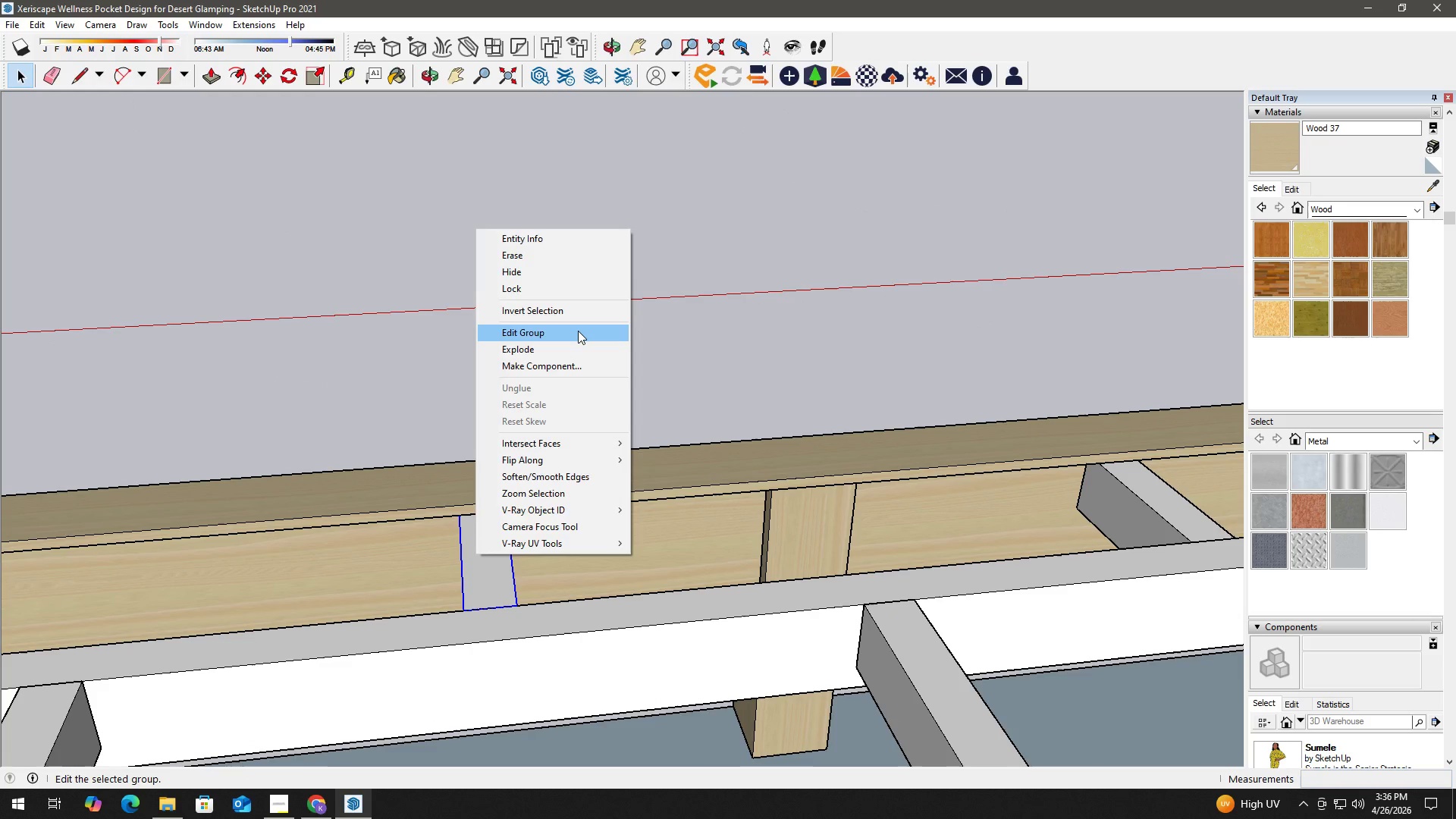 
left_click([578, 331])
 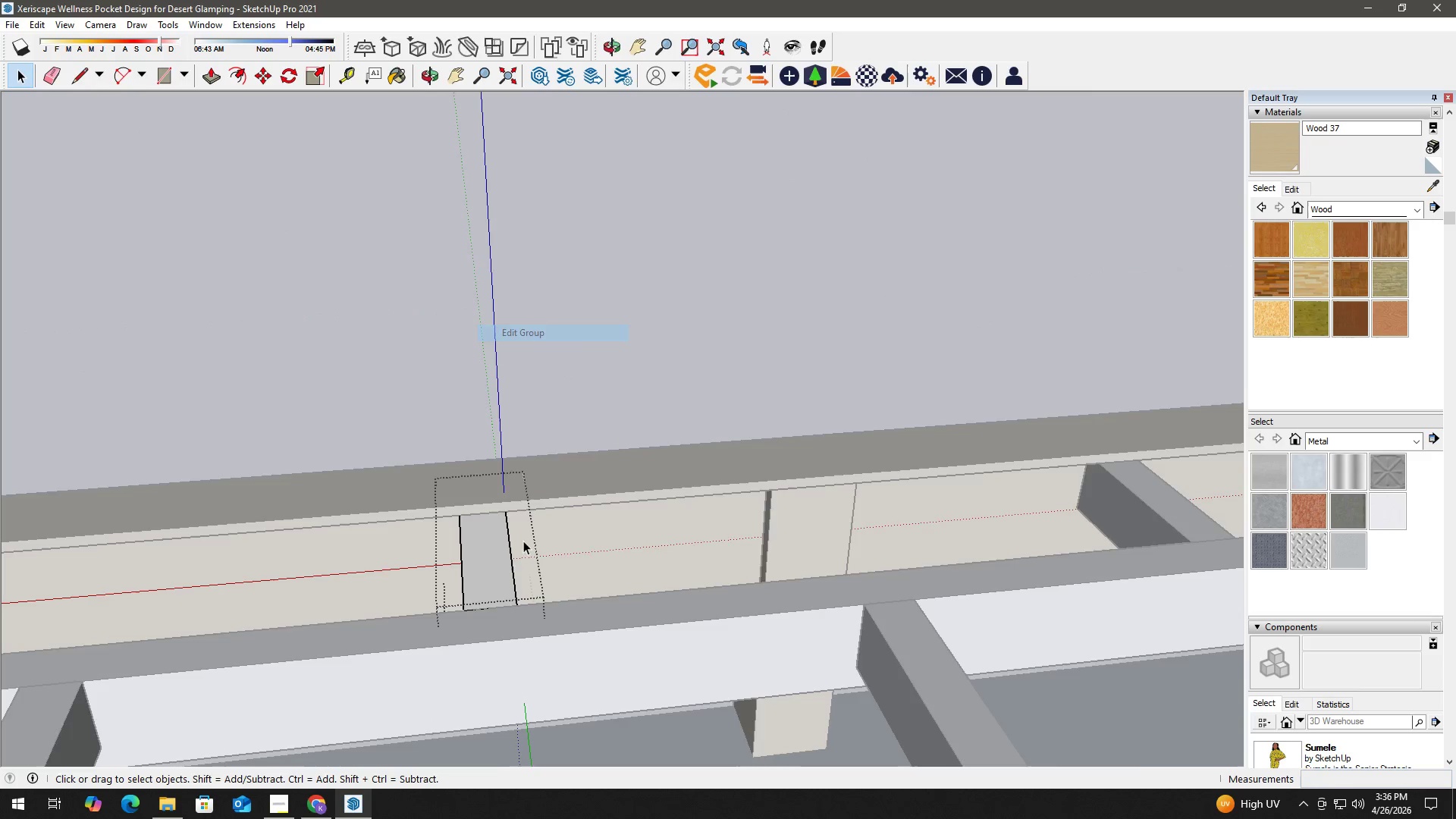 
left_click([457, 543])
 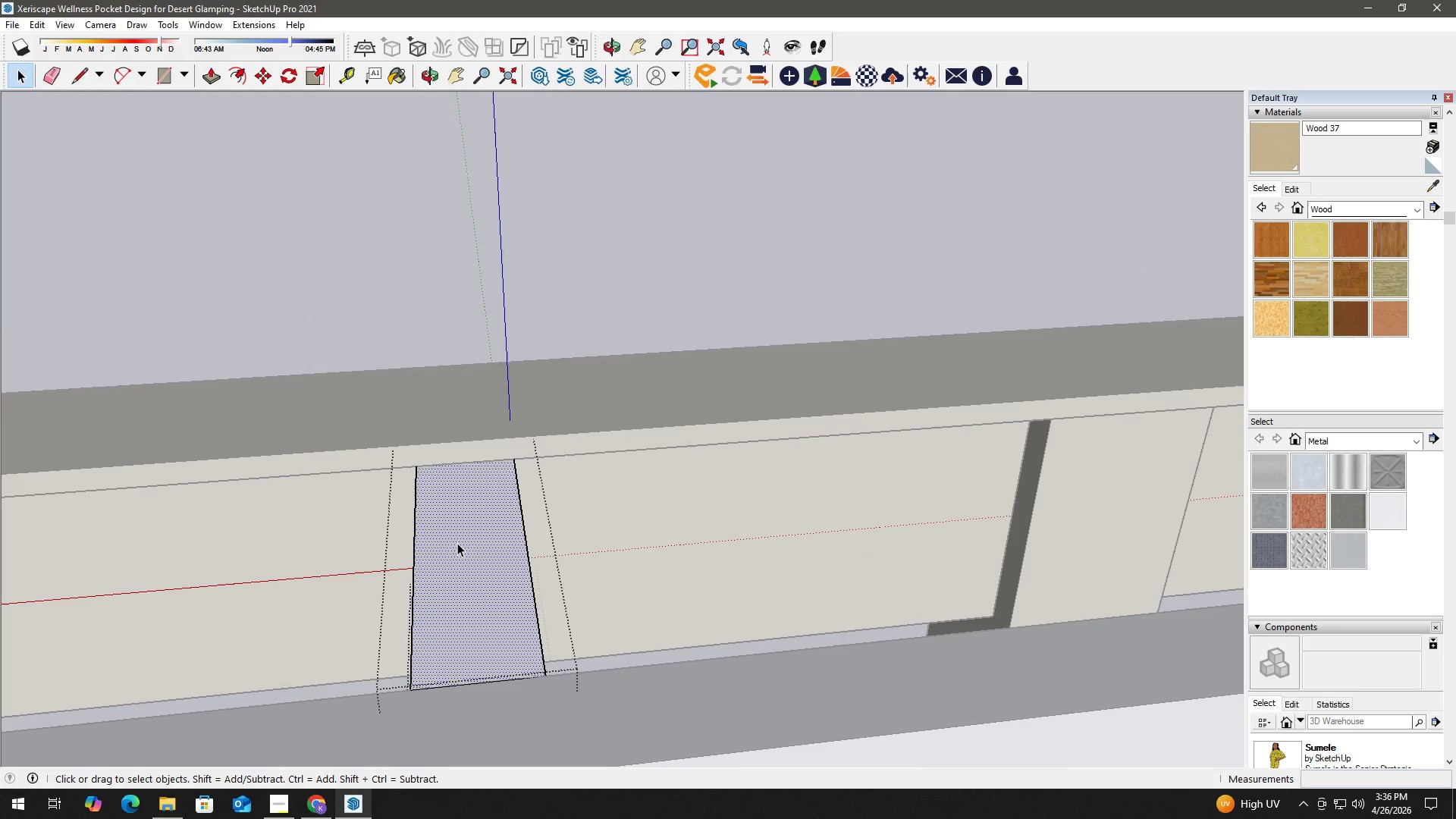 
right_click([457, 543])
 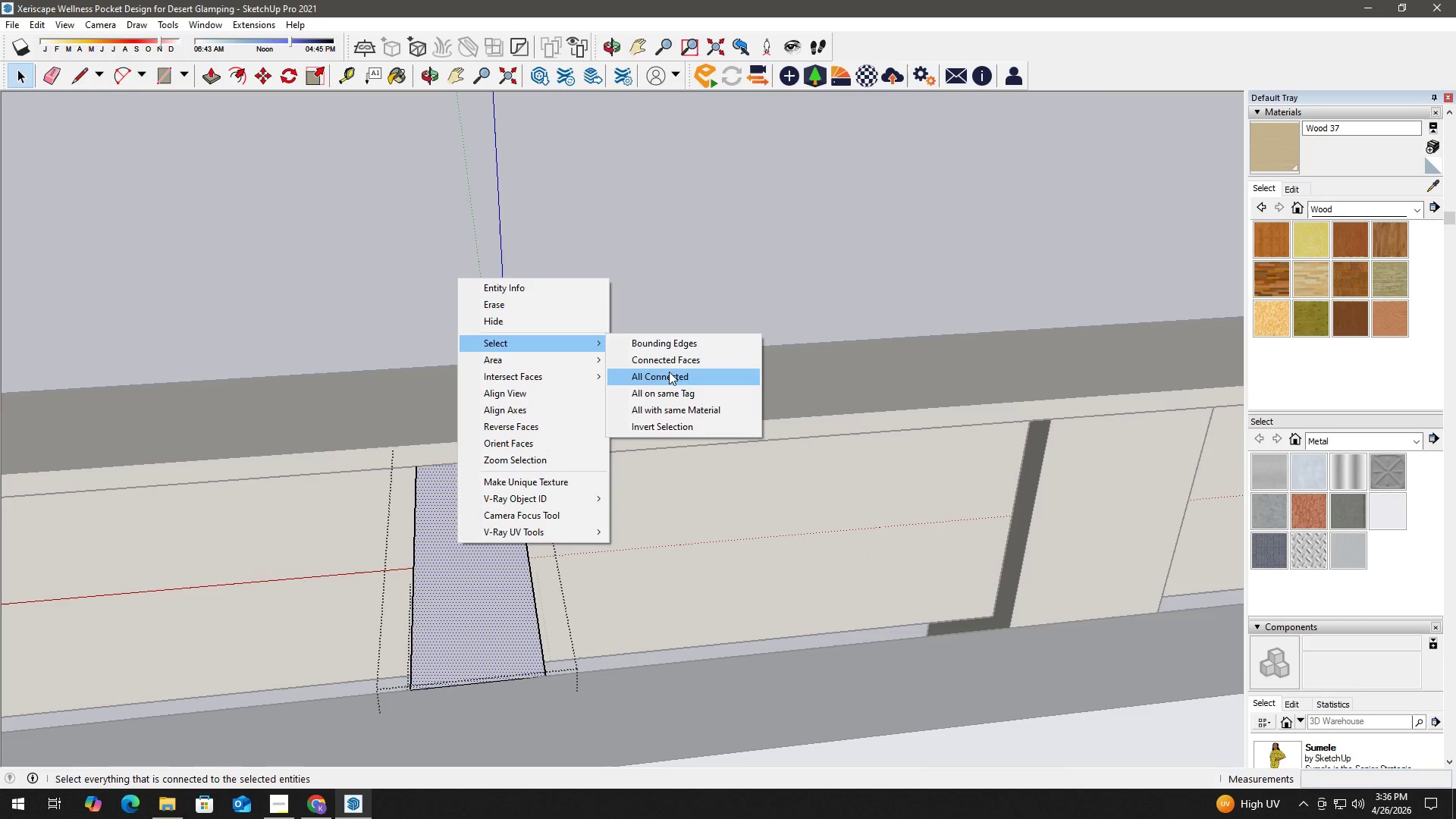 
scroll: coordinate [479, 548], scroll_direction: up, amount: 8.0
 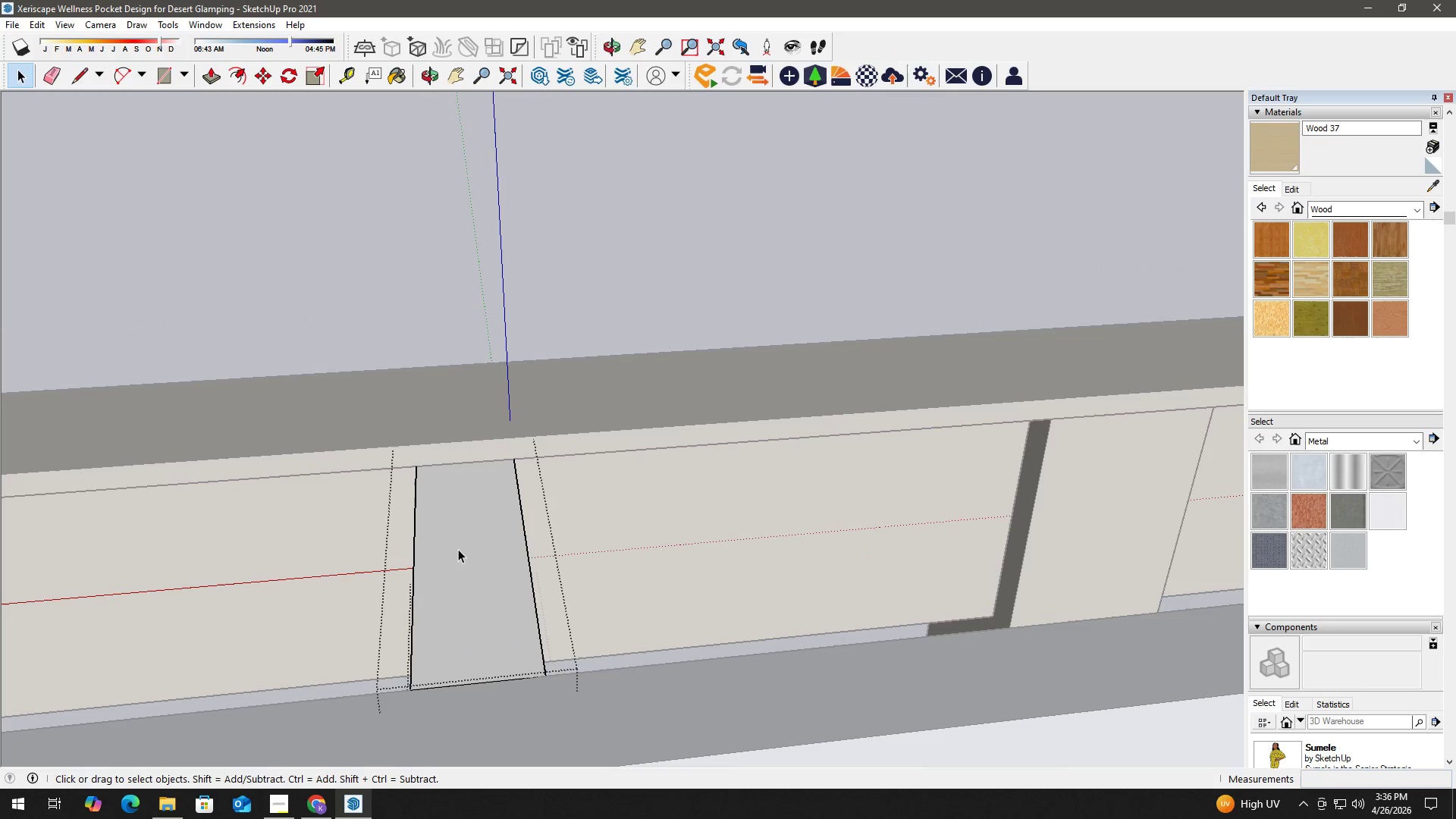 
key(Space)
 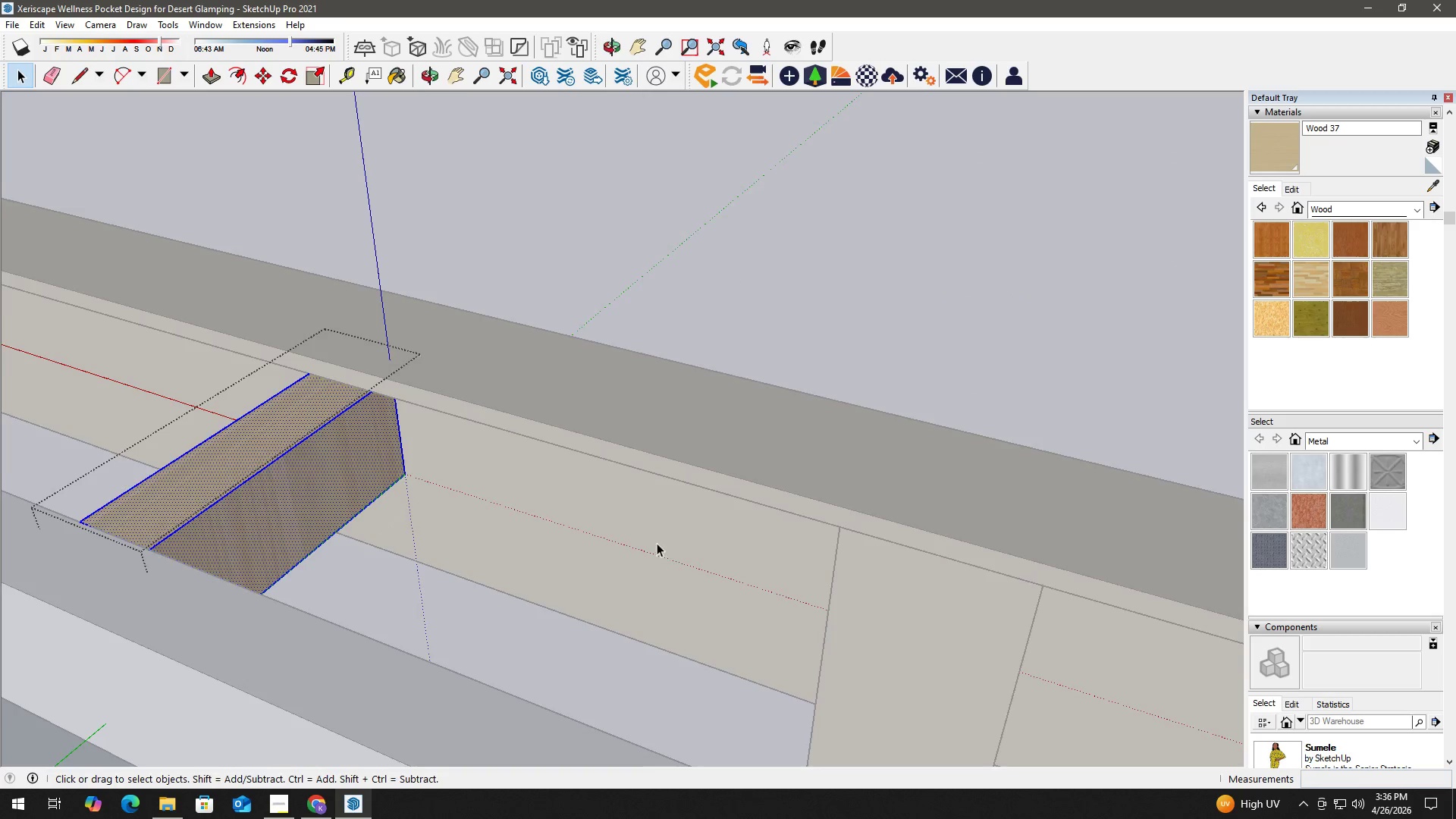 
key(B)
 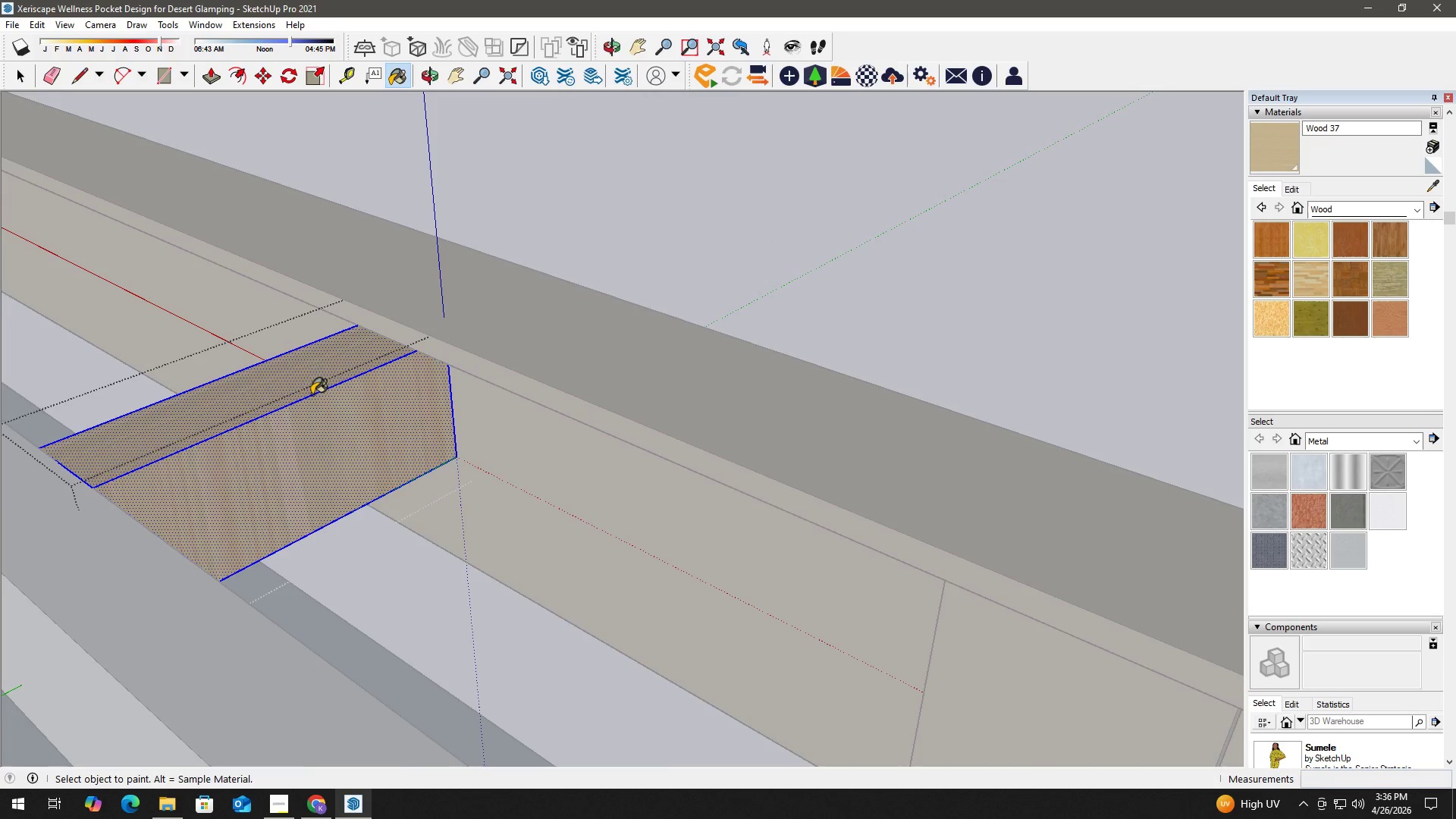 
scroll: coordinate [384, 457], scroll_direction: up, amount: 2.0
 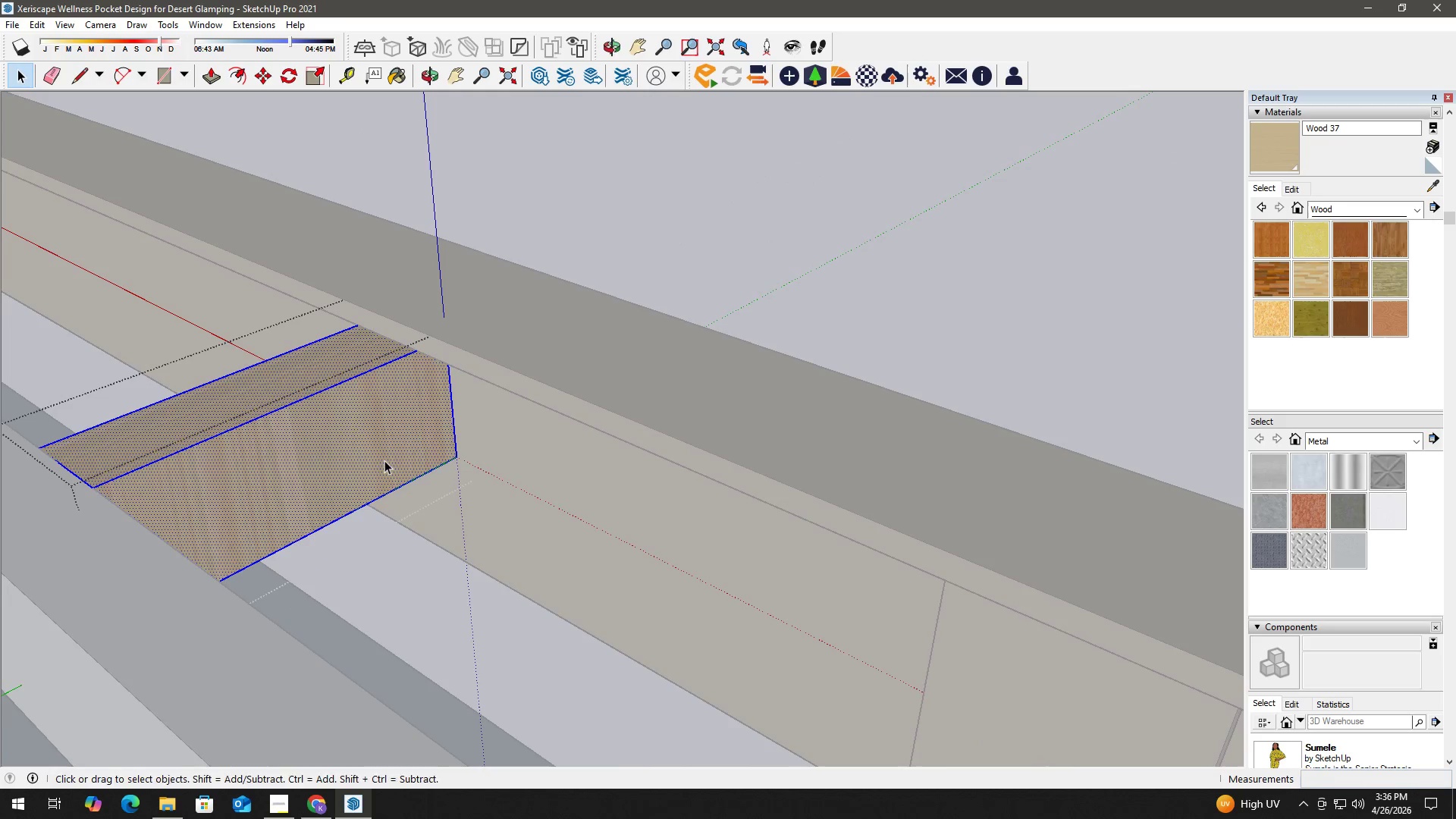 
key(Alt+AltLeft)
 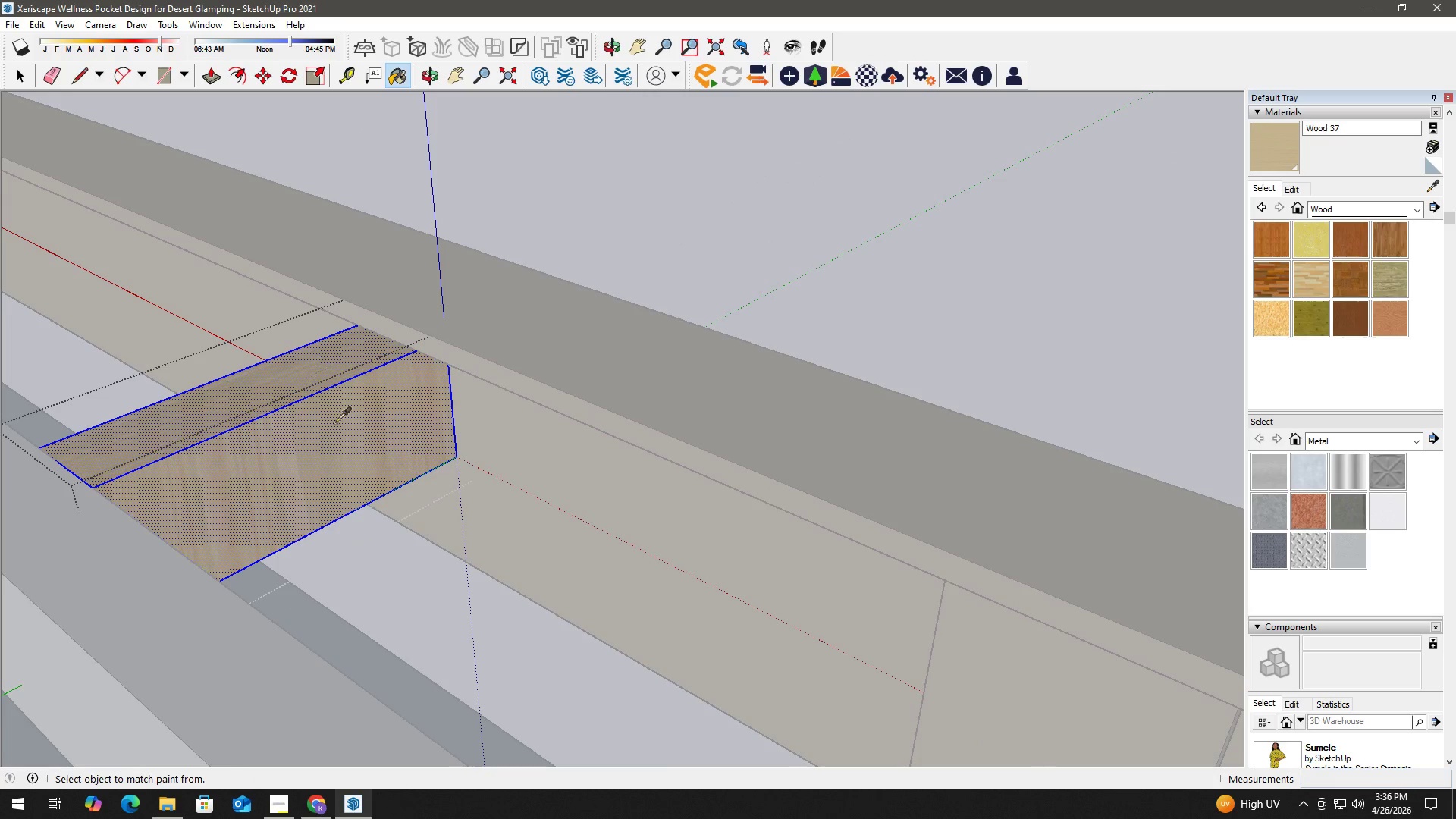 
double_click([345, 451])
 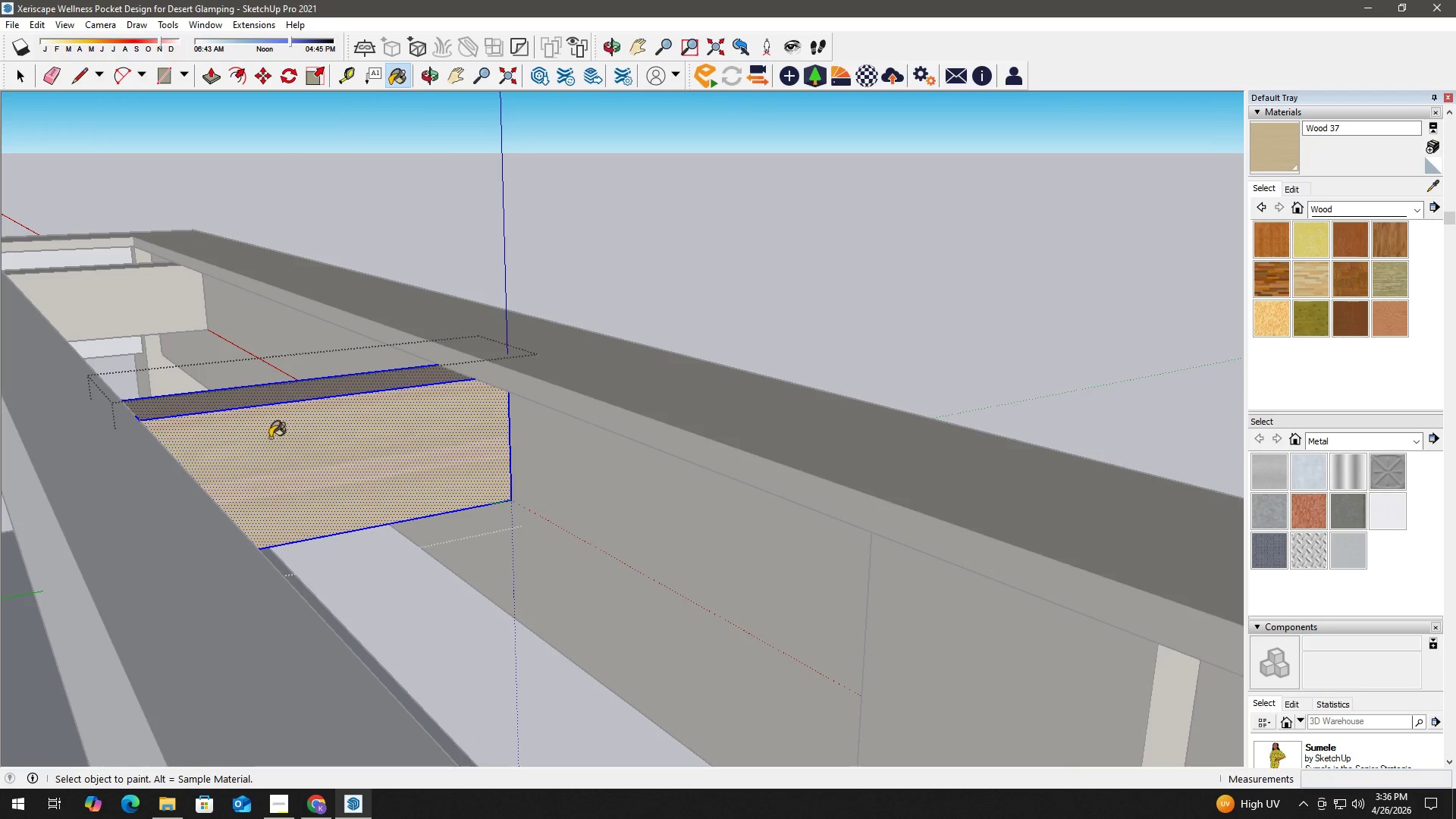 
key(Space)
 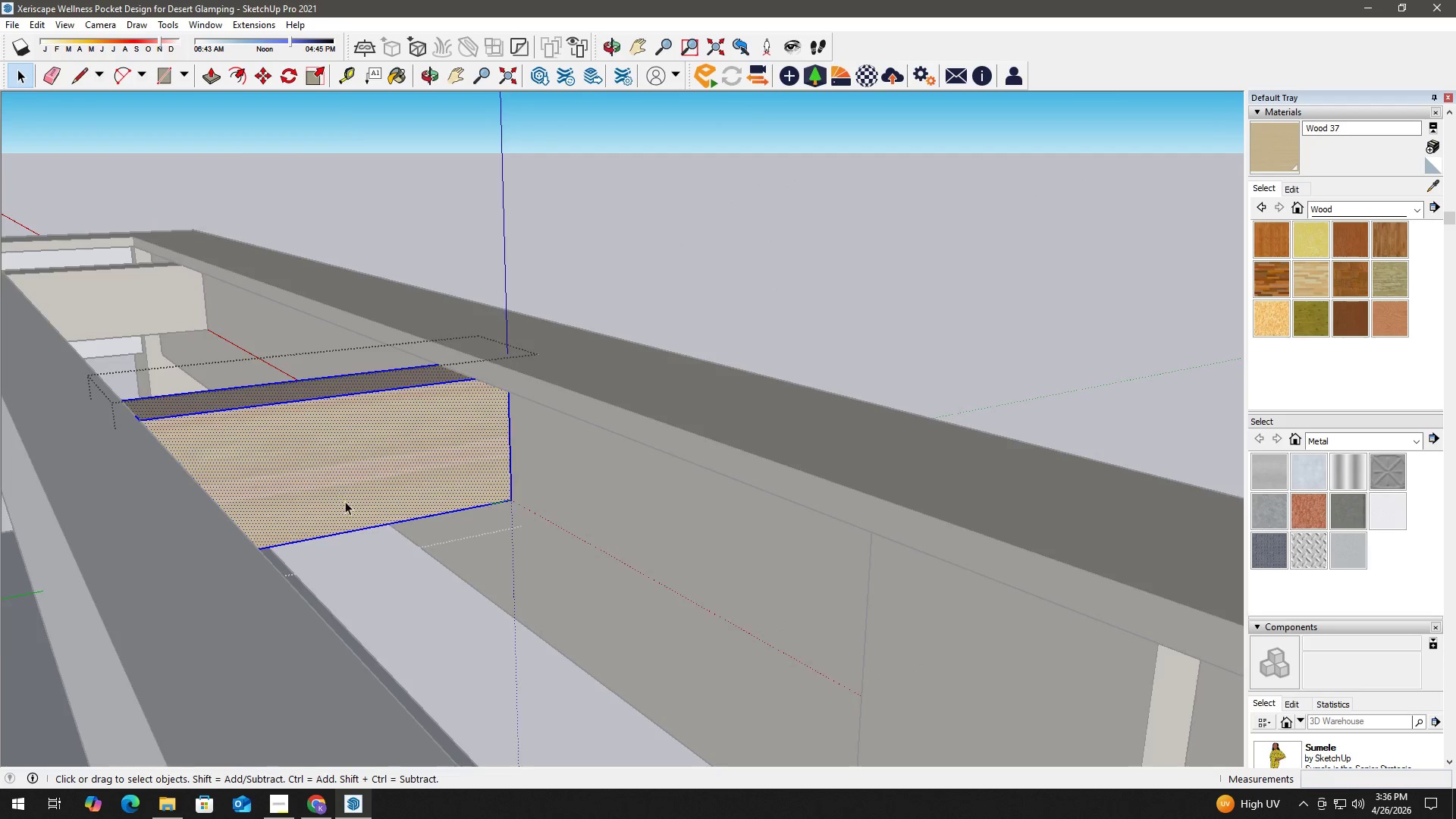 
scroll: coordinate [356, 507], scroll_direction: up, amount: 3.0
 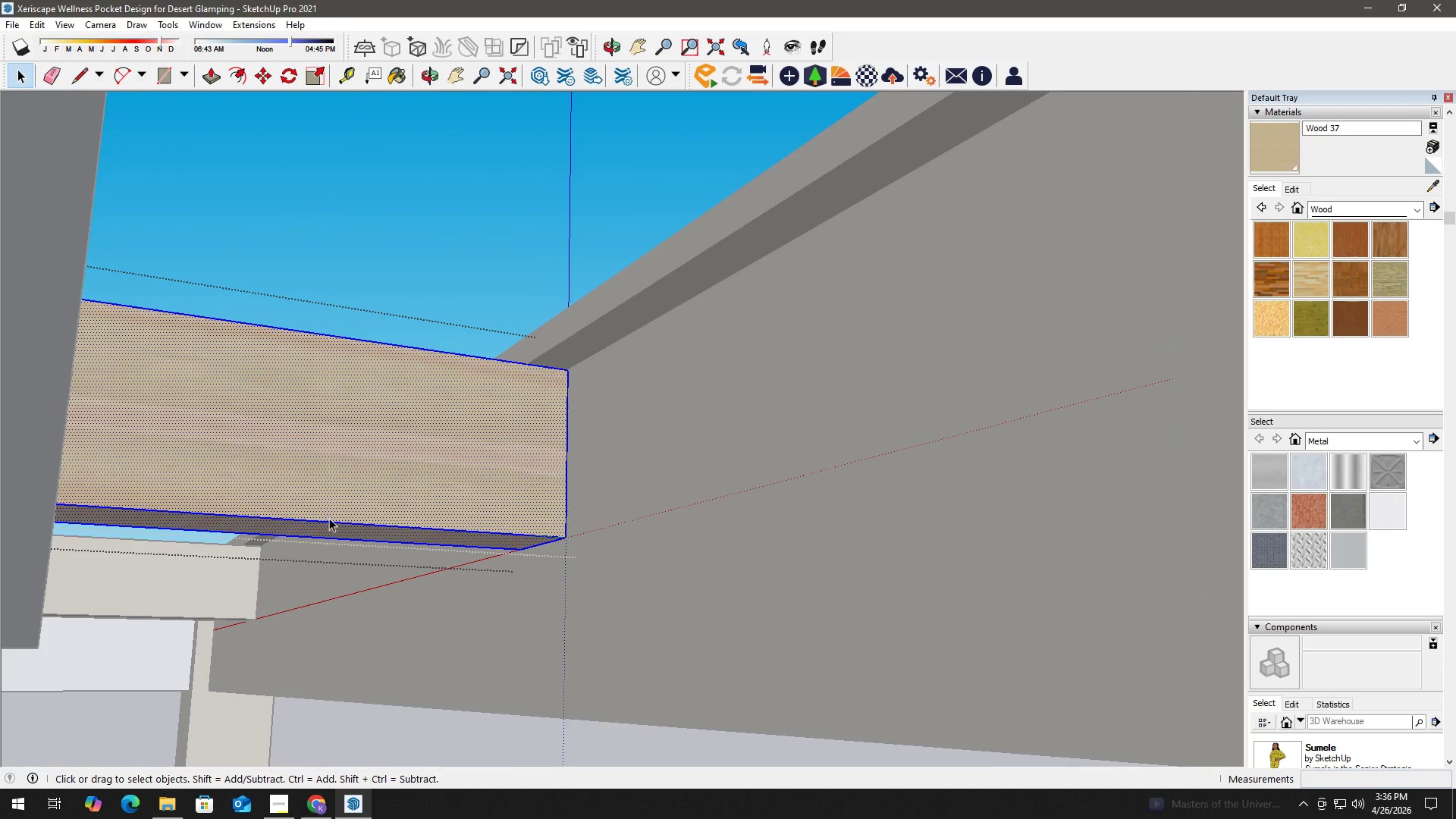 
left_click([353, 539])
 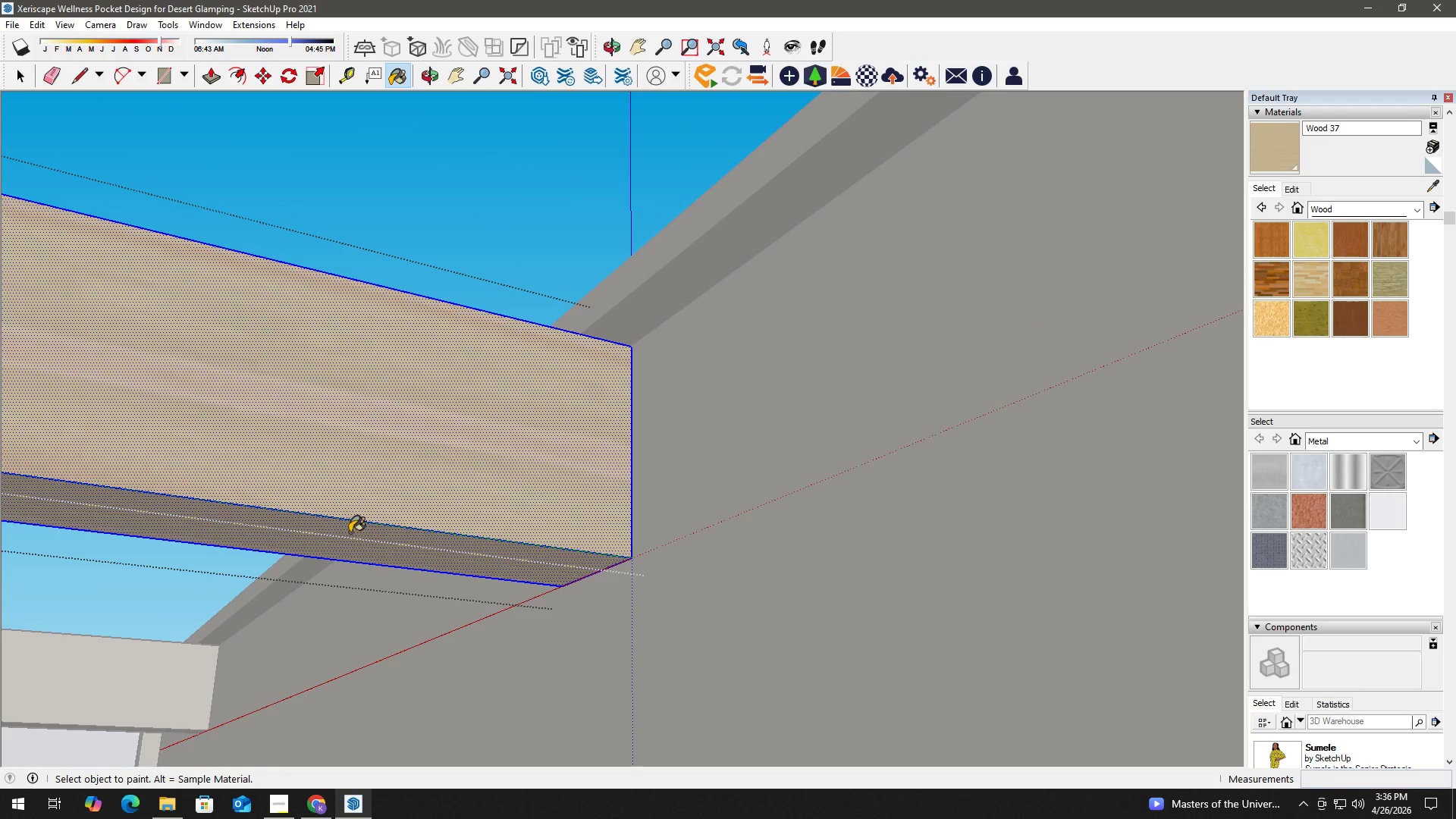 
scroll: coordinate [348, 499], scroll_direction: up, amount: 3.0
 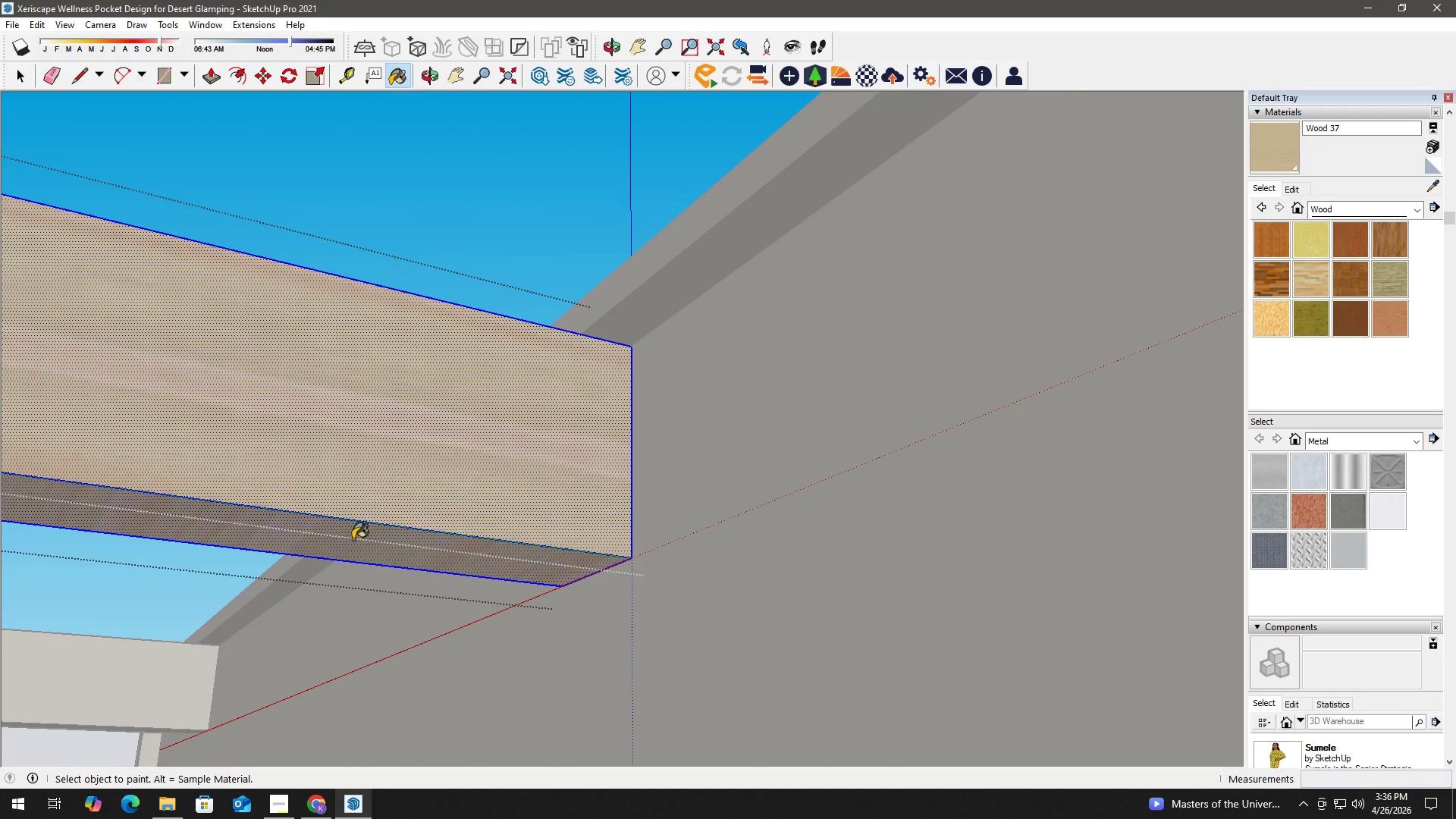 
key(Space)
 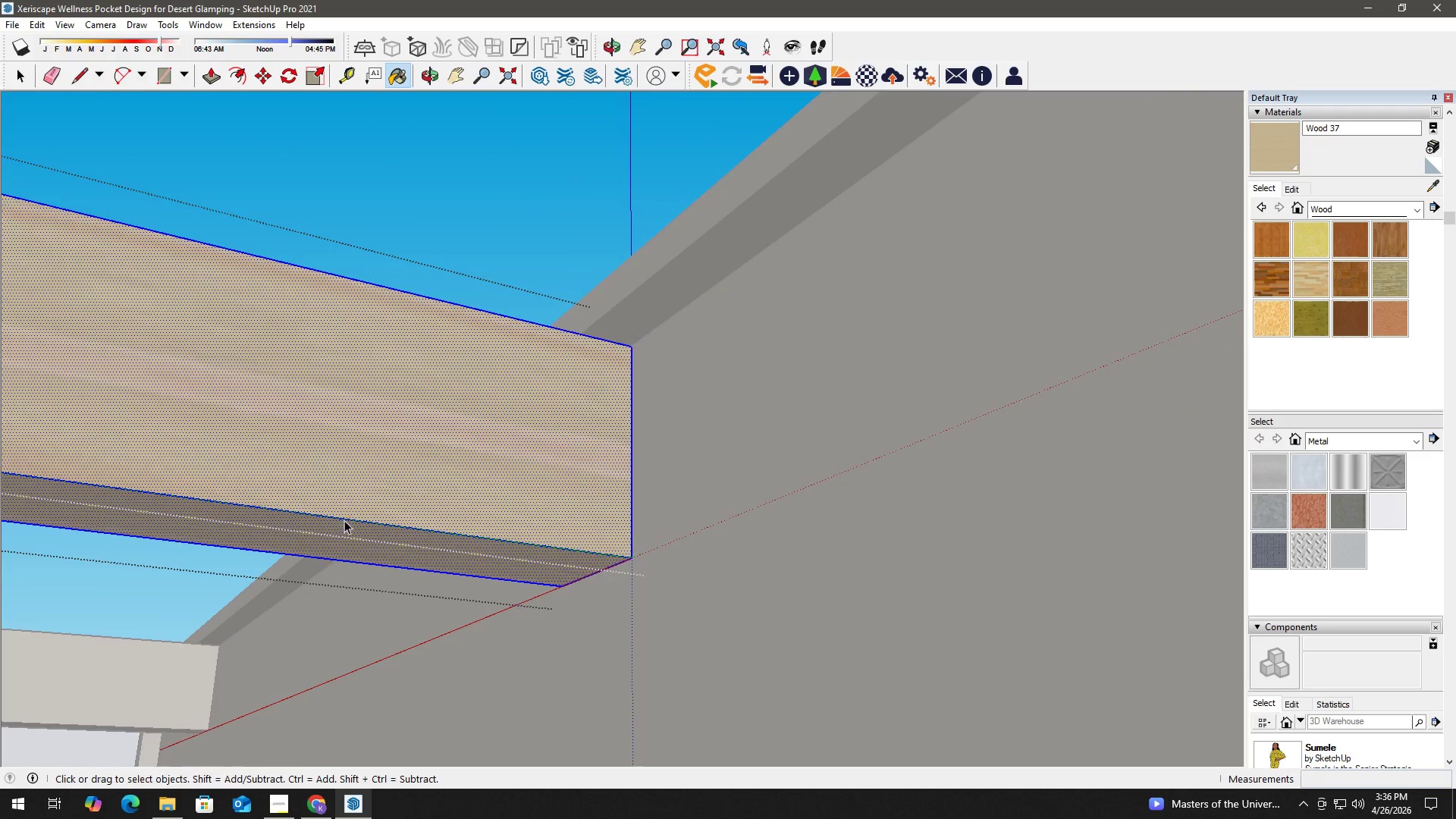 
scroll: coordinate [344, 518], scroll_direction: down, amount: 3.0
 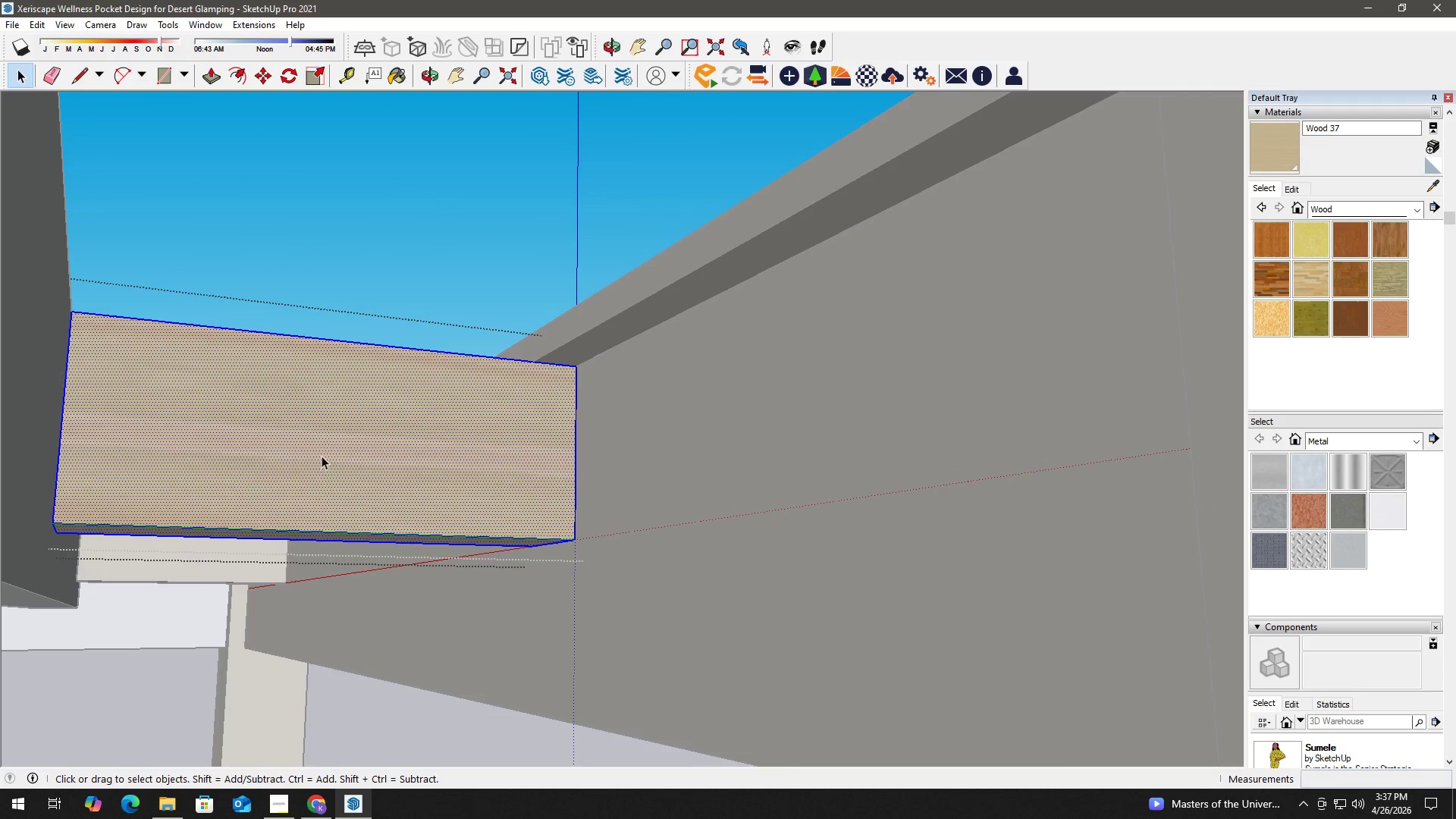 
double_click([322, 456])
 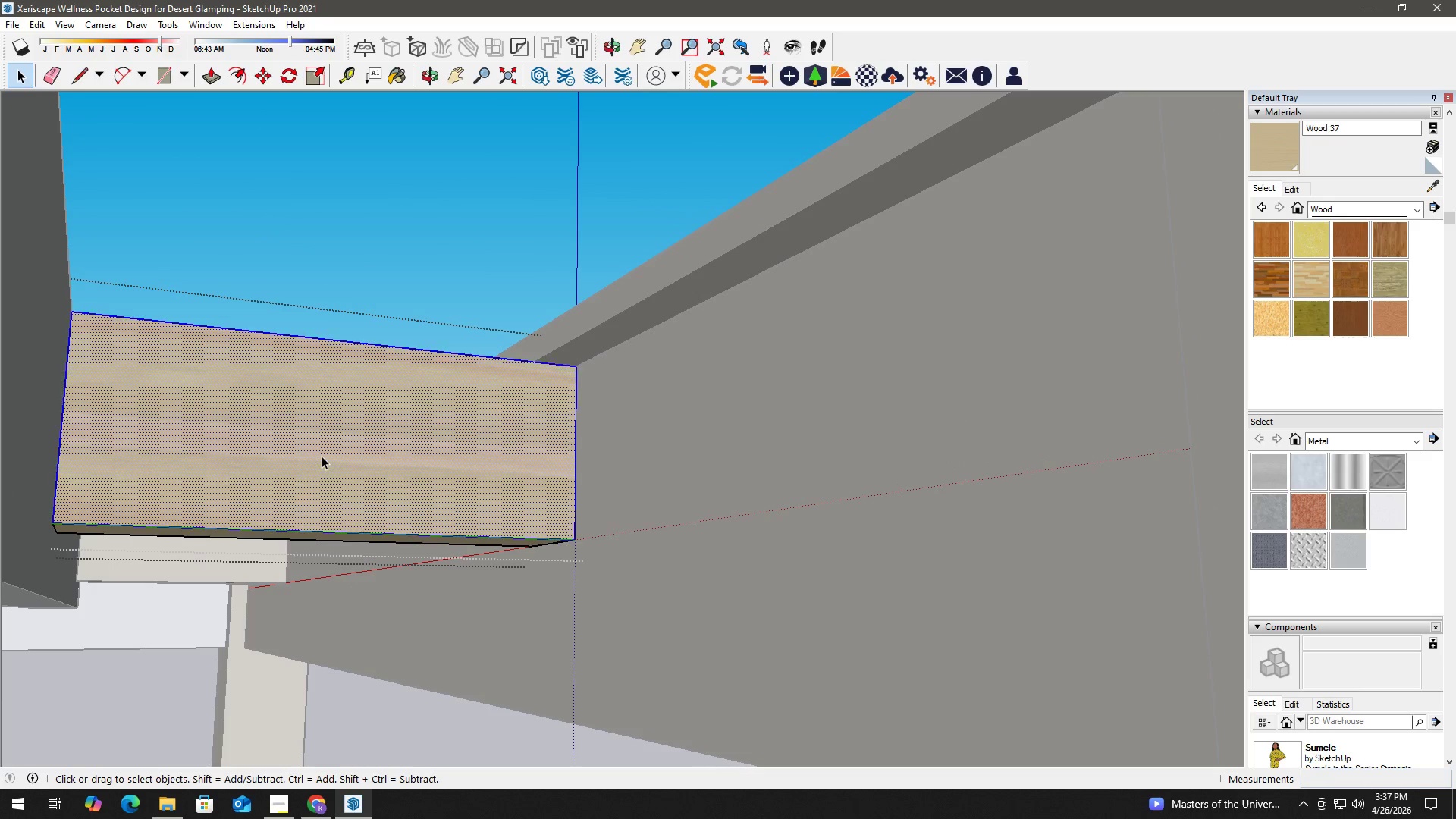 
triple_click([322, 456])
 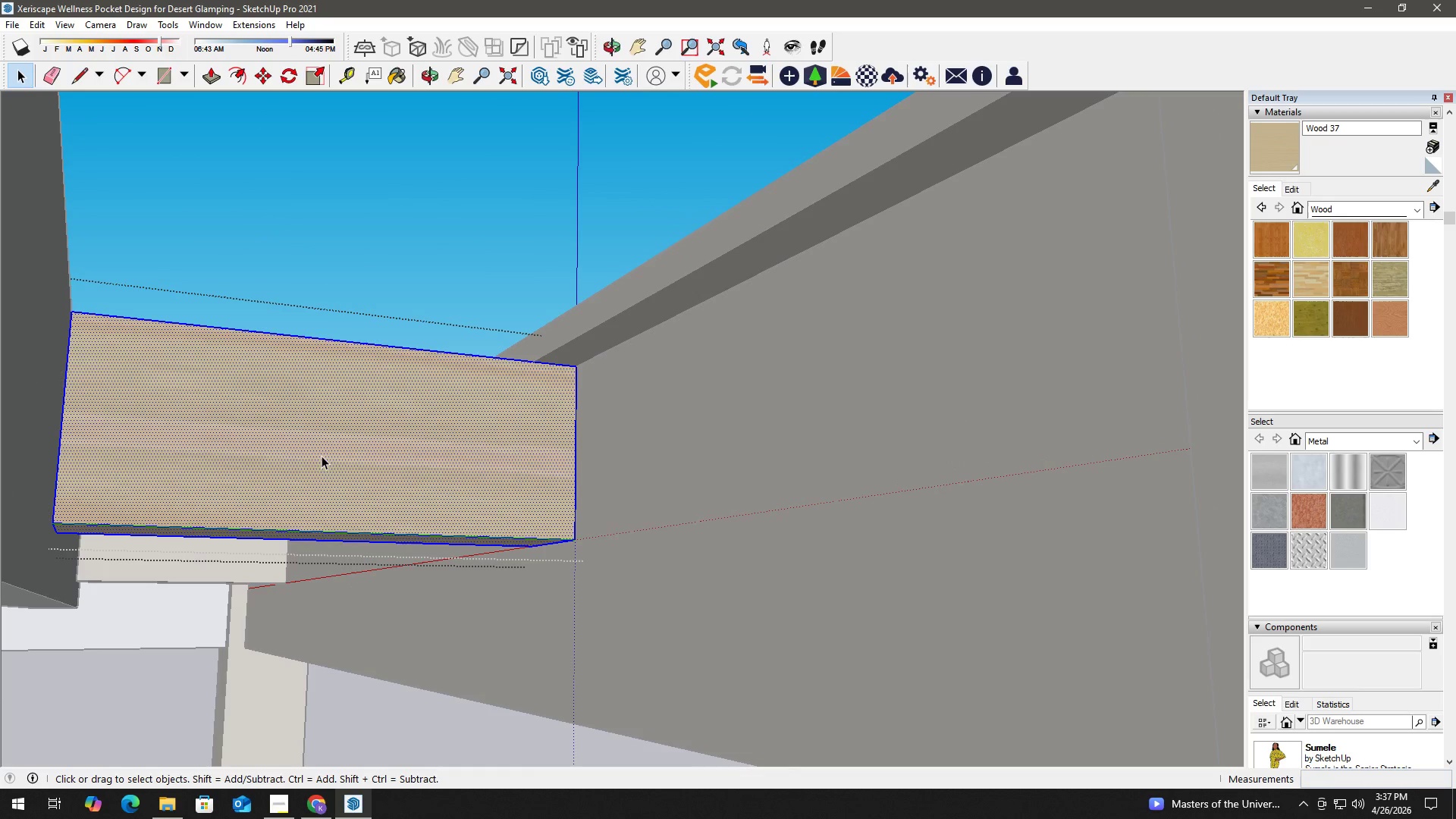 
triple_click([322, 456])
 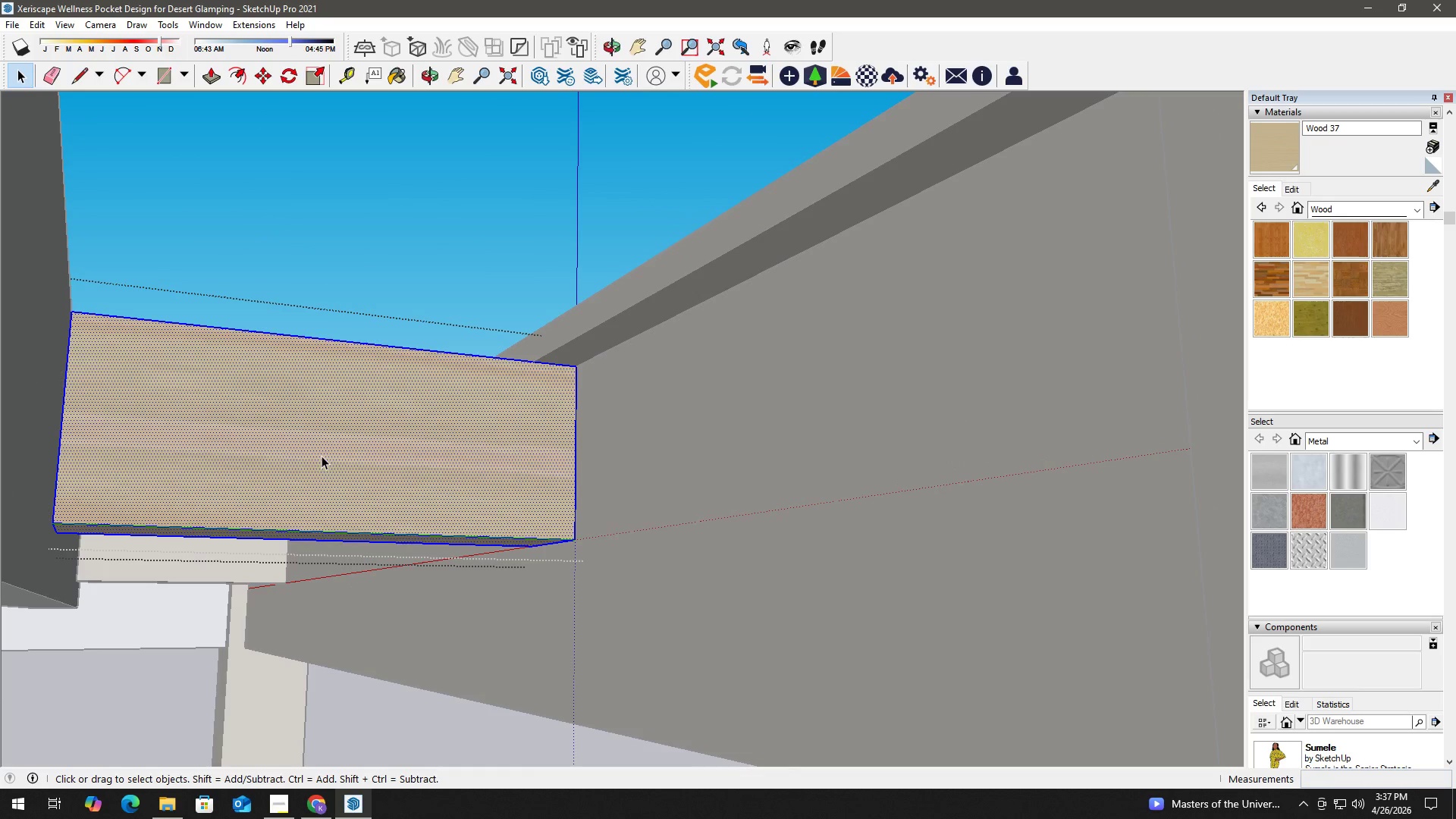 
key(B)
 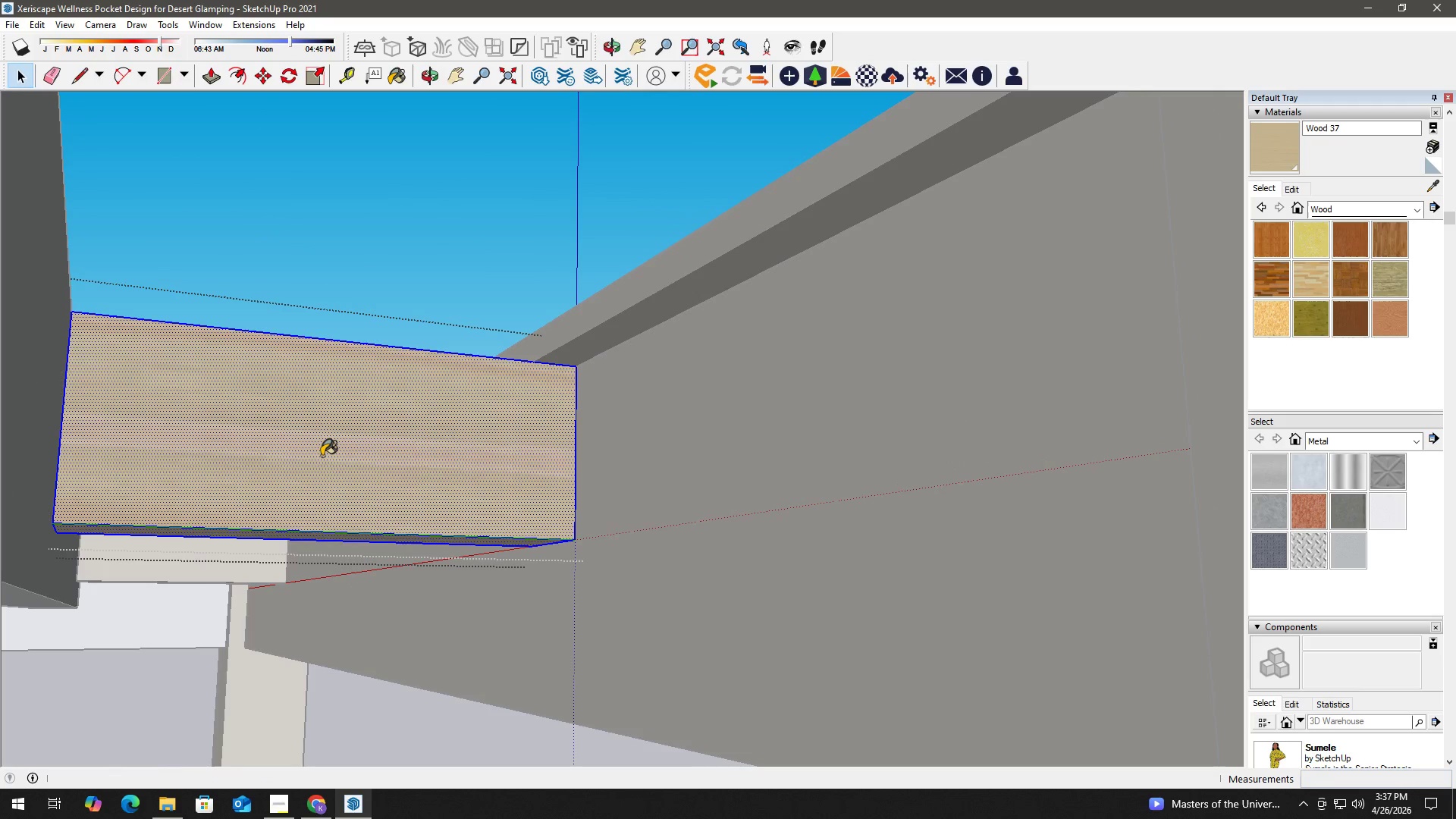 
triple_click([322, 456])
 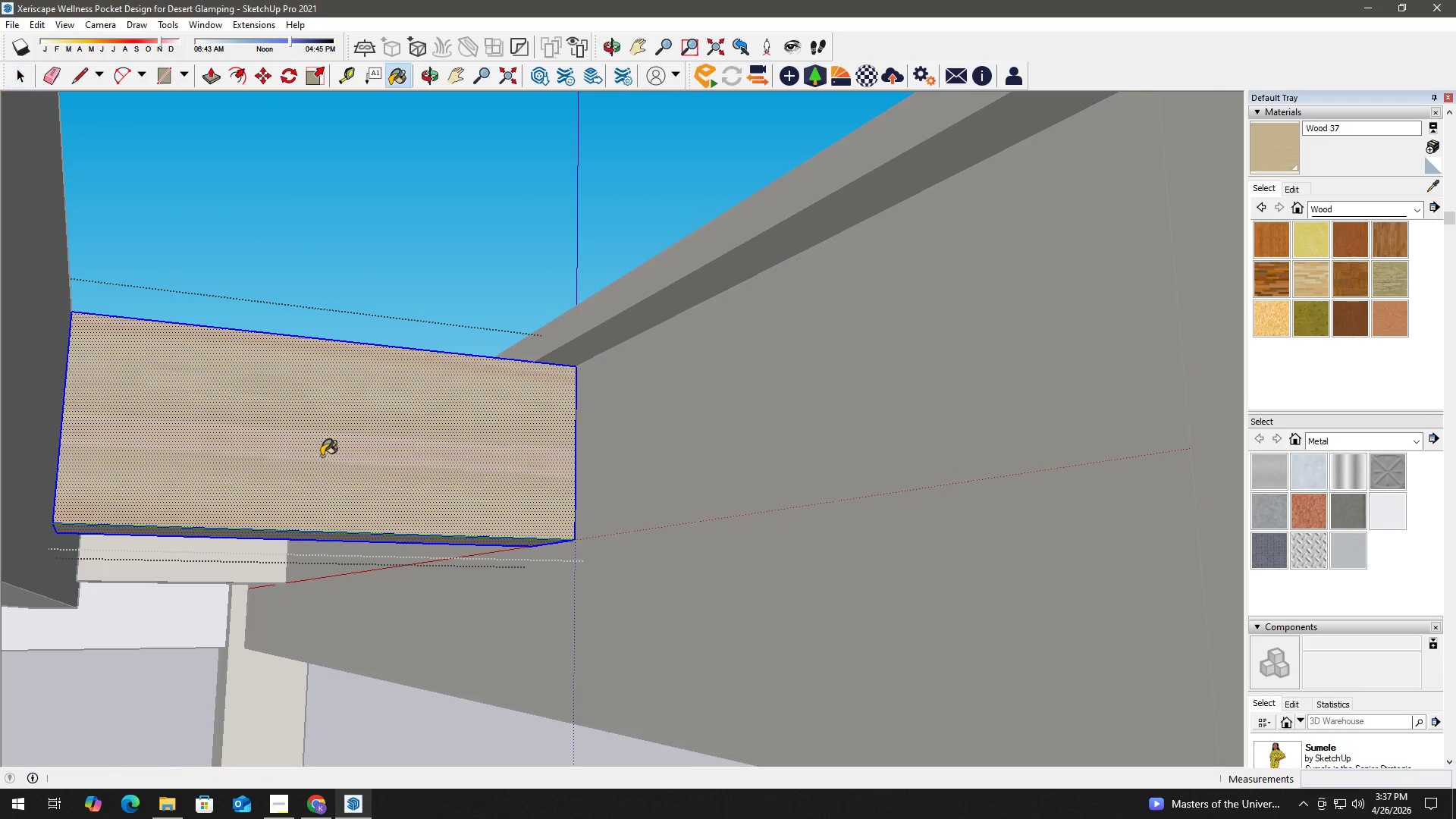 
triple_click([322, 457])
 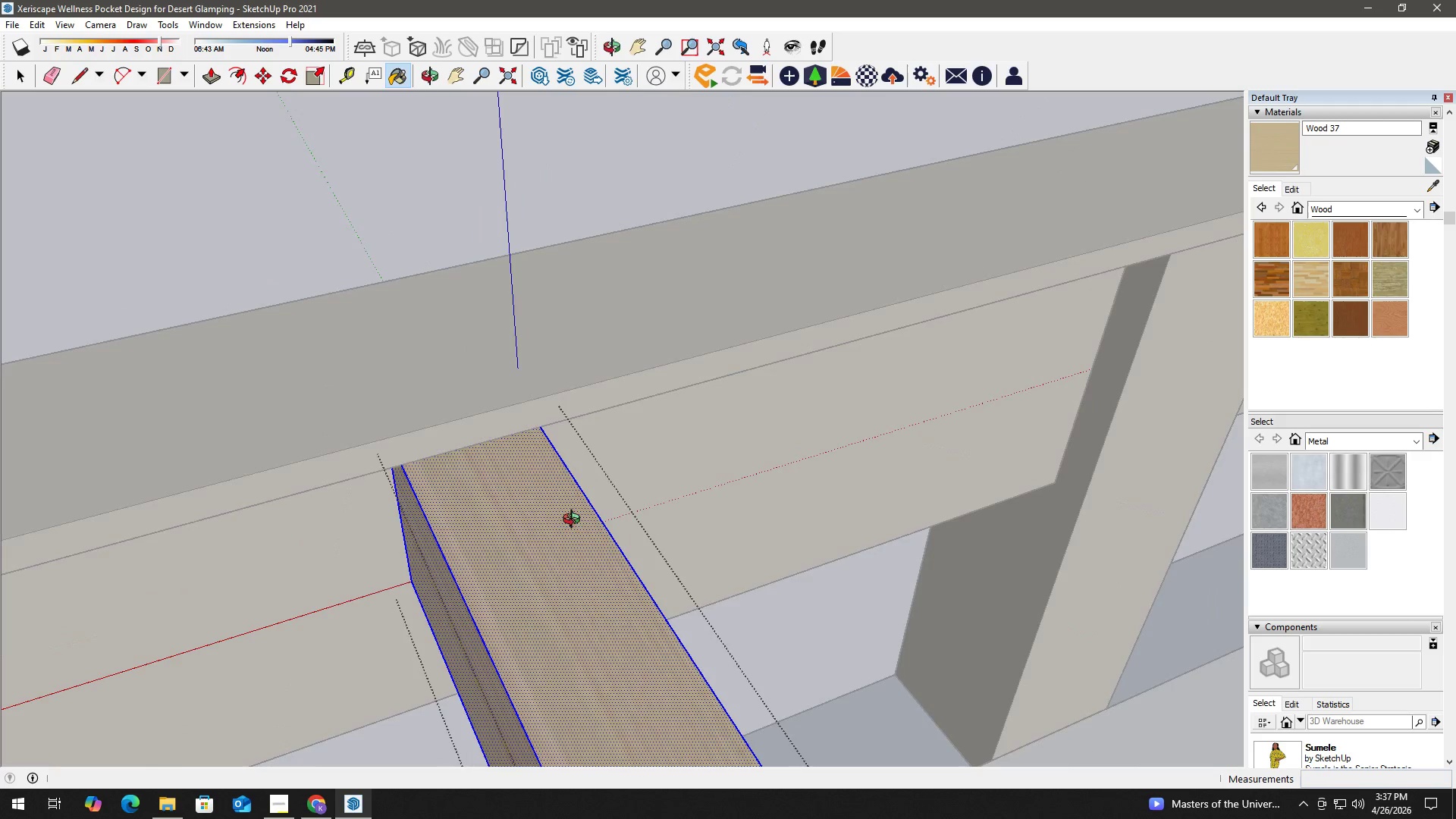 
key(H)
 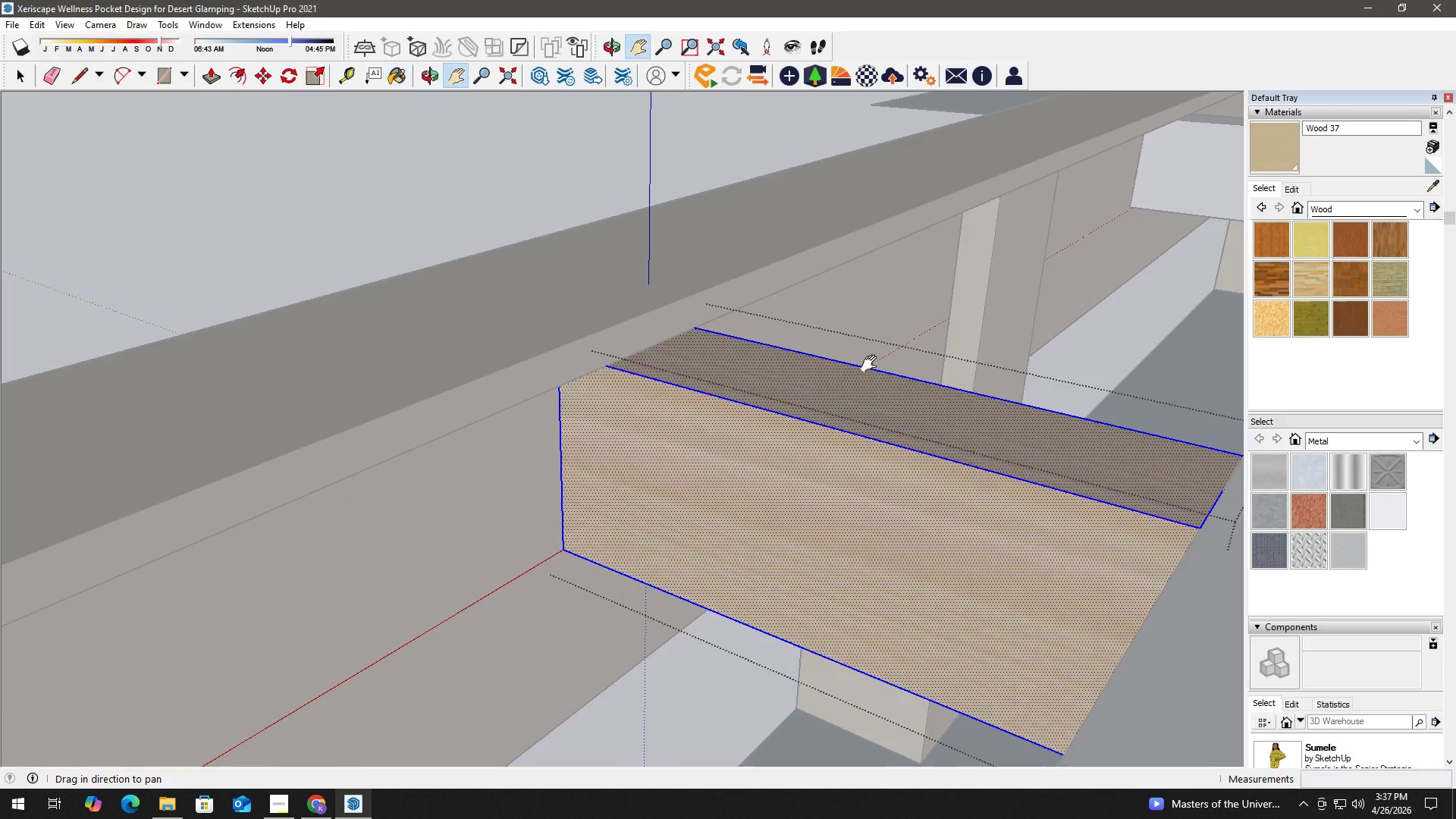 
left_click_drag(start_coordinate=[872, 364], to_coordinate=[540, 614])
 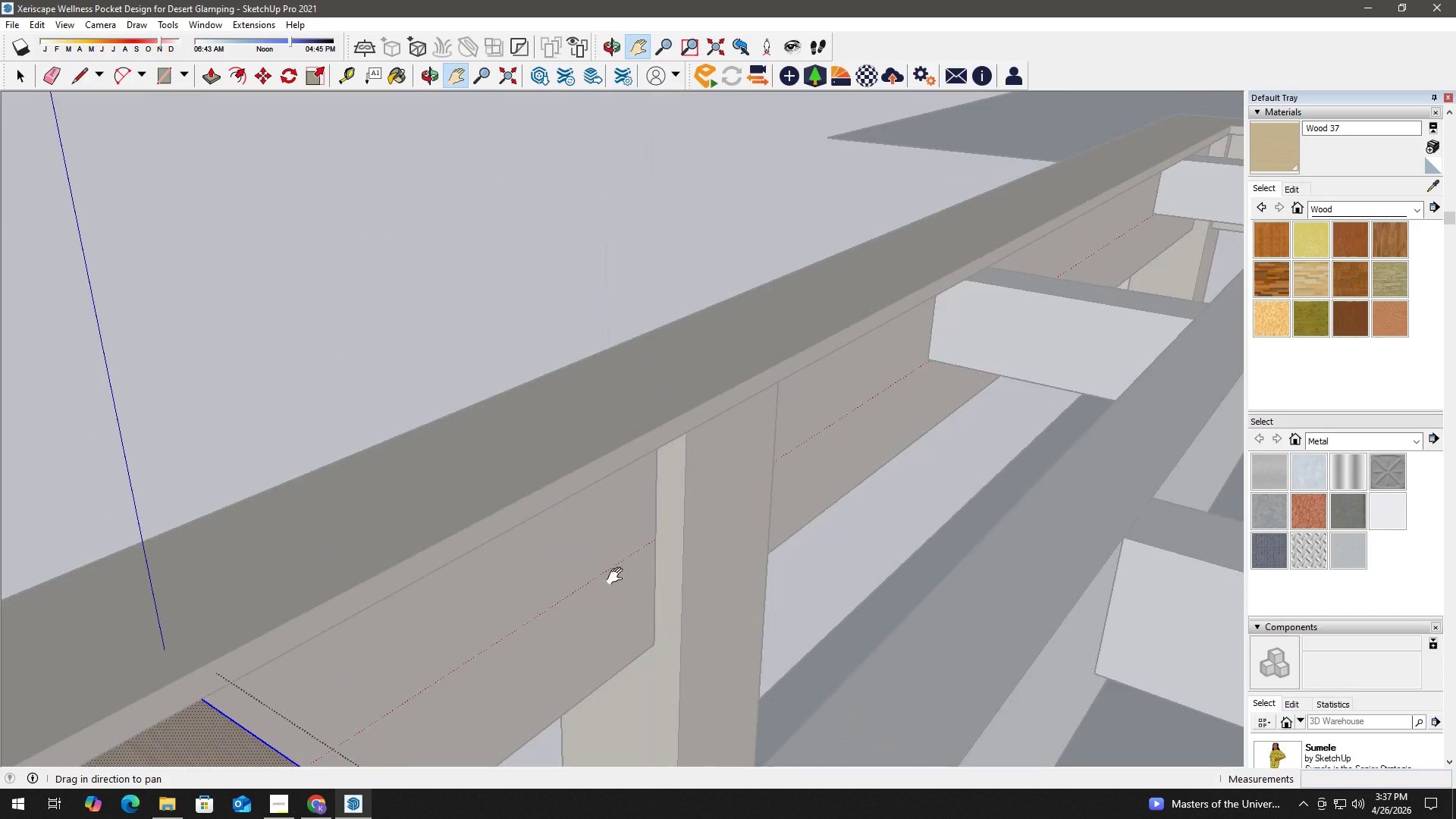 
left_click_drag(start_coordinate=[962, 405], to_coordinate=[375, 585])
 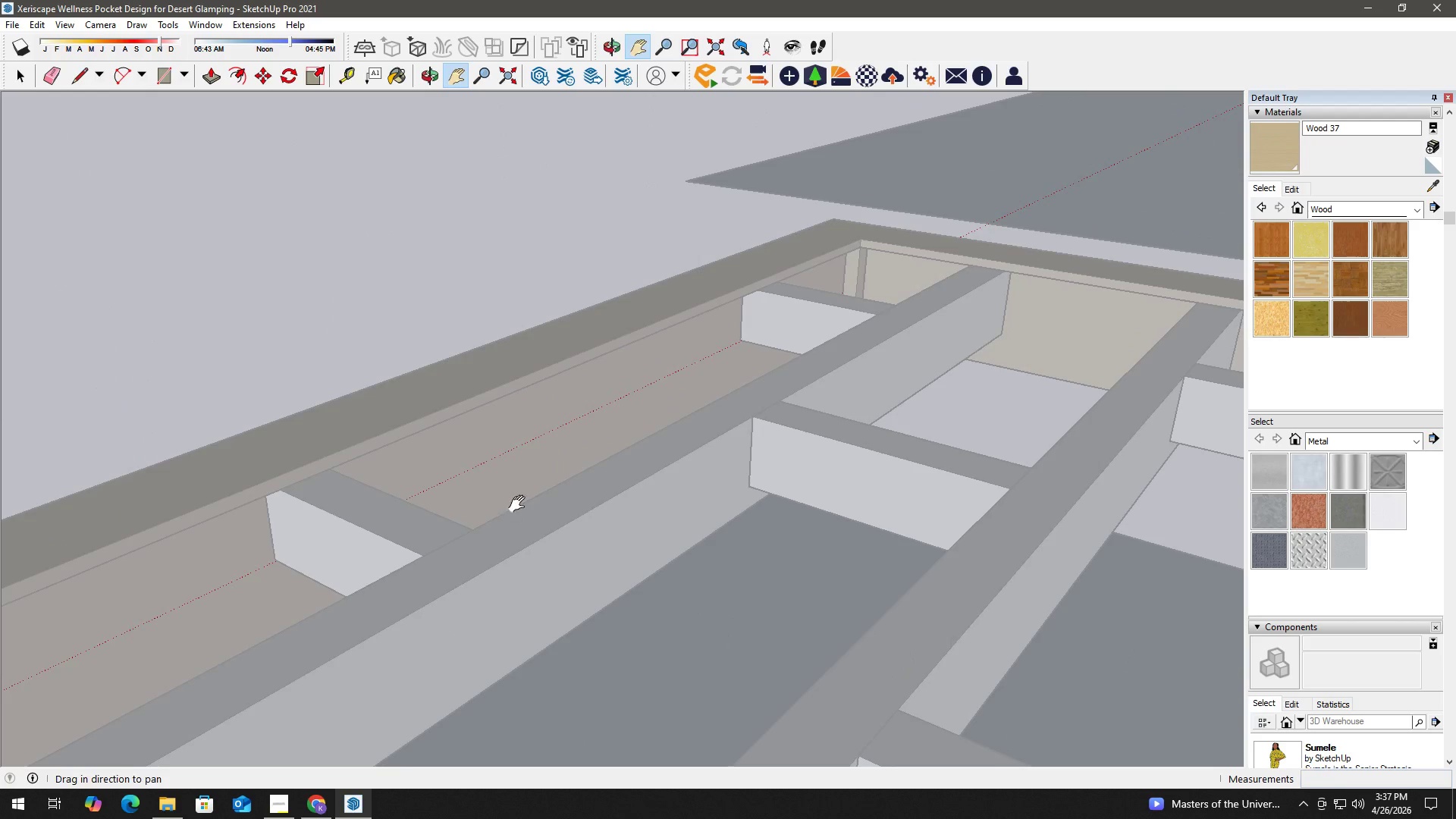 
key(Space)
 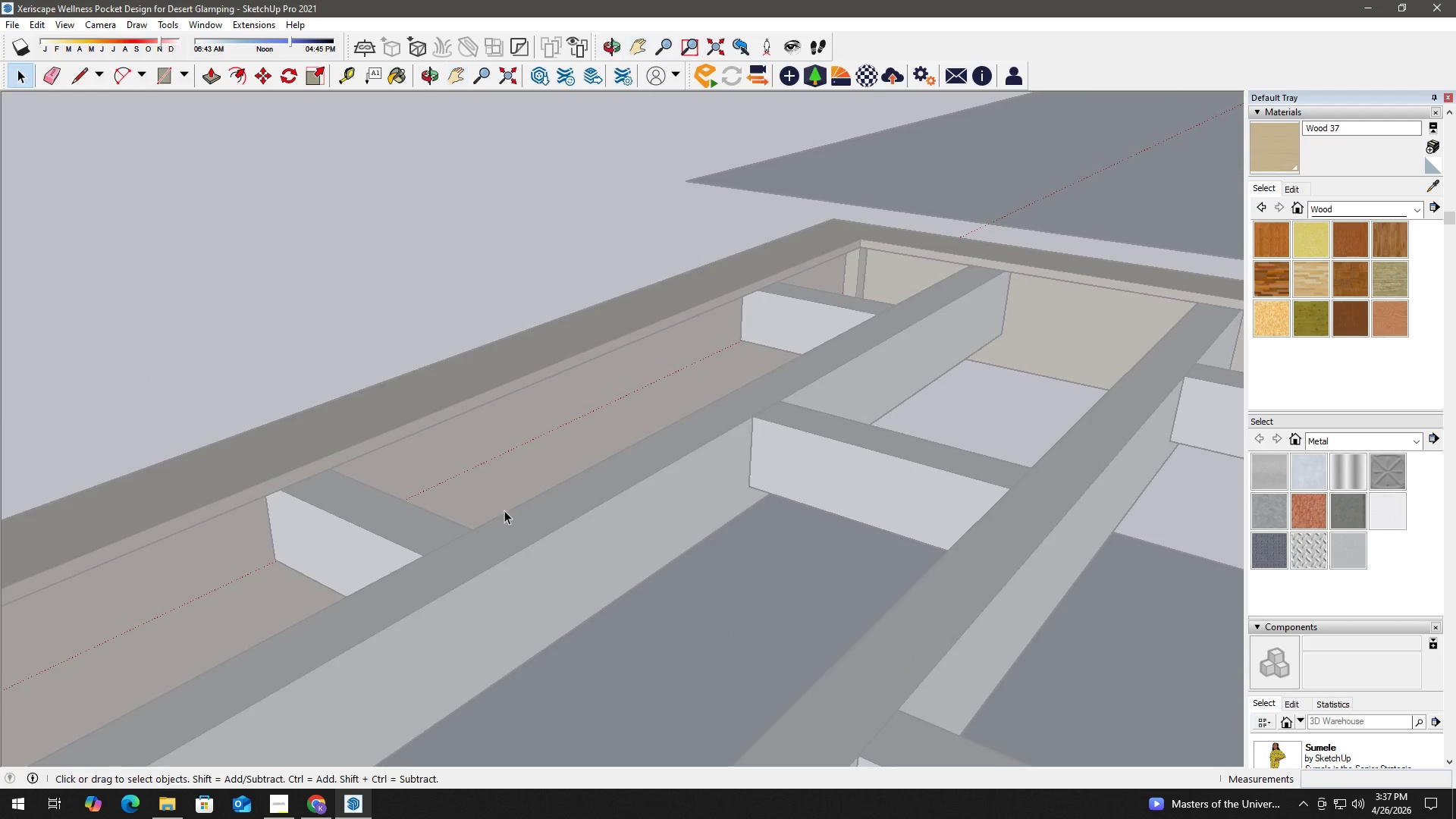 
key(Escape)
 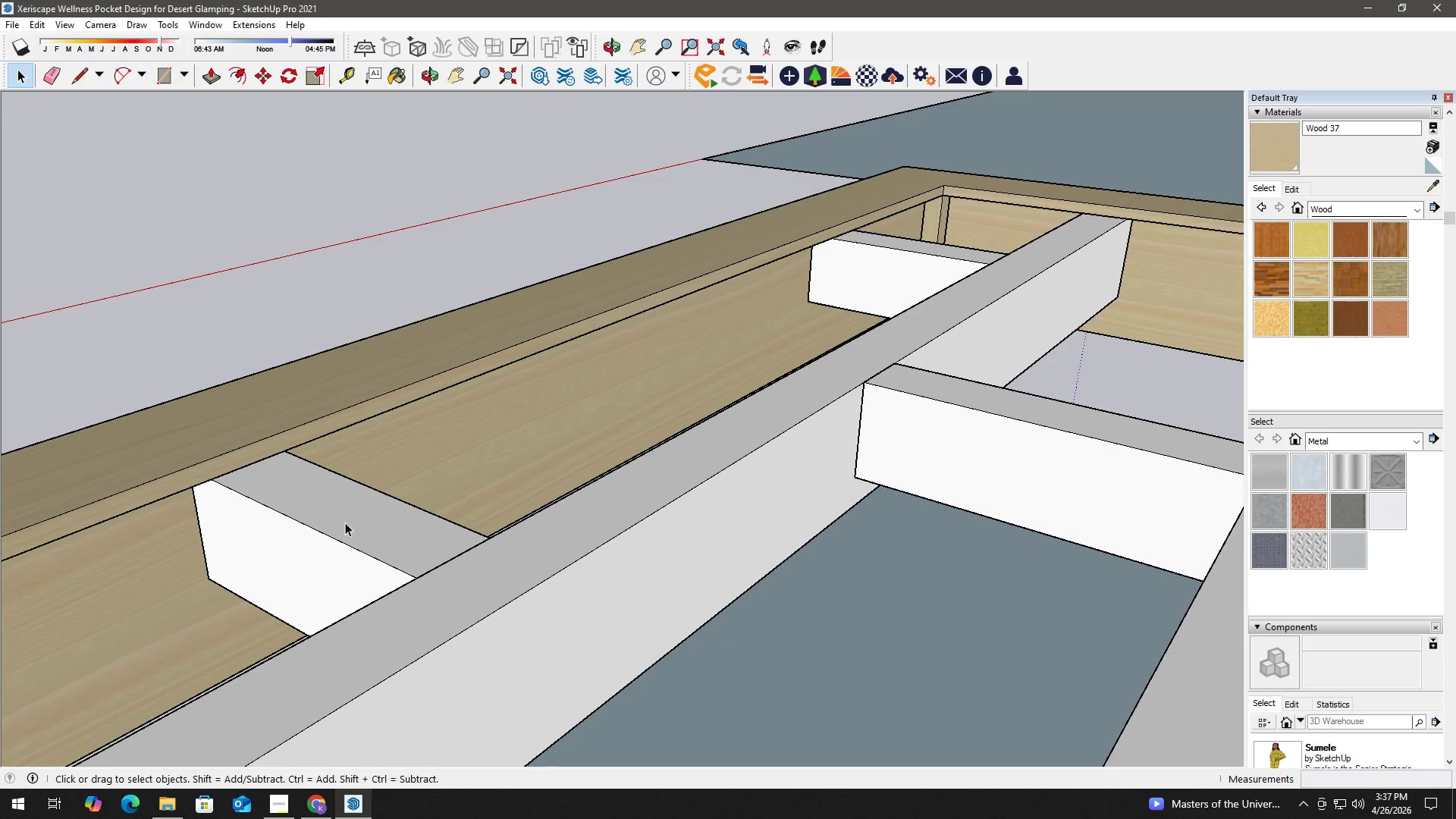 
scroll: coordinate [369, 513], scroll_direction: up, amount: 3.0
 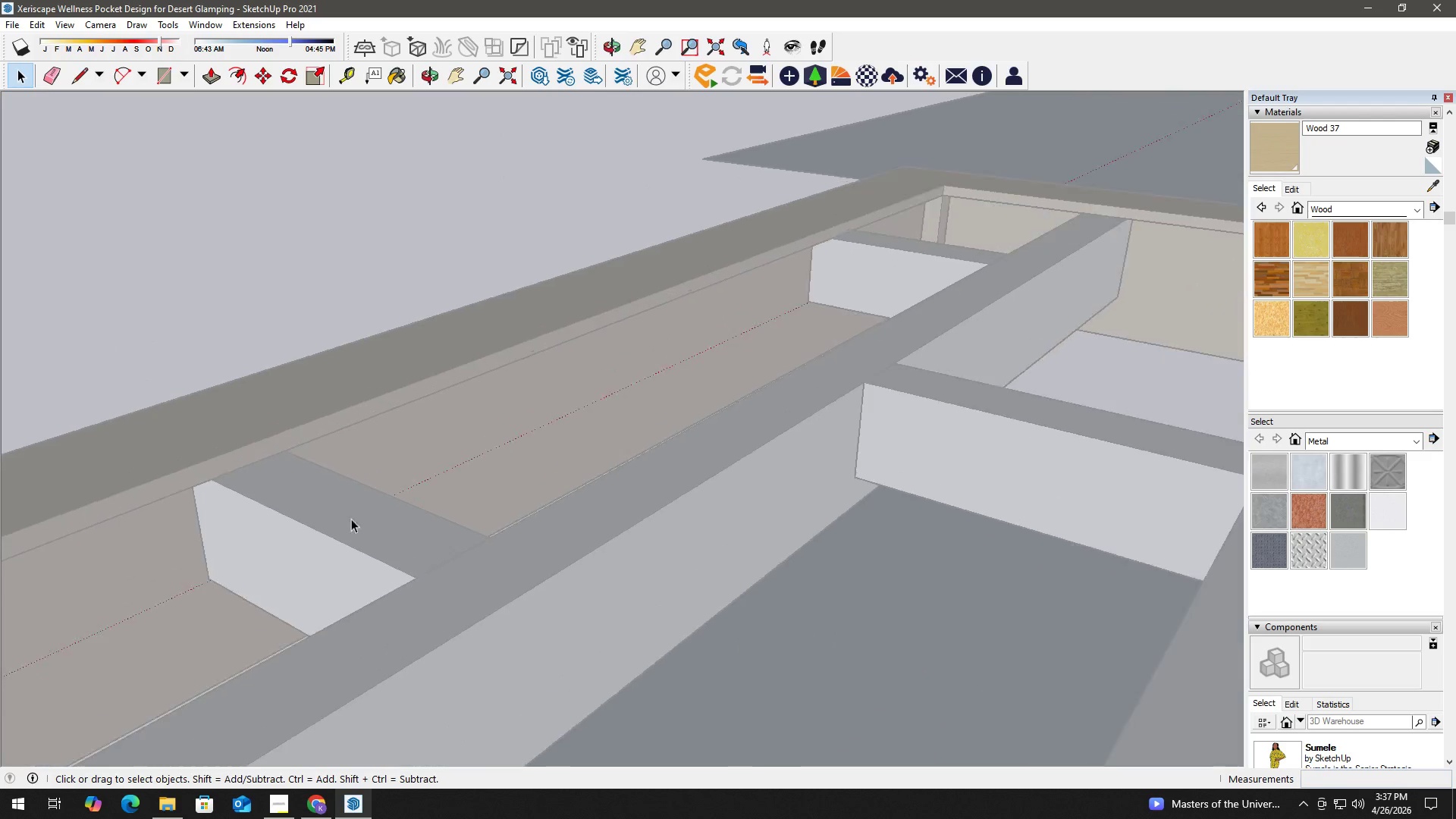 
left_click([345, 522])
 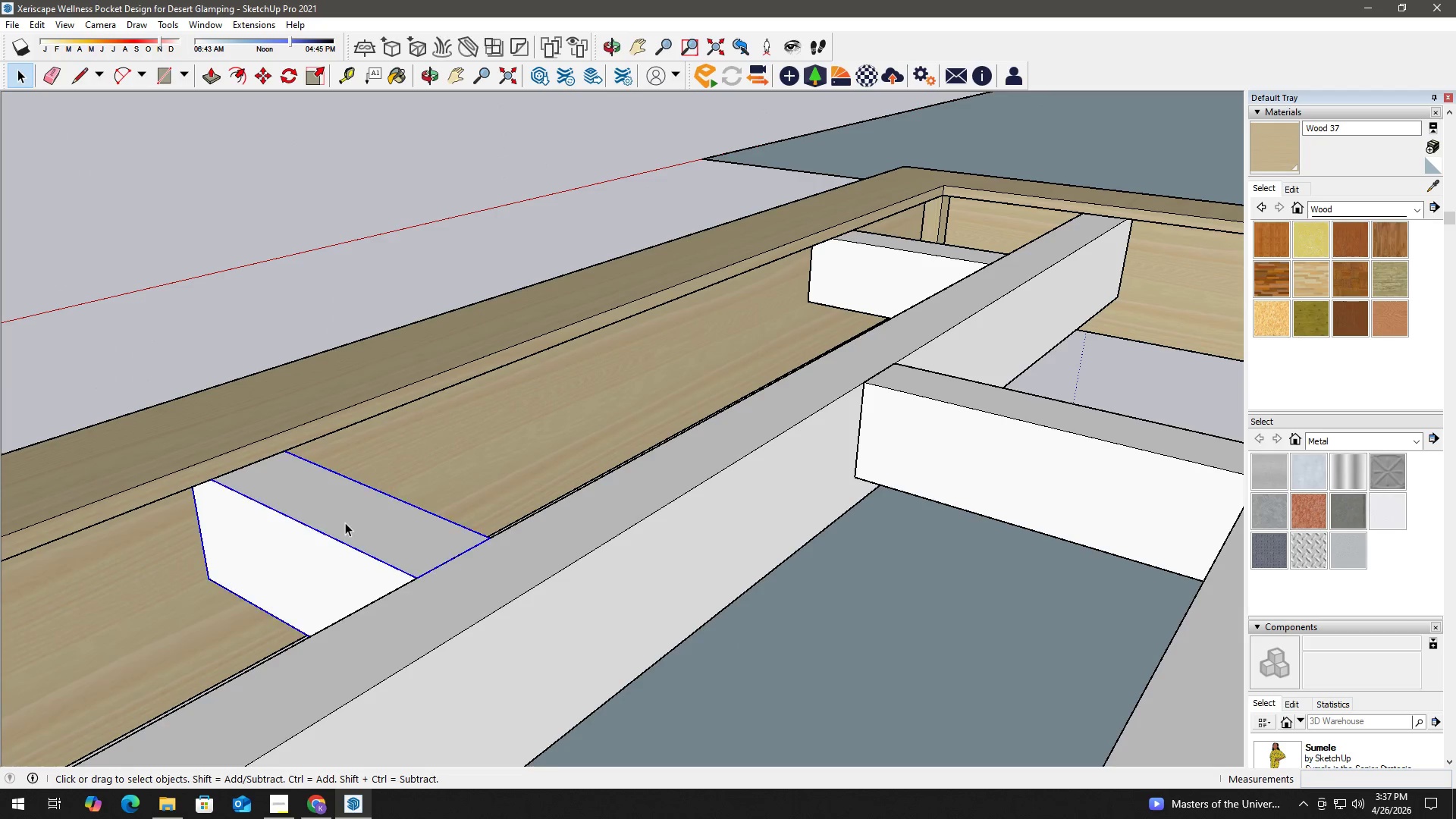 
right_click([345, 522])
 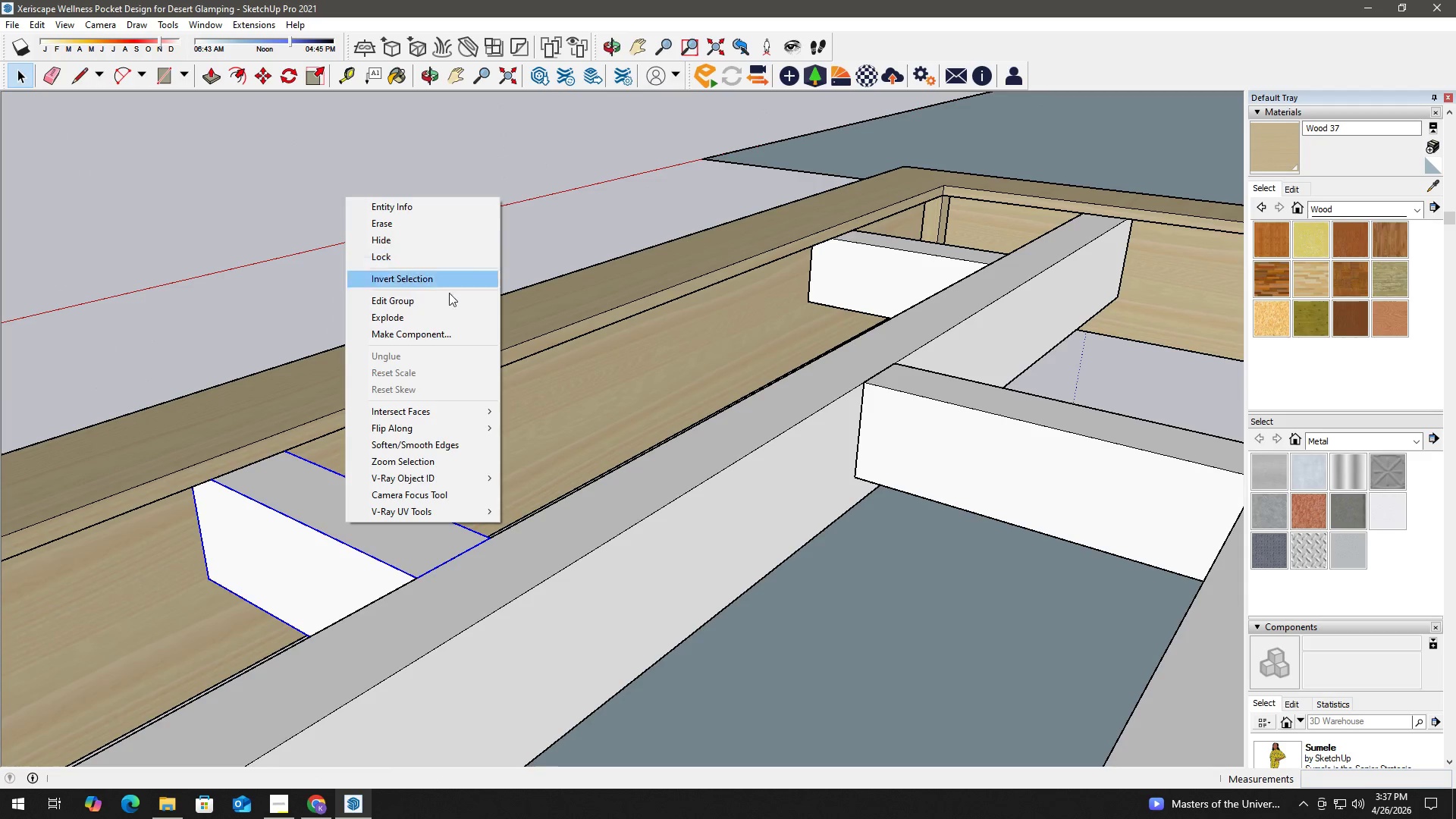 
left_click_drag(start_coordinate=[447, 301], to_coordinate=[443, 301])
 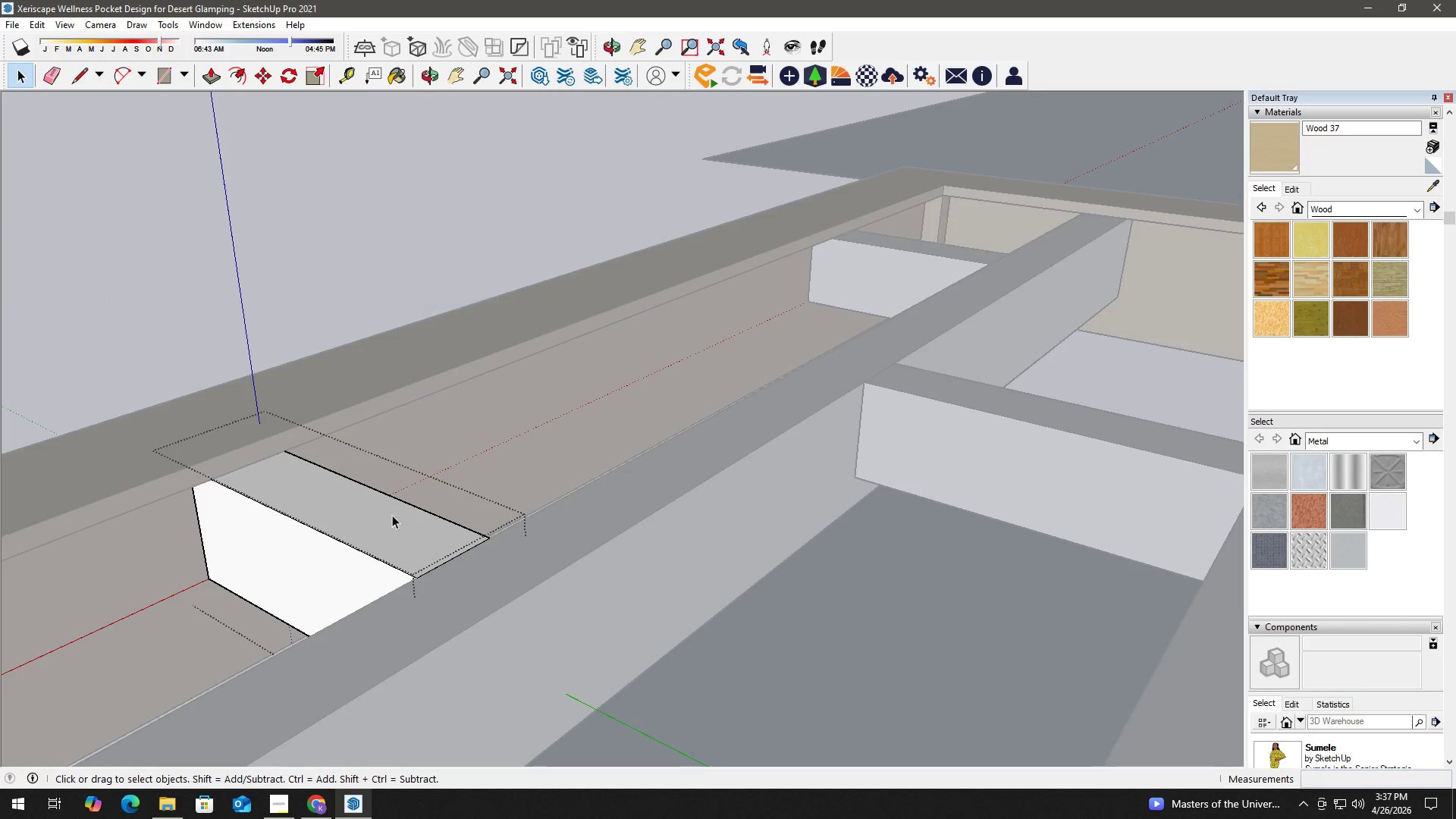 
left_click([386, 504])
 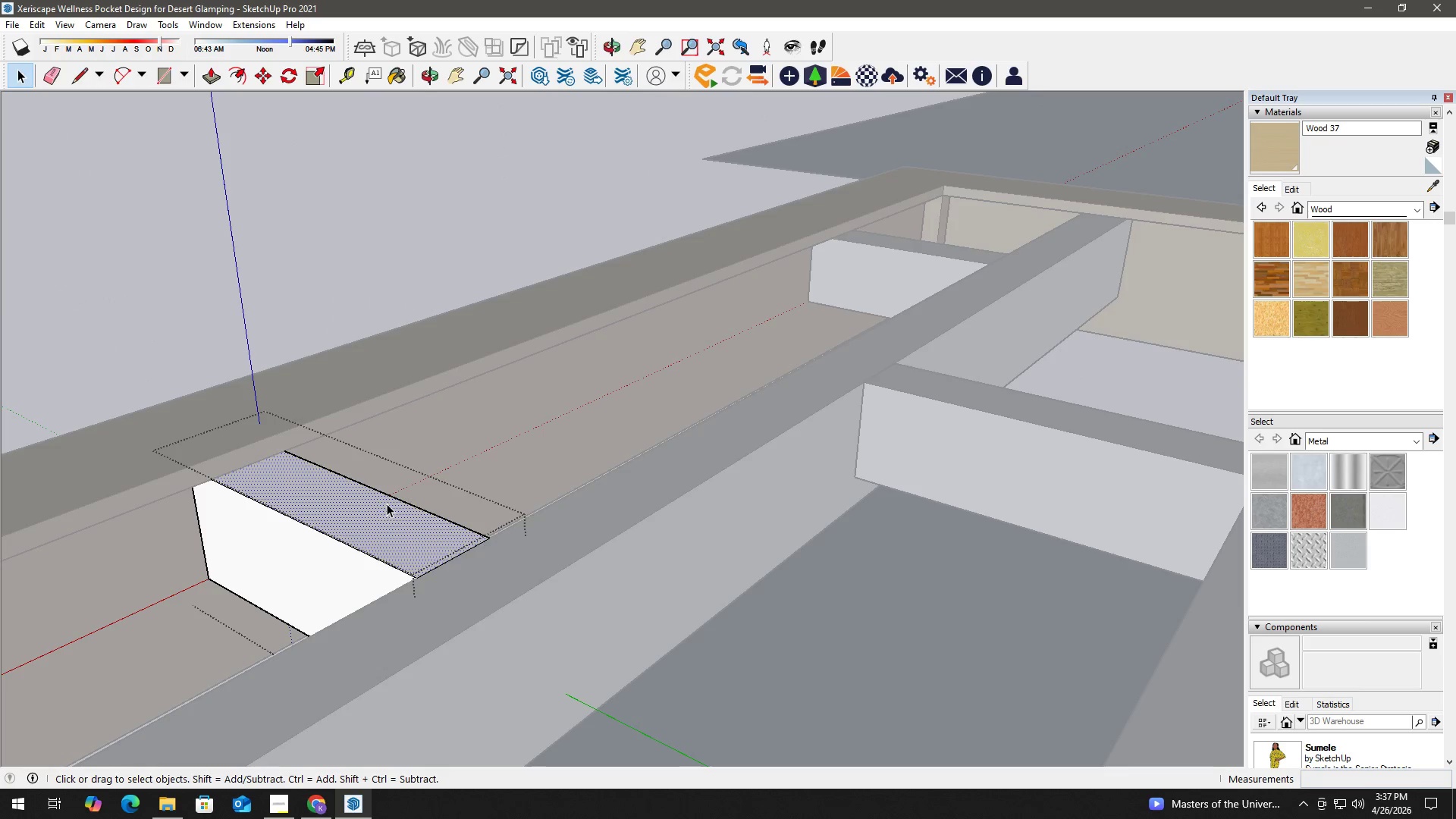 
right_click([387, 504])
 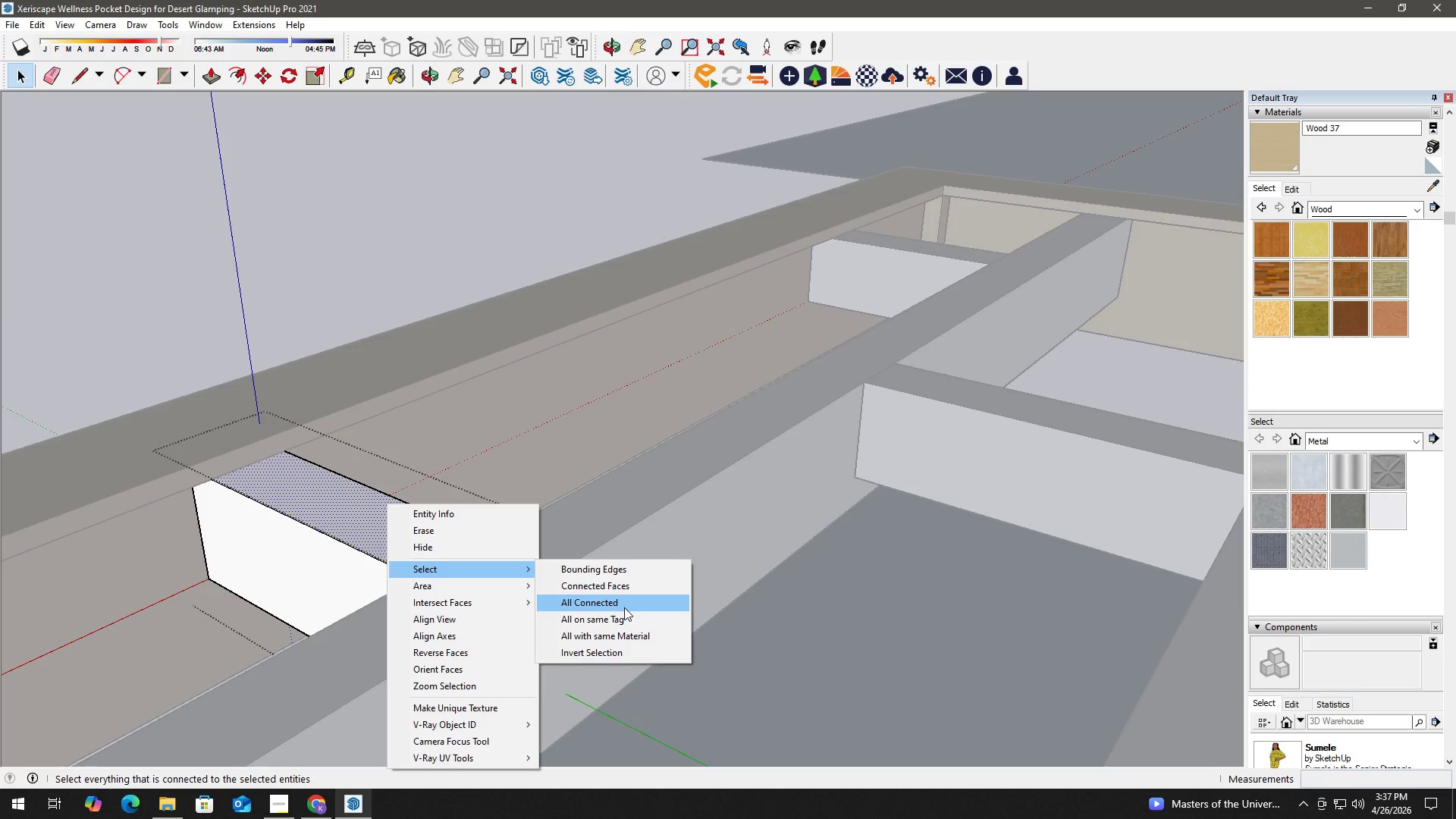 
left_click([625, 608])
 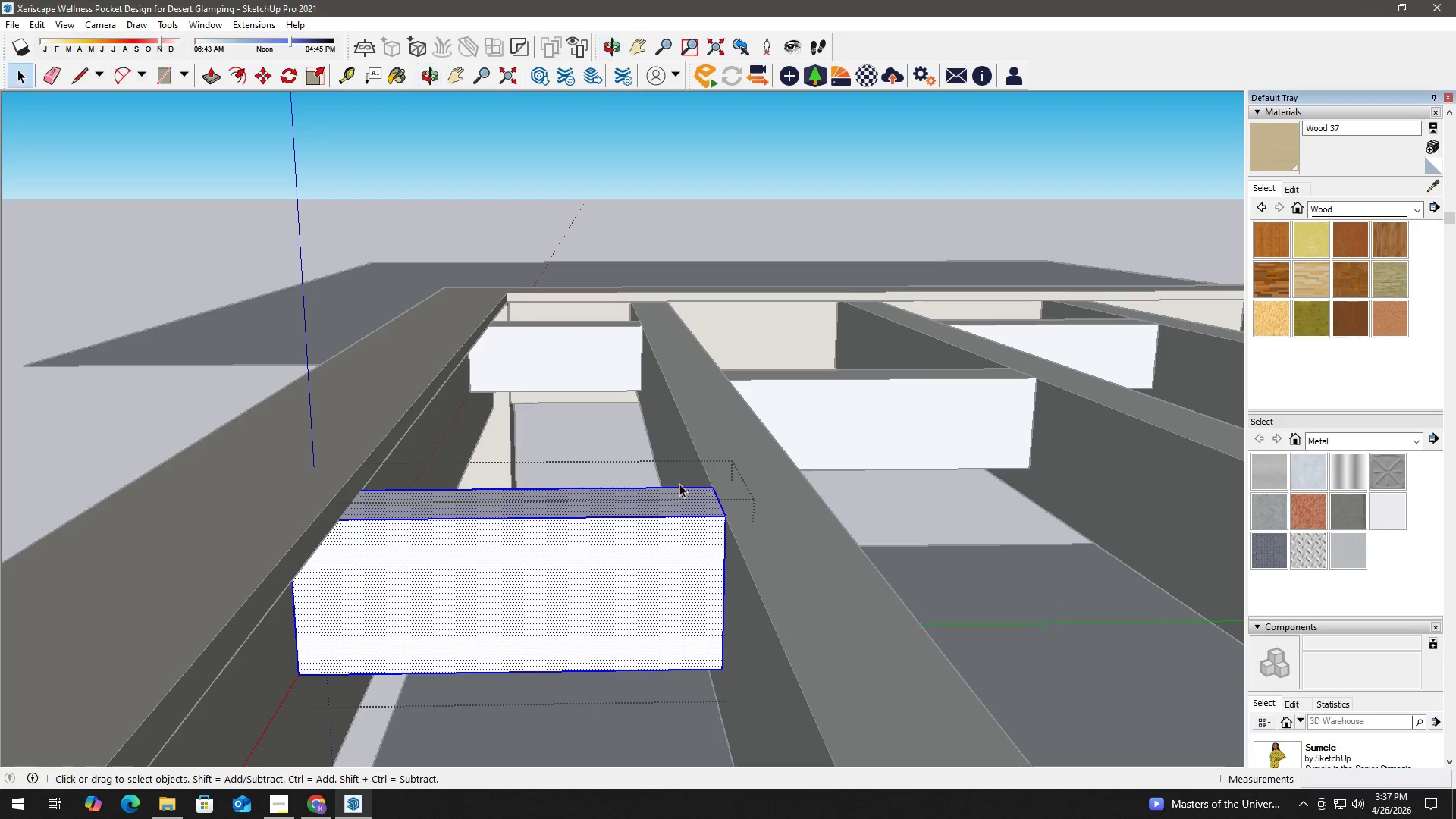 
key(B)
 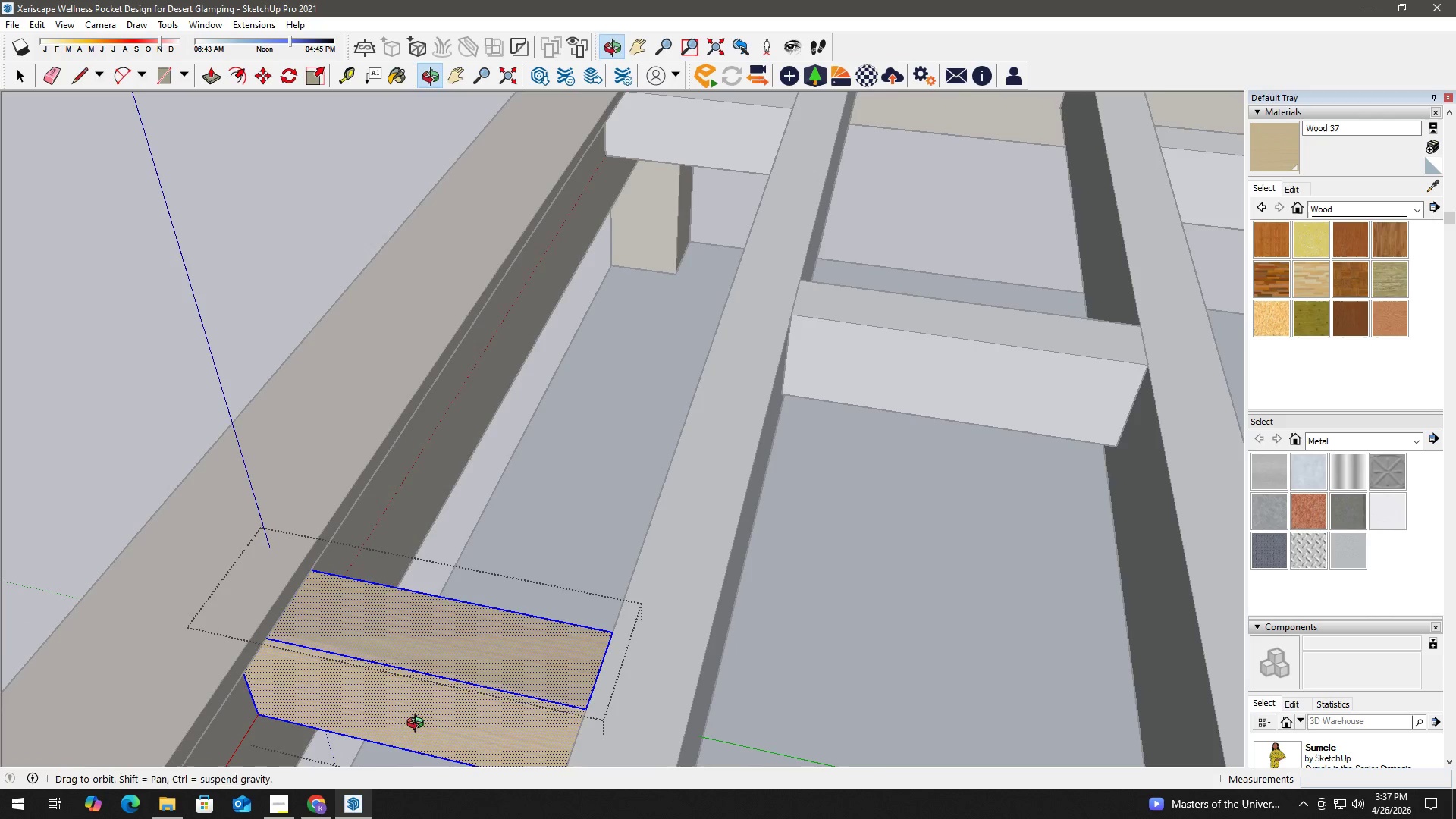 
scroll: coordinate [481, 270], scroll_direction: up, amount: 3.0
 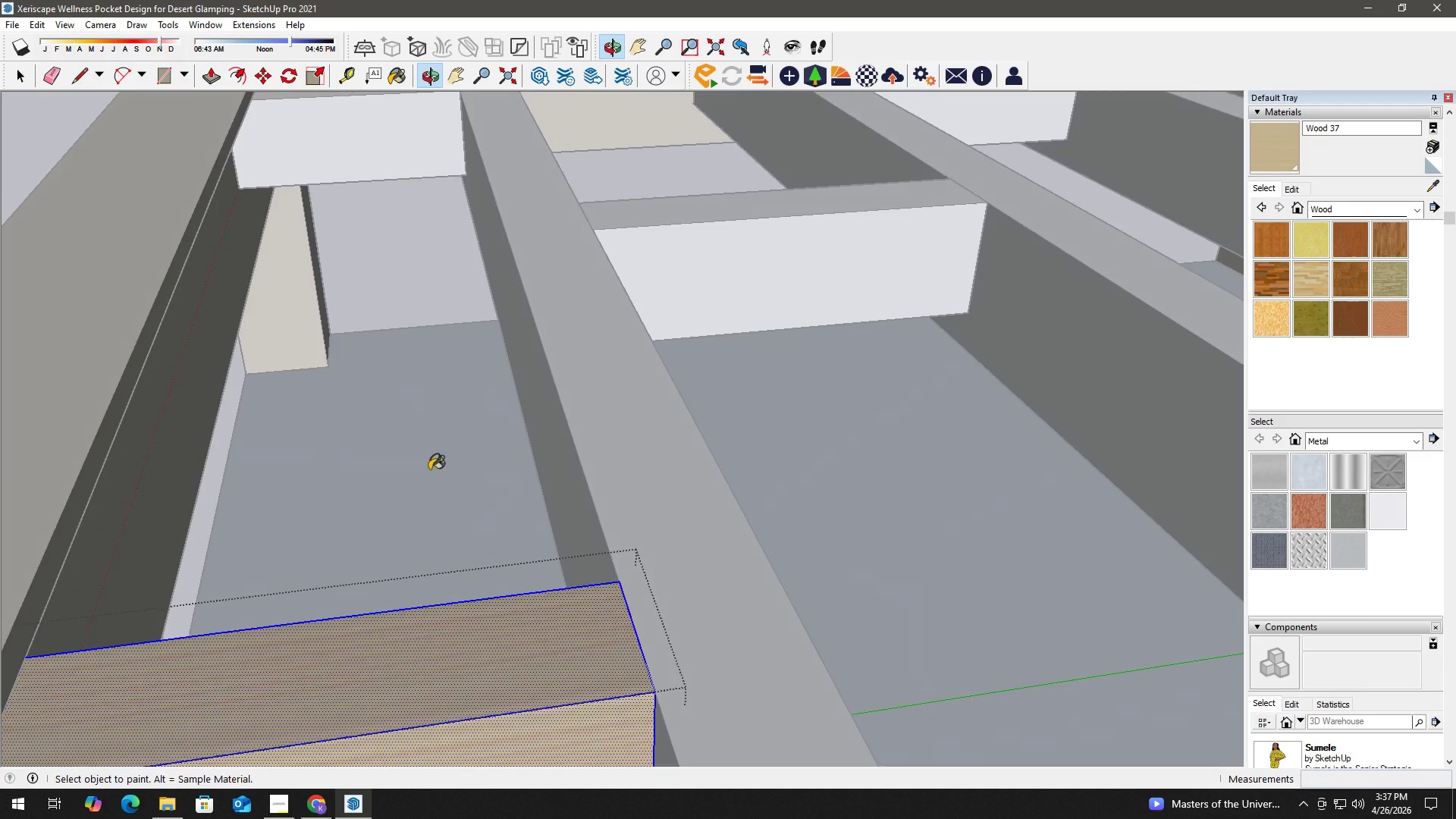 
key(H)
 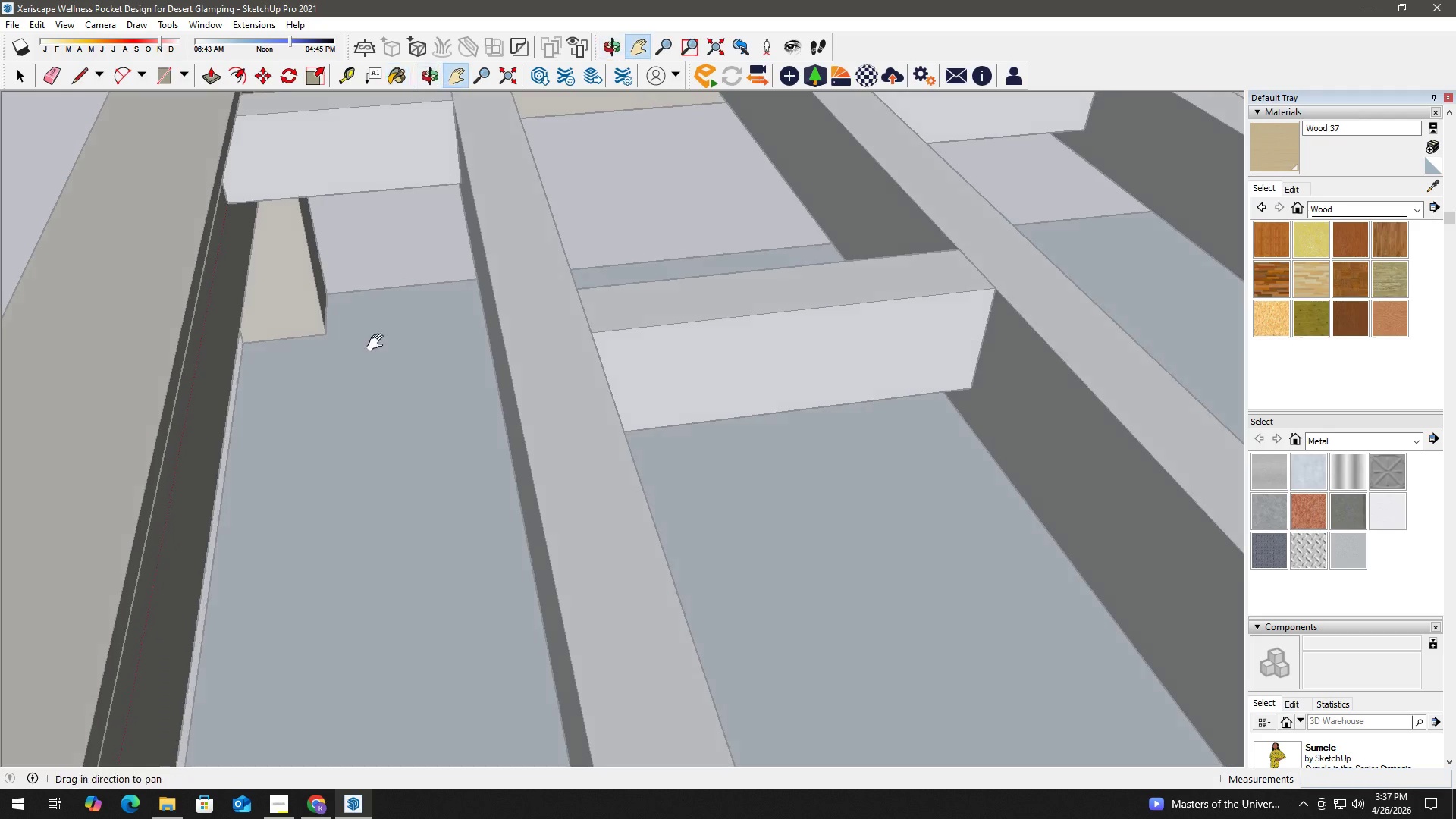 
left_click_drag(start_coordinate=[378, 343], to_coordinate=[430, 673])
 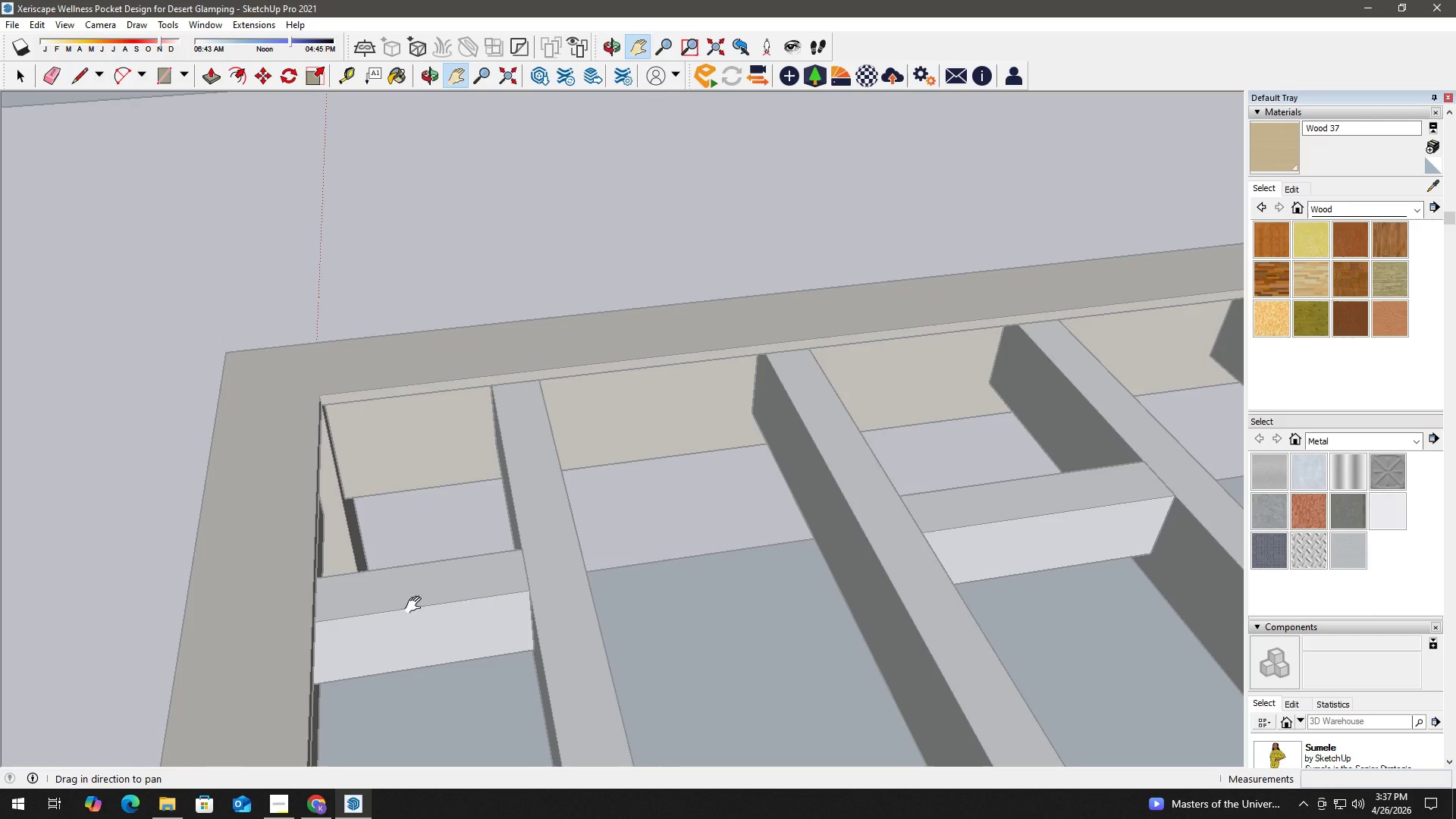 
key(Space)
 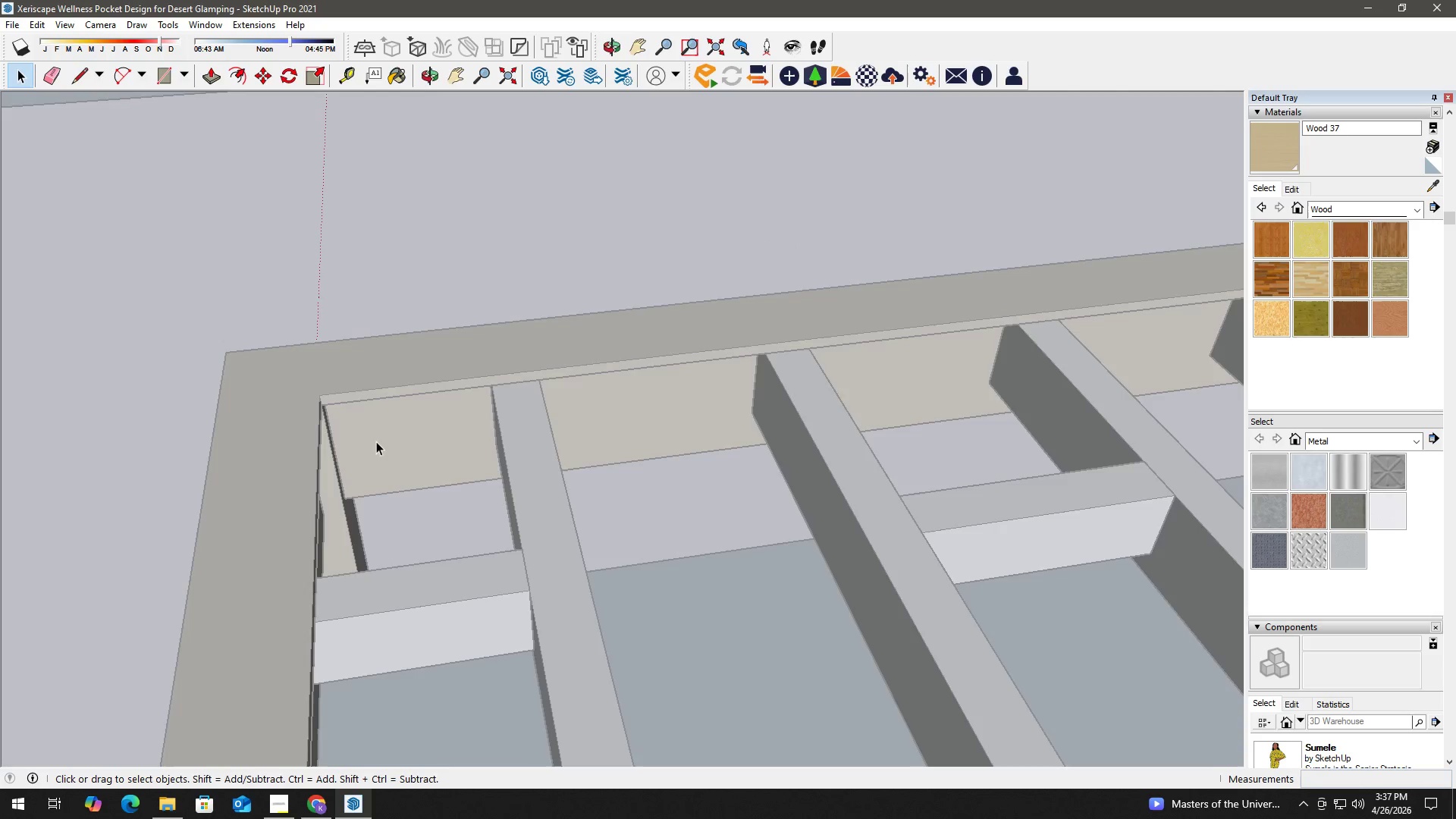 
key(Escape)
 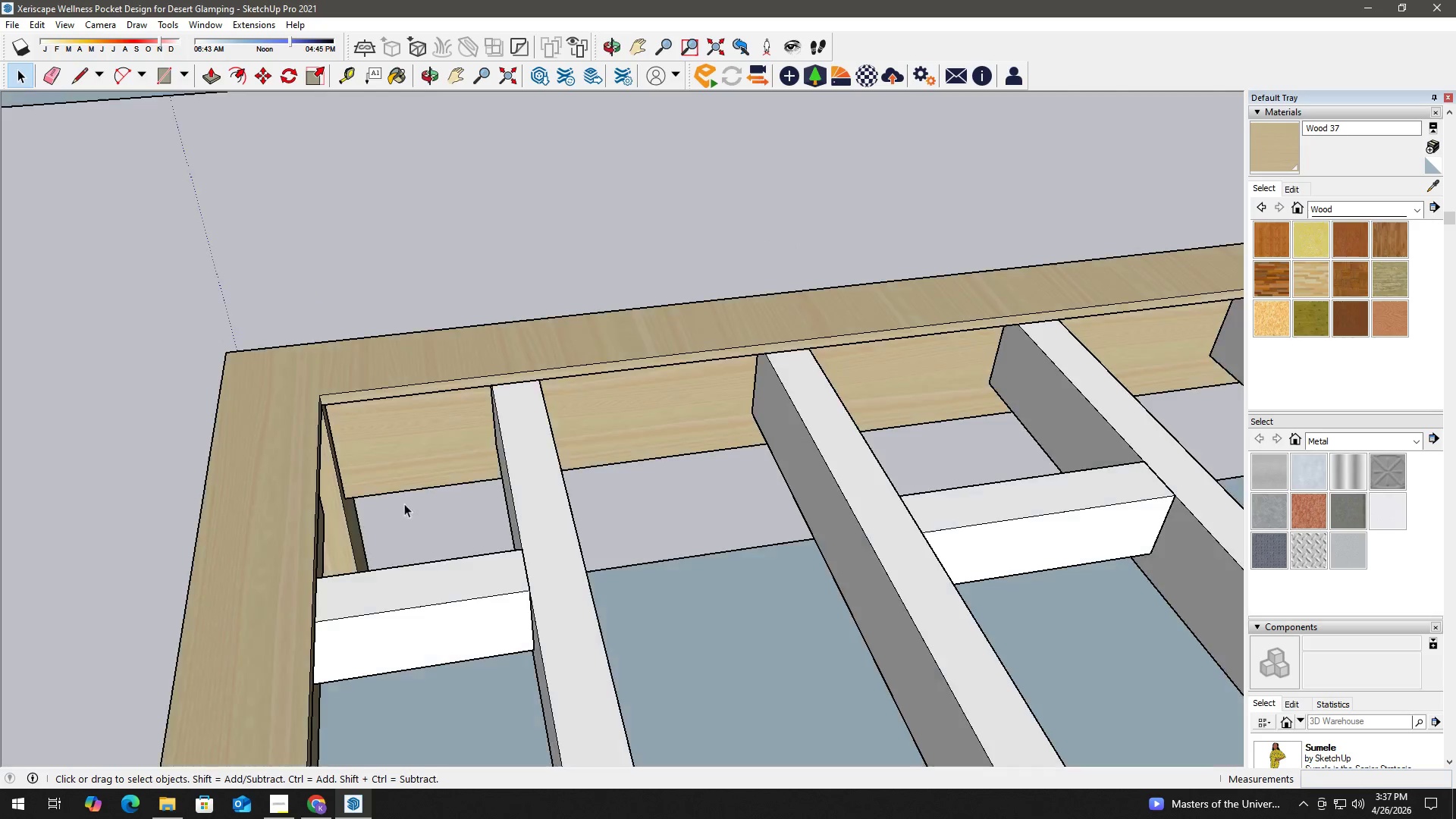 
key(Escape)
 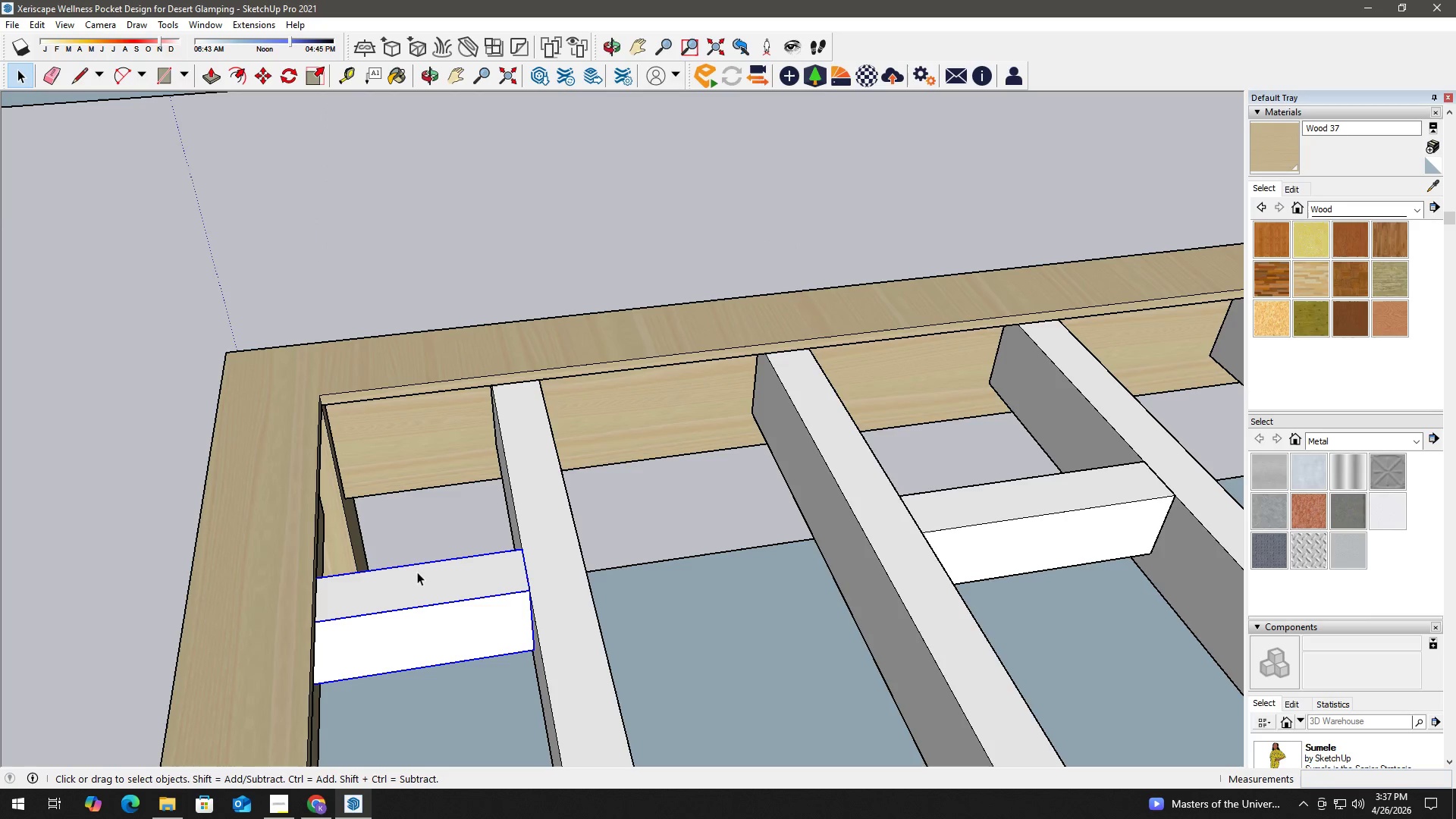 
right_click([417, 573])
 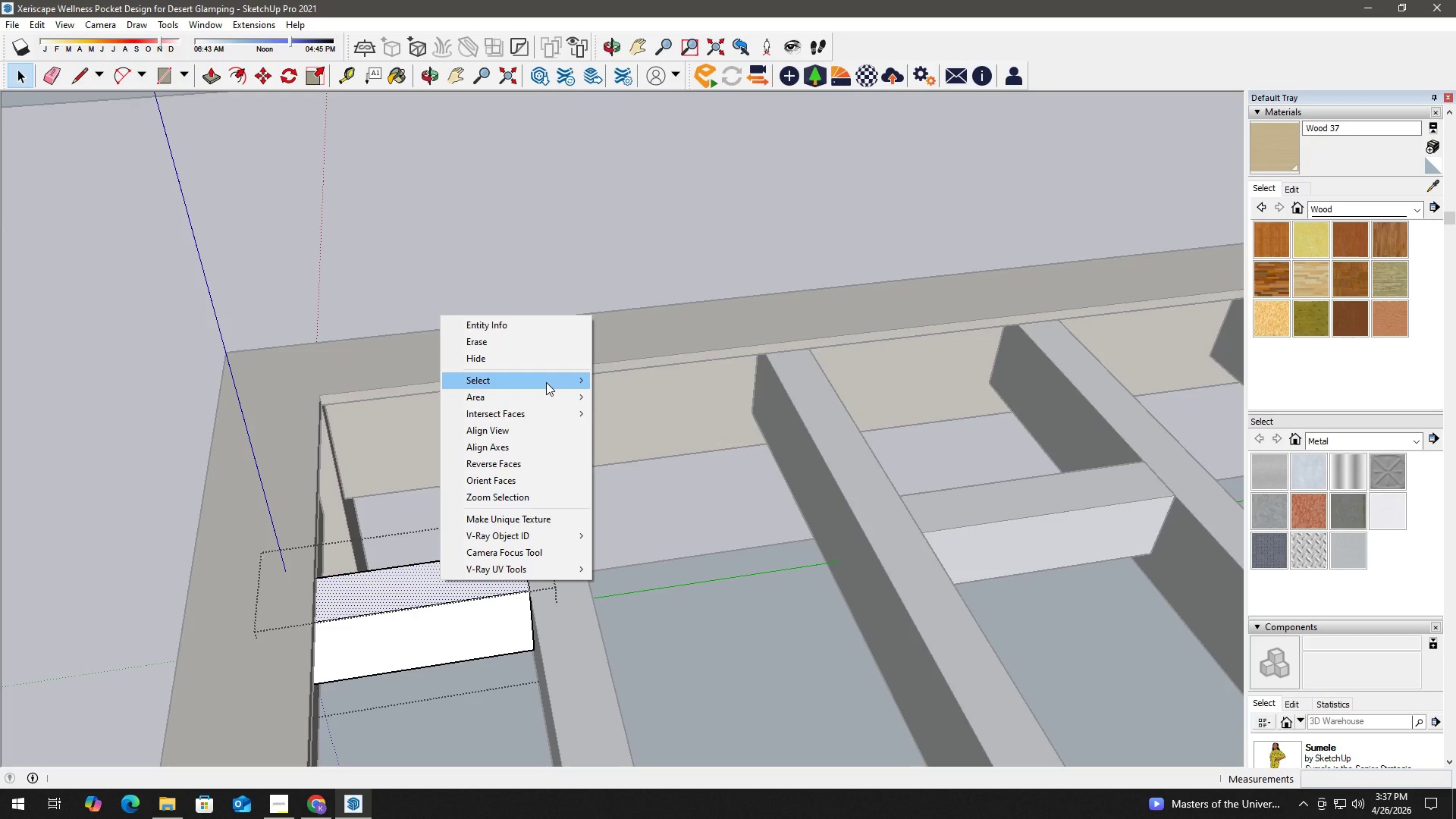 
left_click([663, 410])
 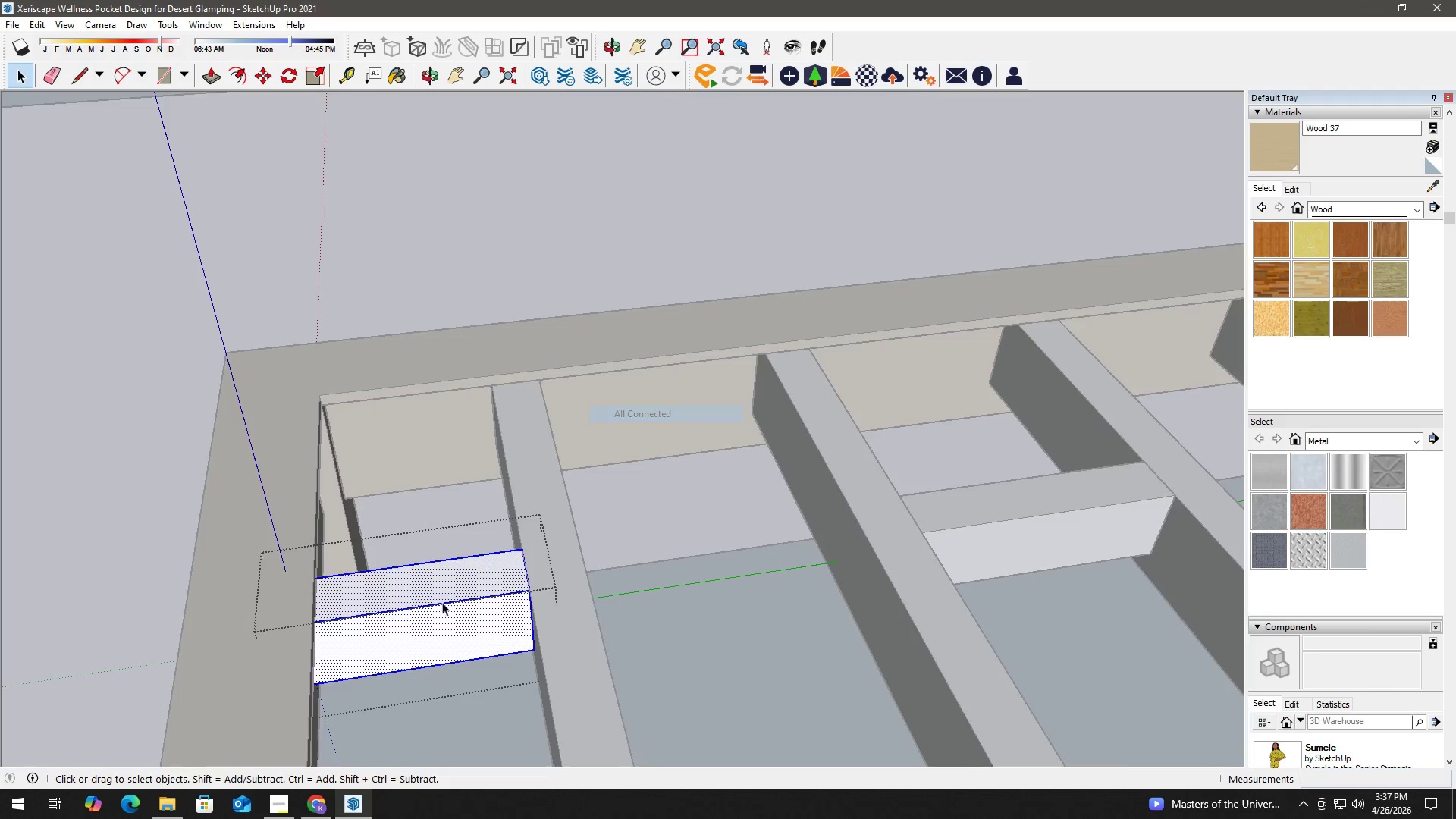 
key(B)
 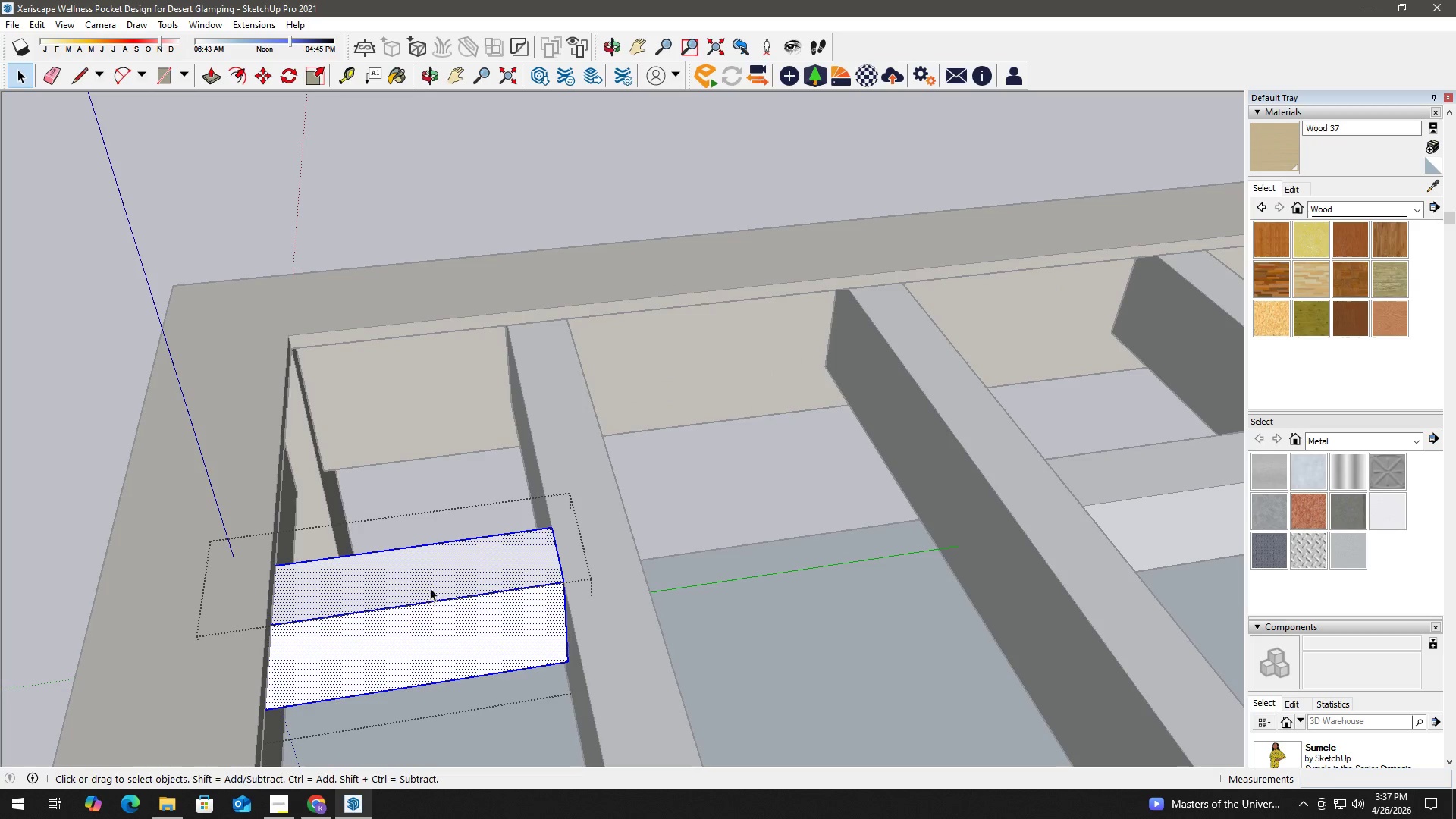 
left_click([430, 584])
 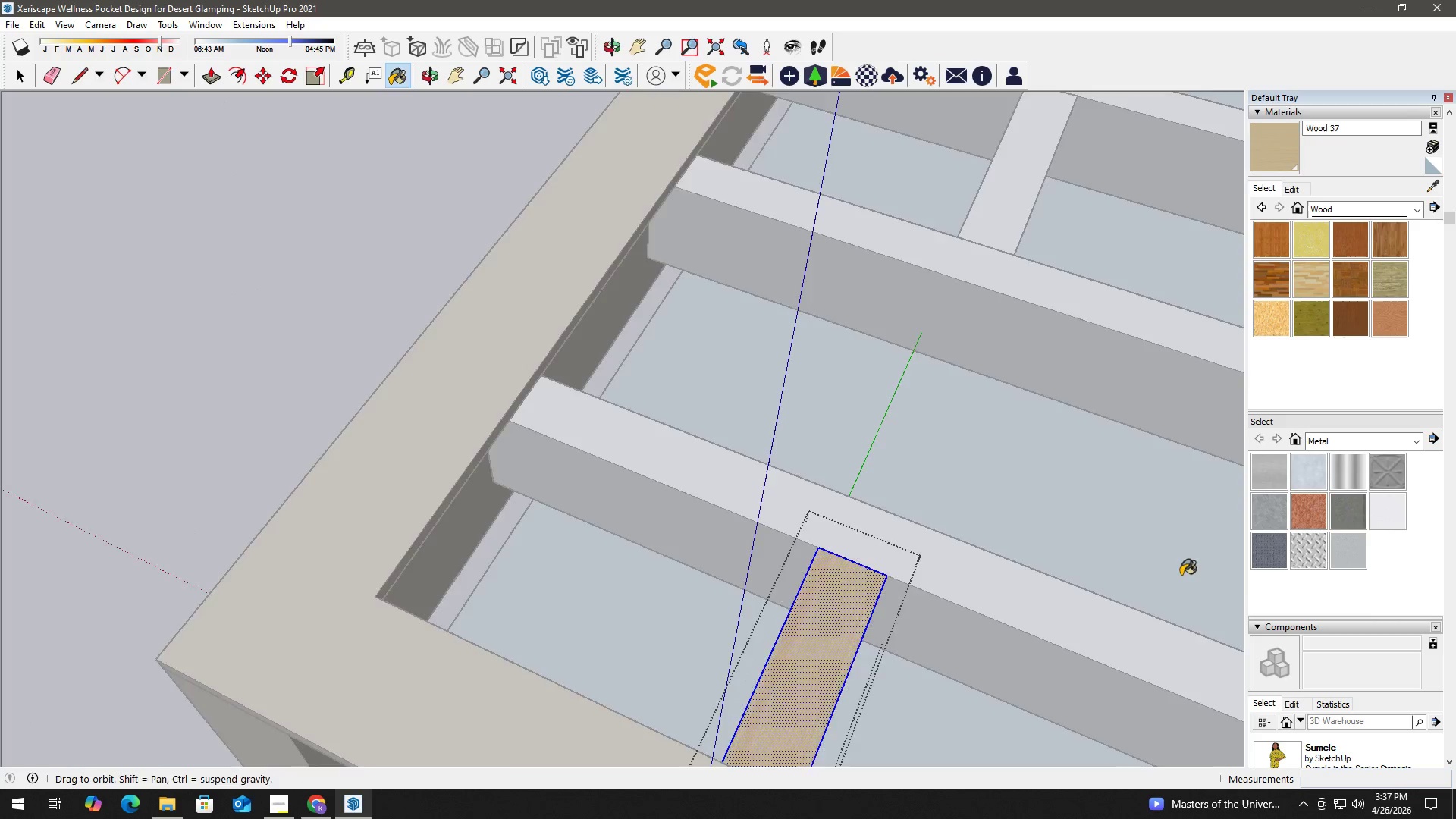 
scroll: coordinate [431, 617], scroll_direction: up, amount: 3.0
 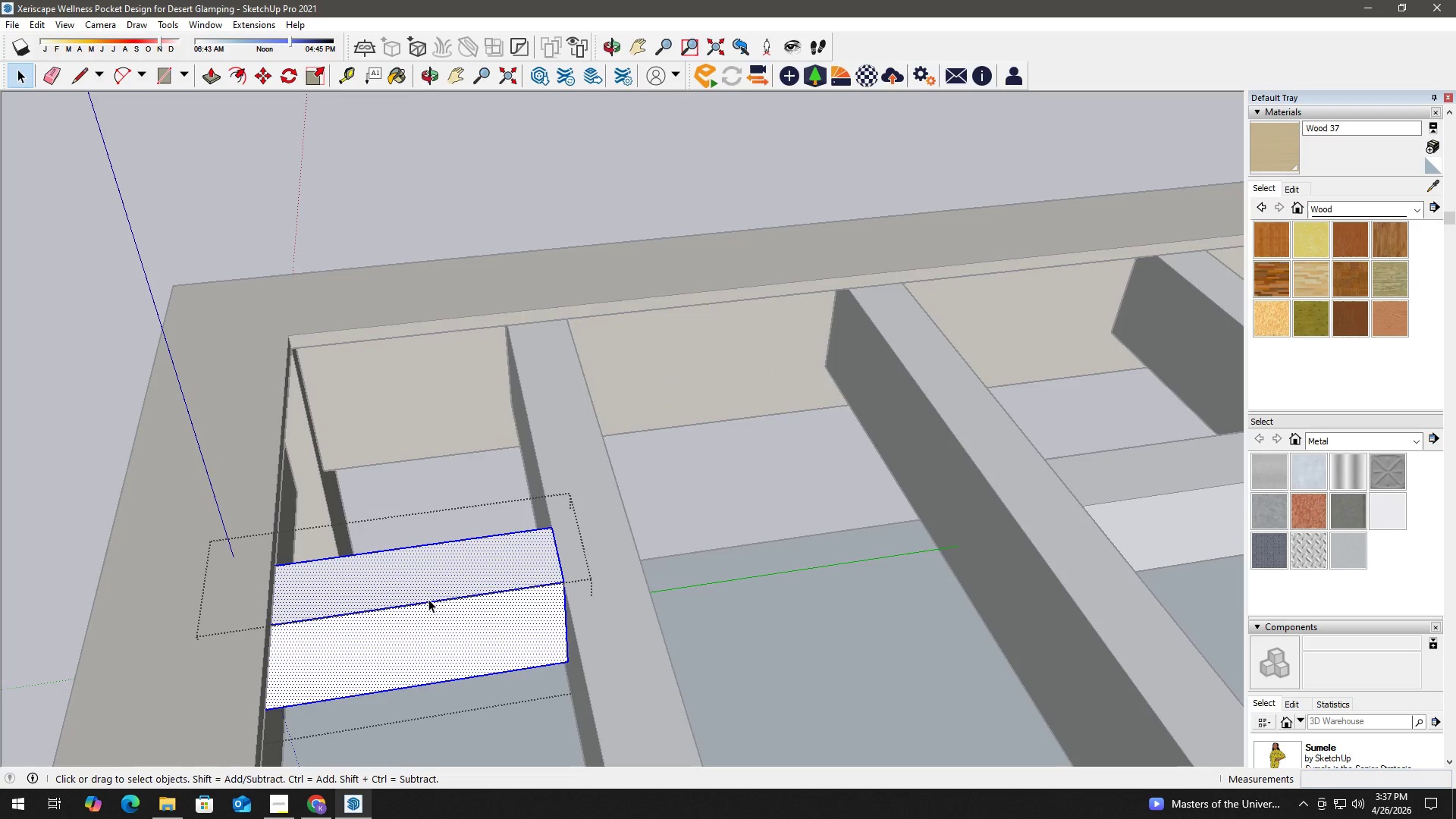 
key(H)
 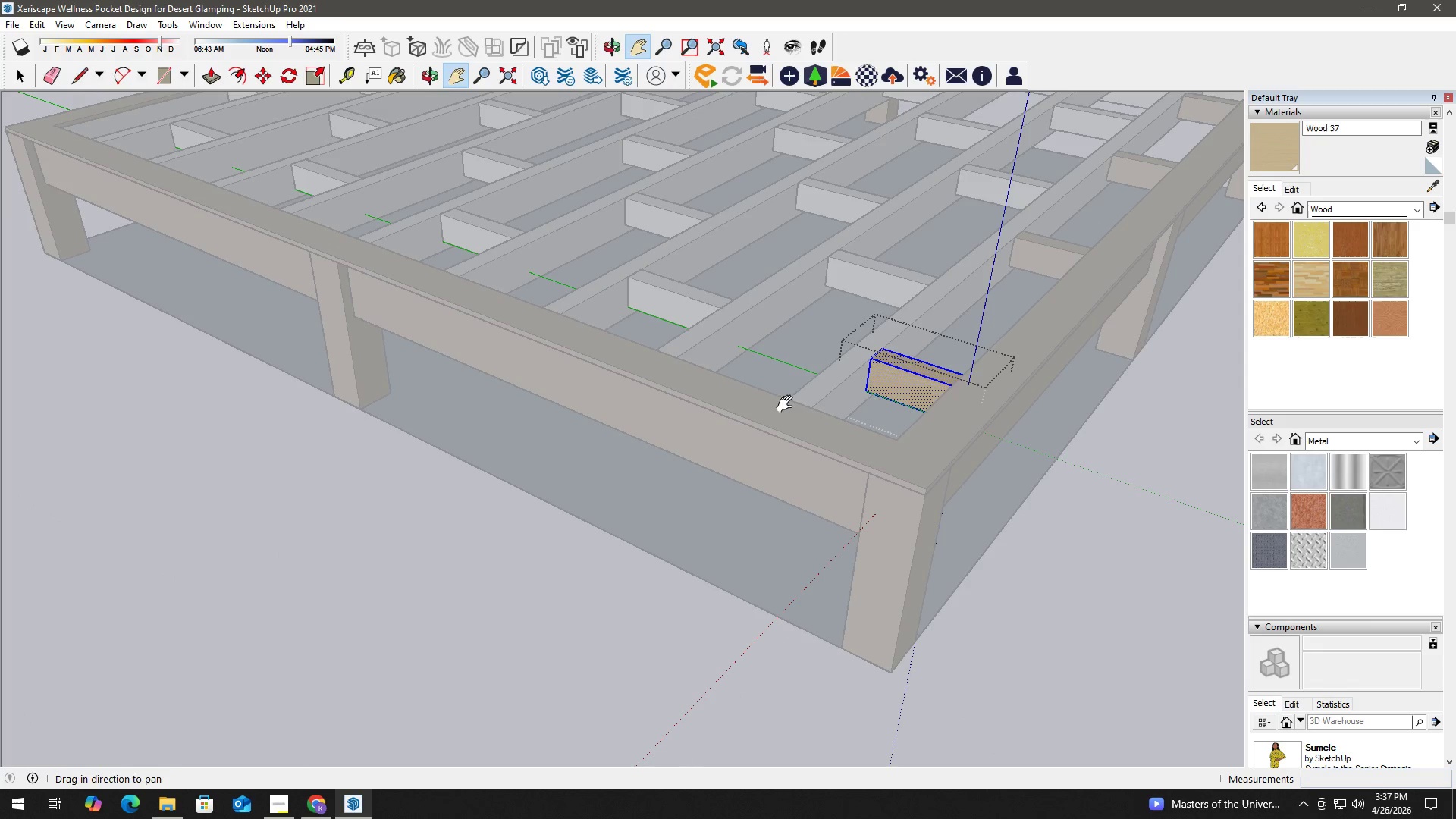 
key(Space)
 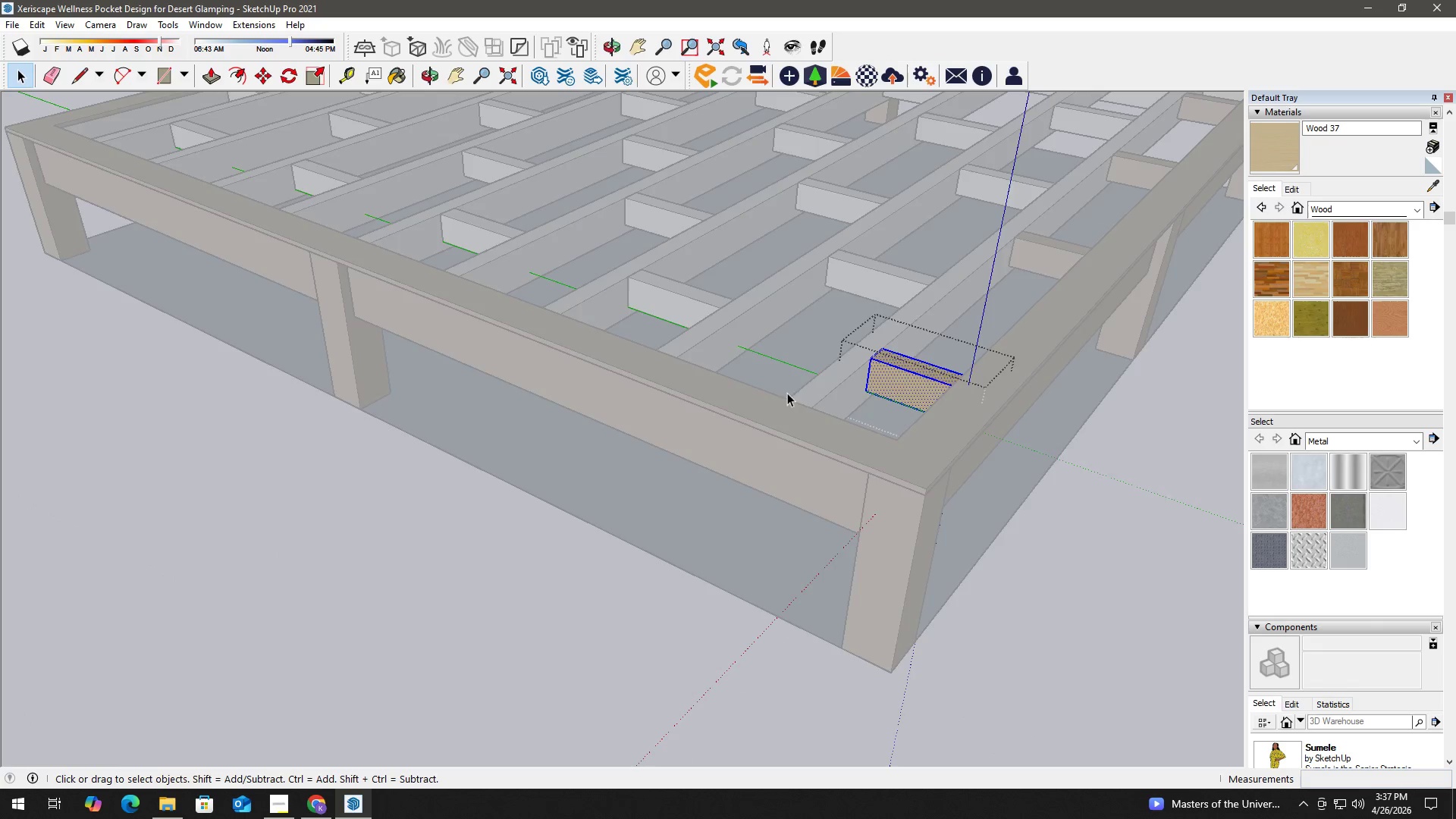 
scroll: coordinate [865, 403], scroll_direction: down, amount: 5.0
 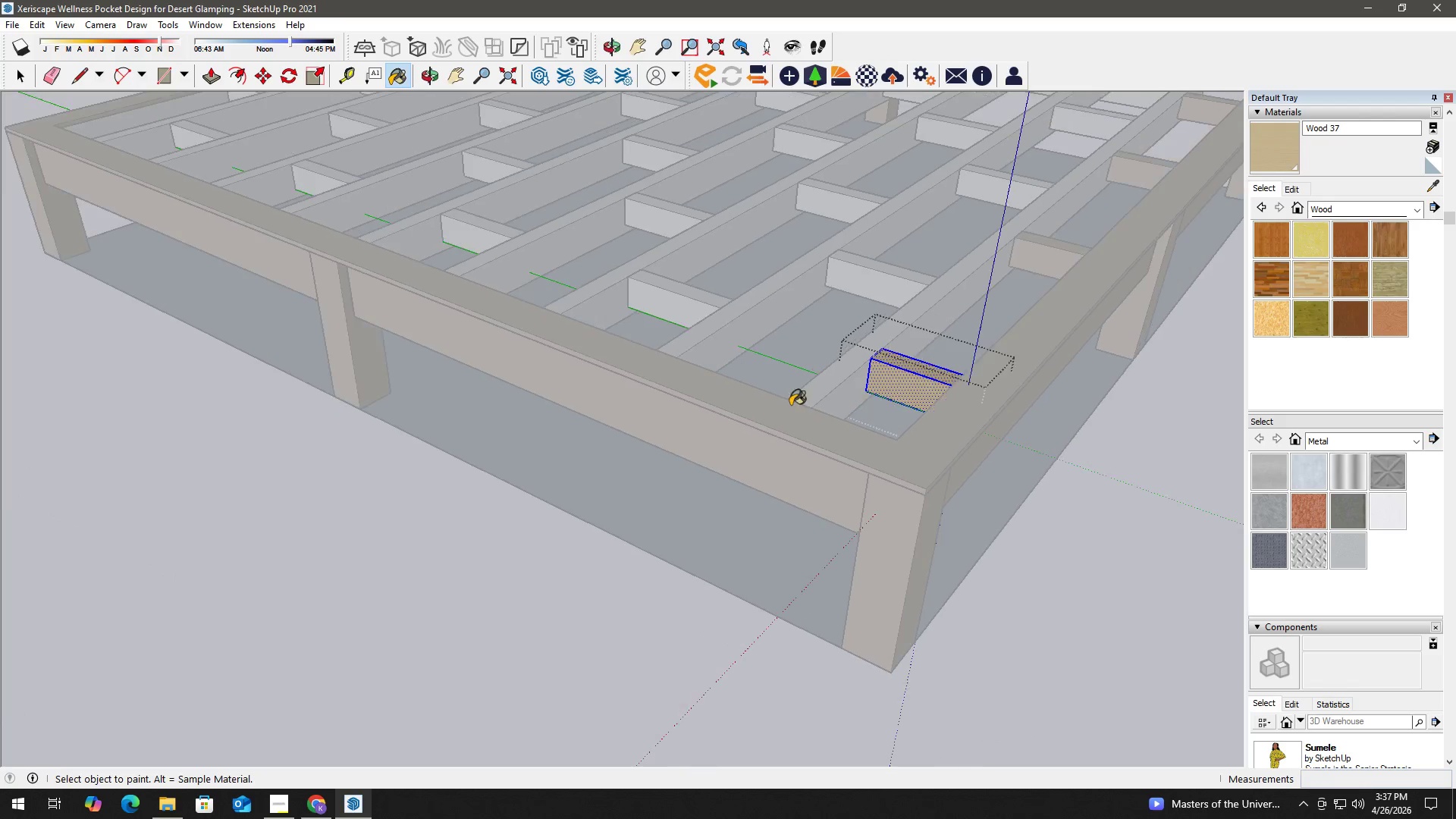 
key(Escape)
 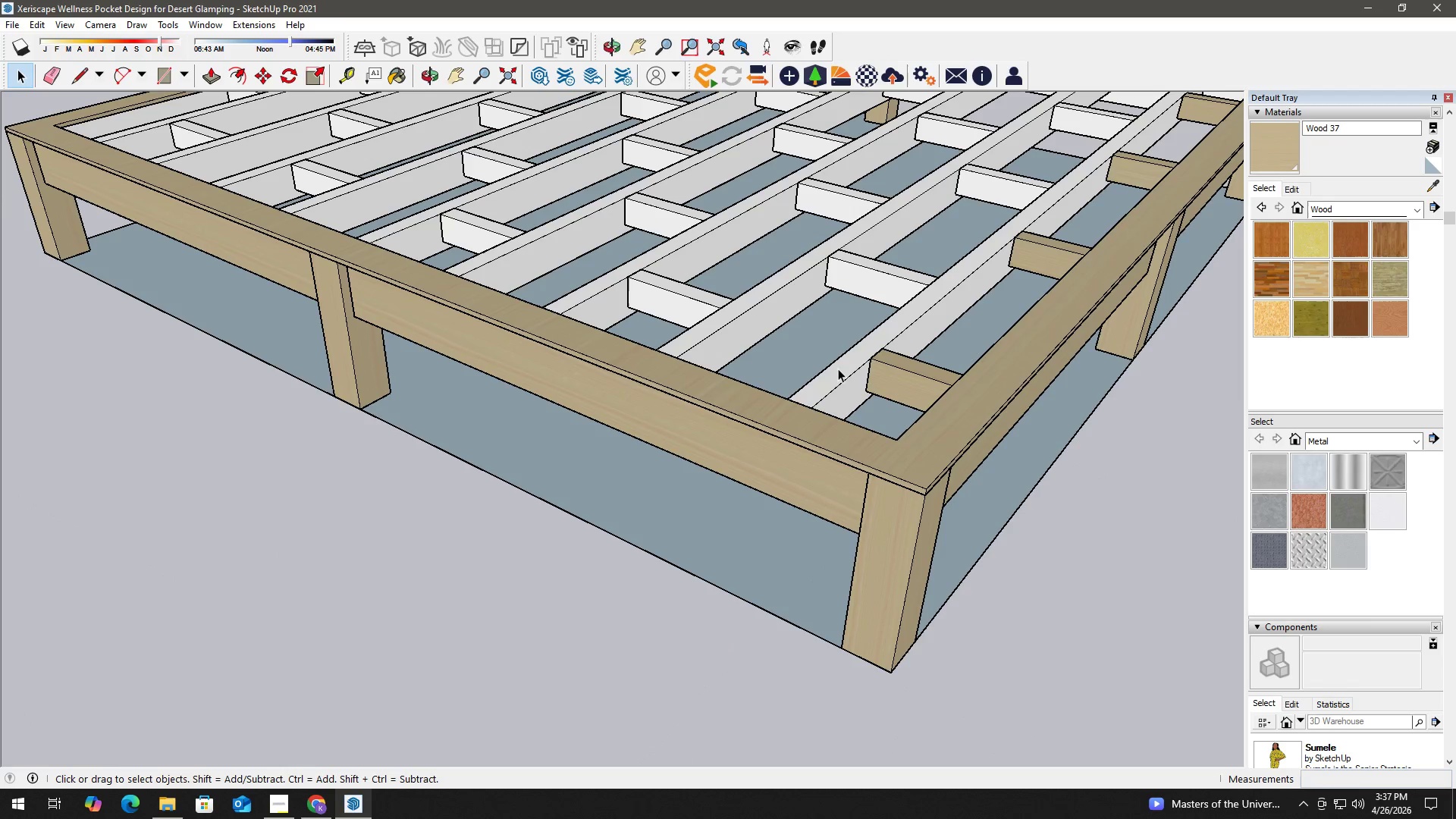 
key(Escape)
 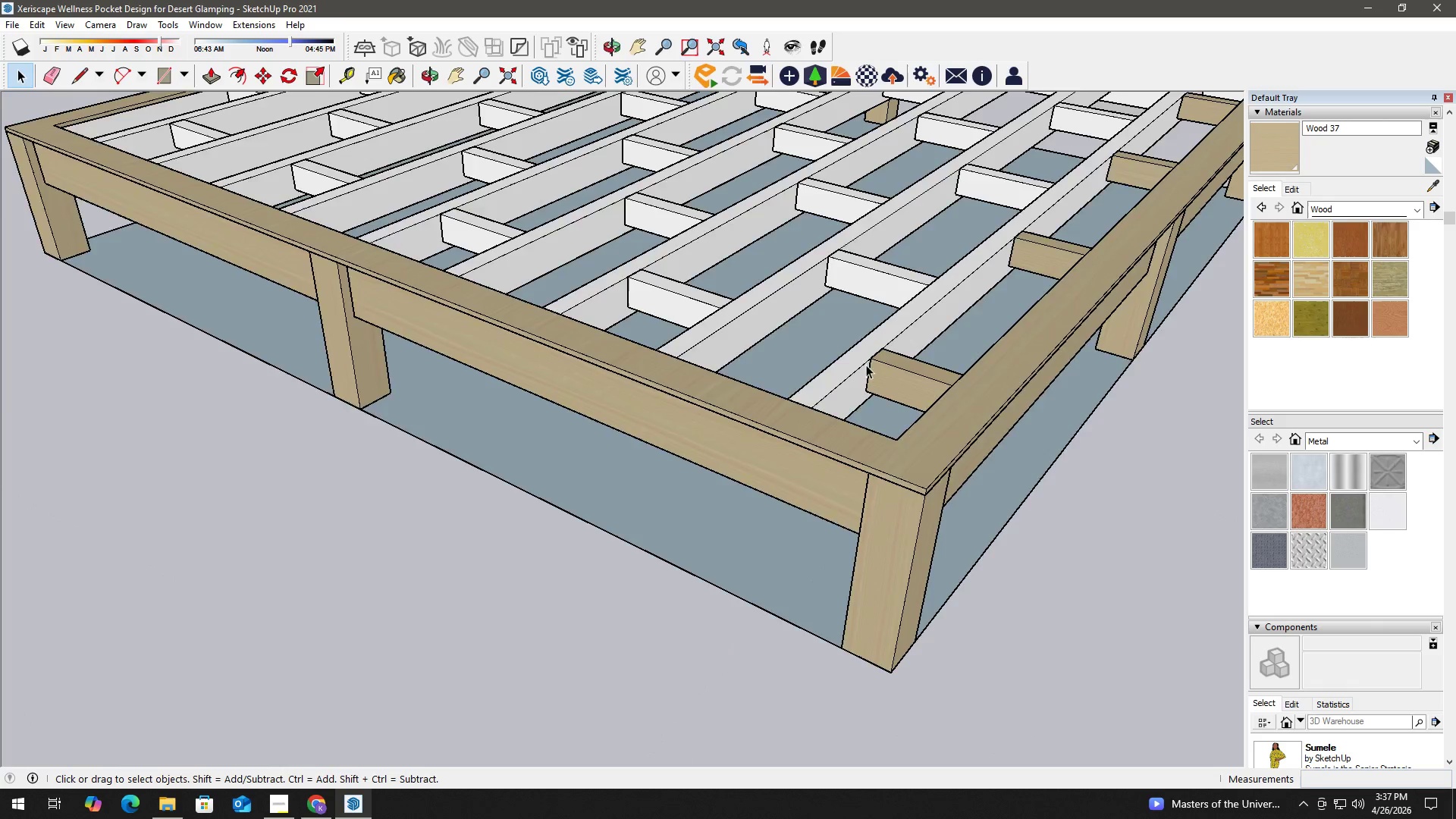 
scroll: coordinate [881, 369], scroll_direction: down, amount: 3.0
 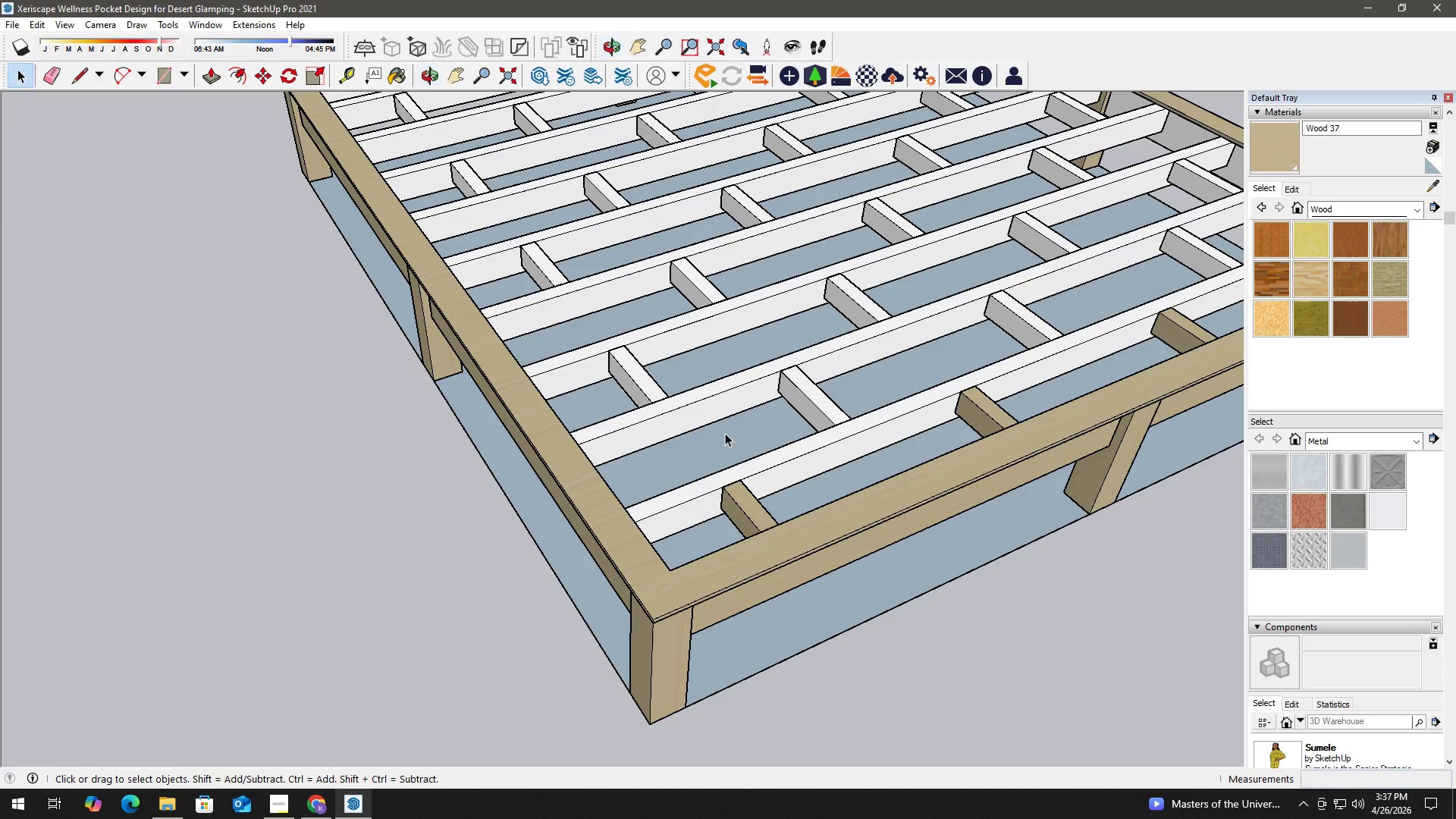 
left_click([864, 431])
 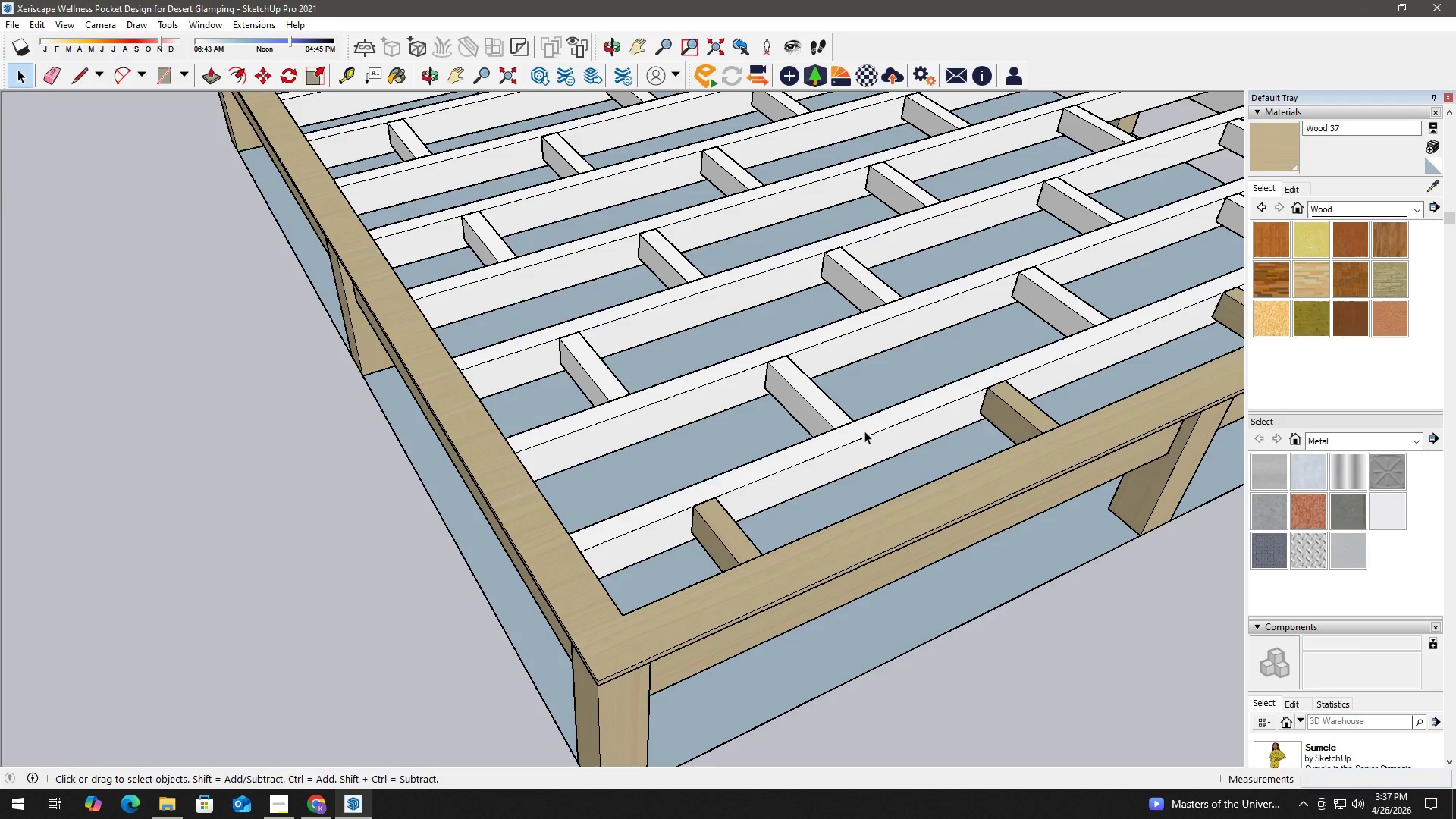 
right_click([864, 431])
 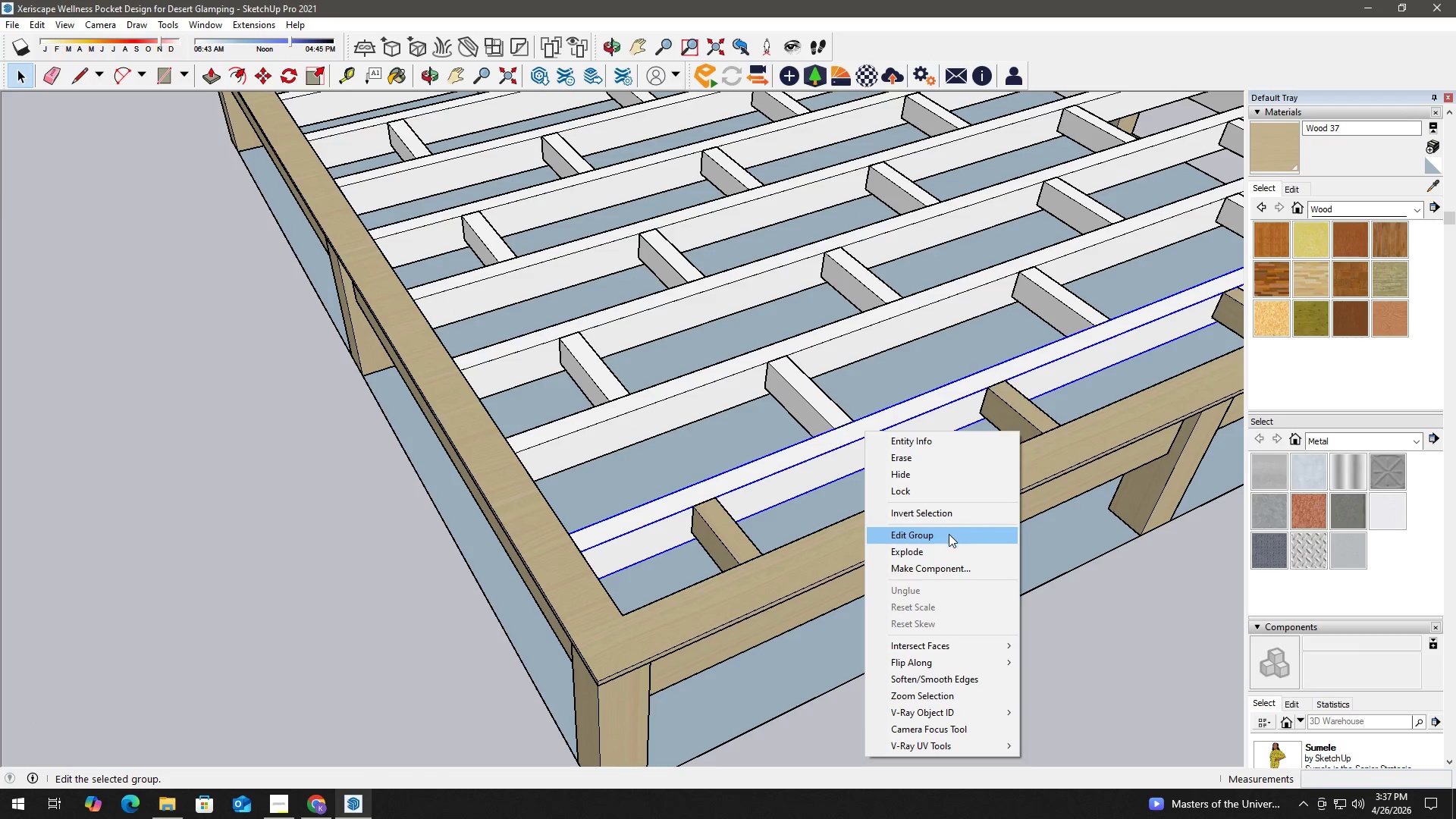 
scroll: coordinate [842, 411], scroll_direction: up, amount: 2.0
 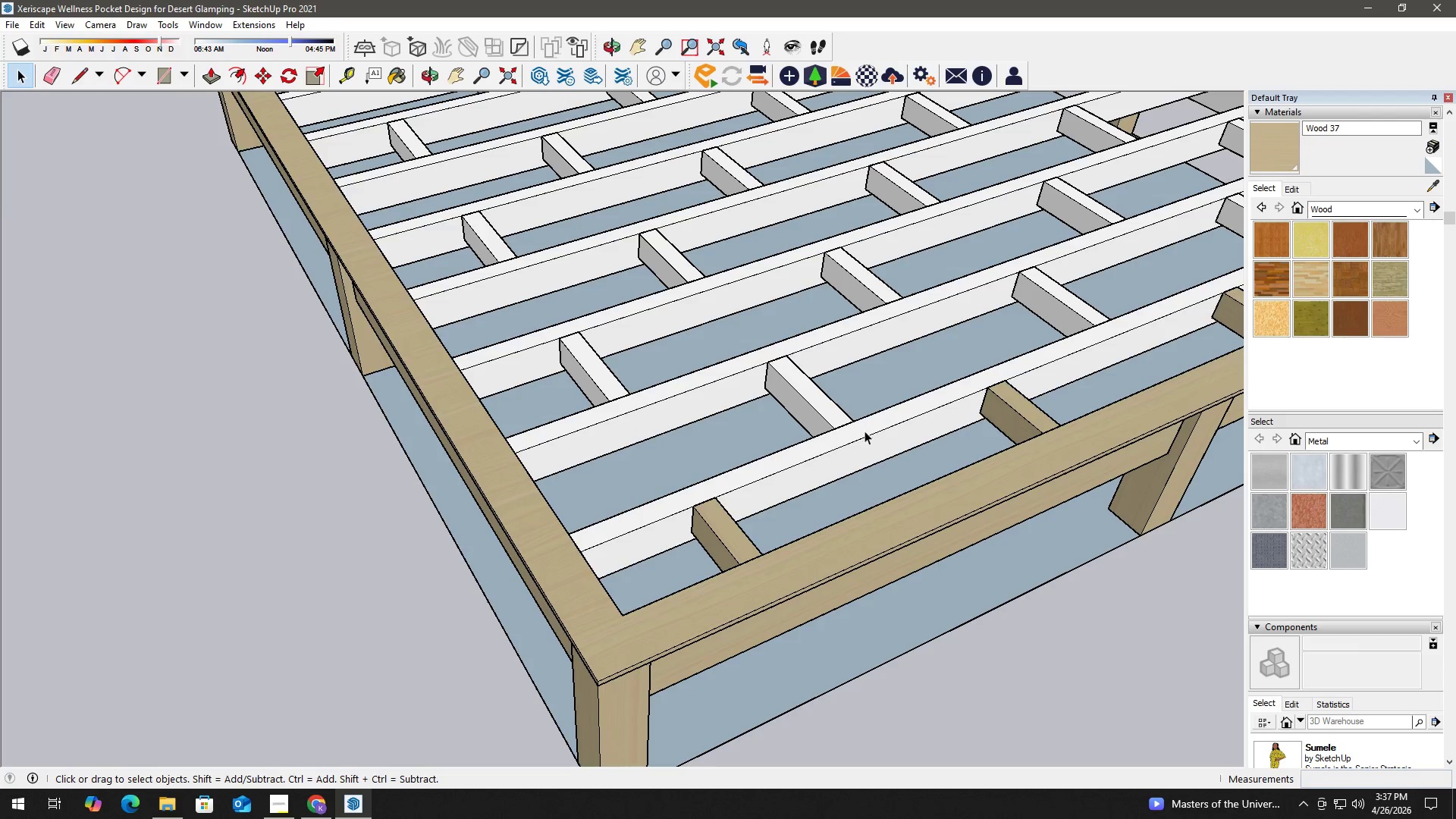 
left_click([948, 538])
 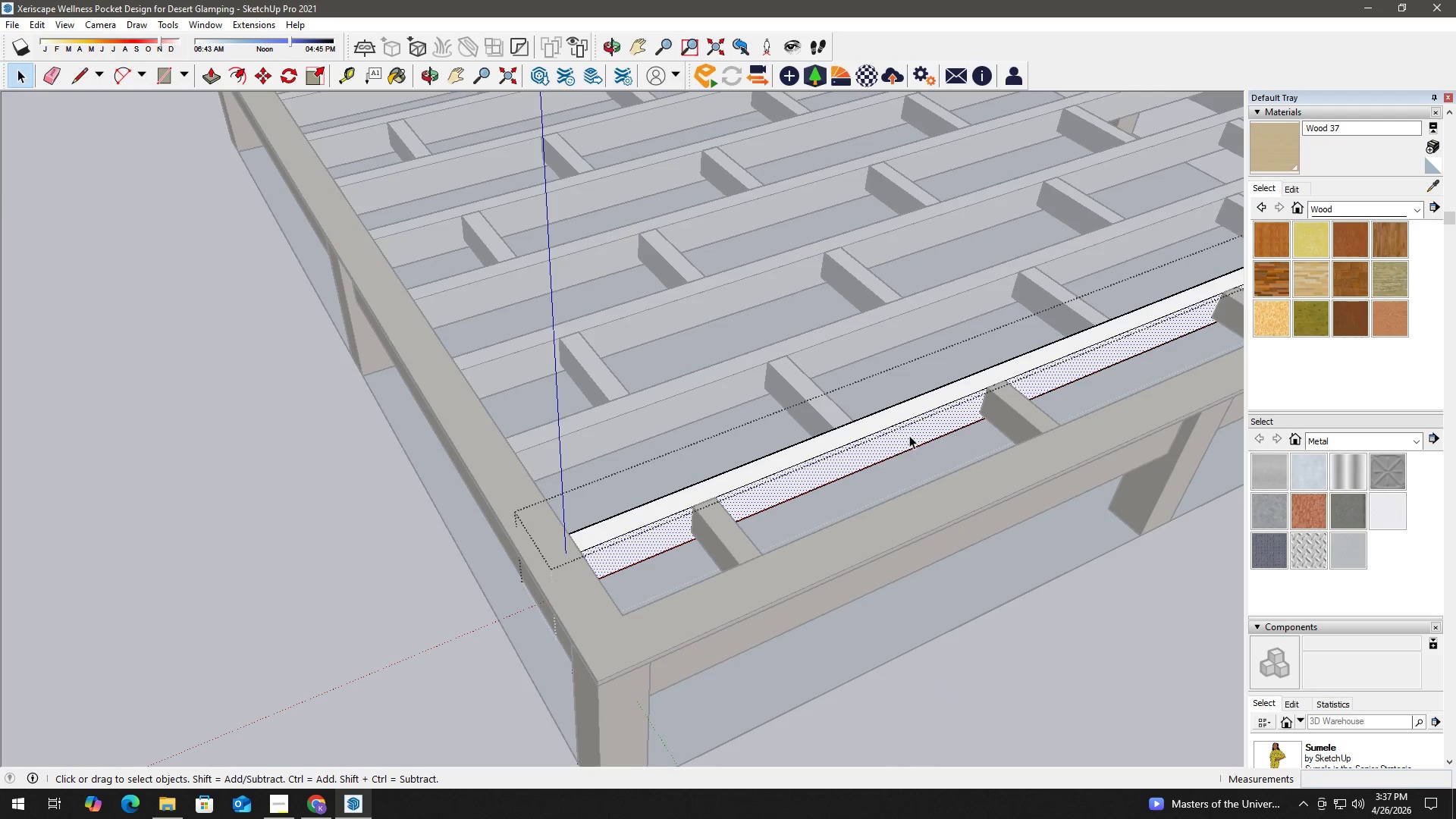 
right_click([909, 435])
 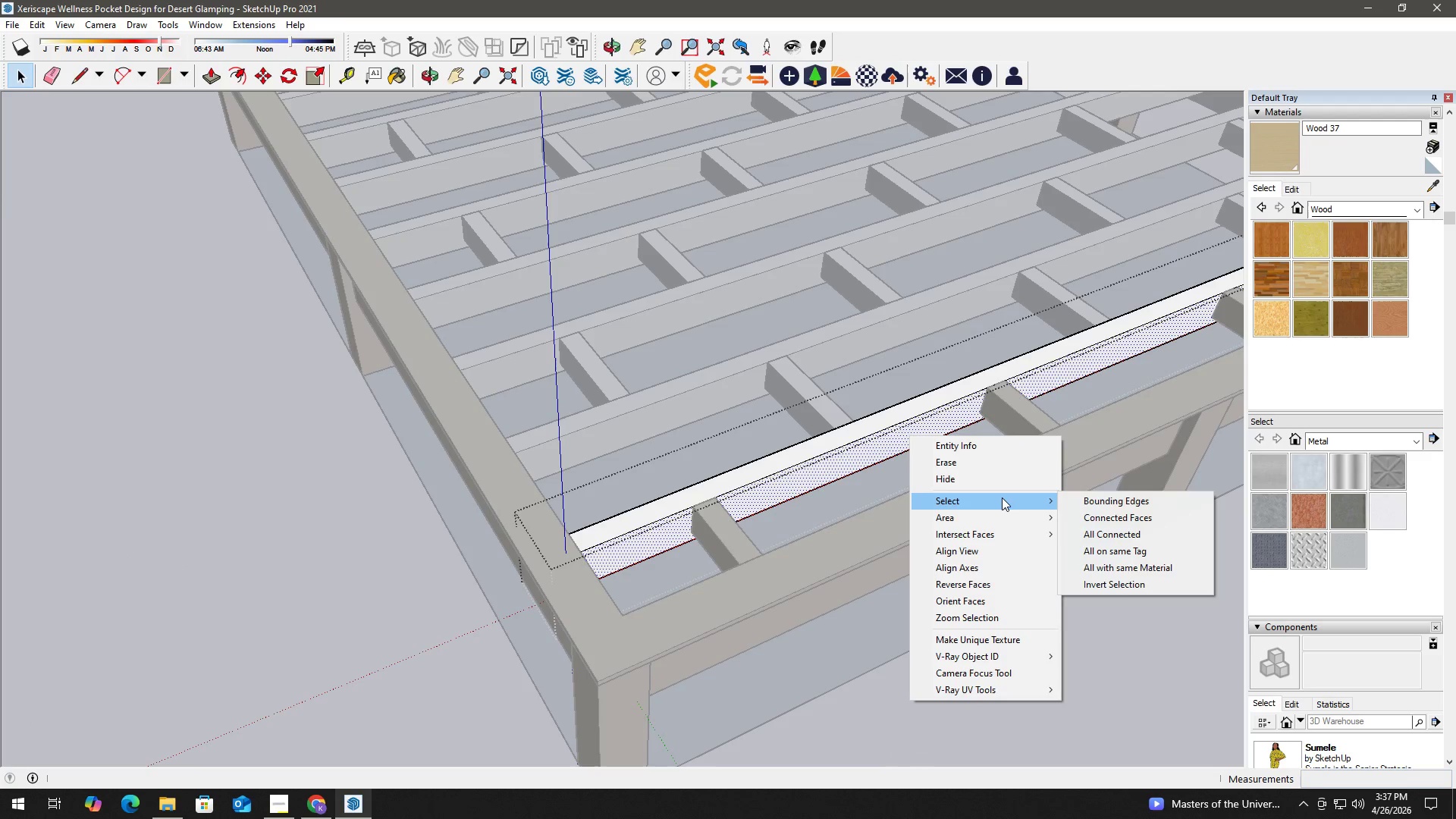 
key(Escape)
 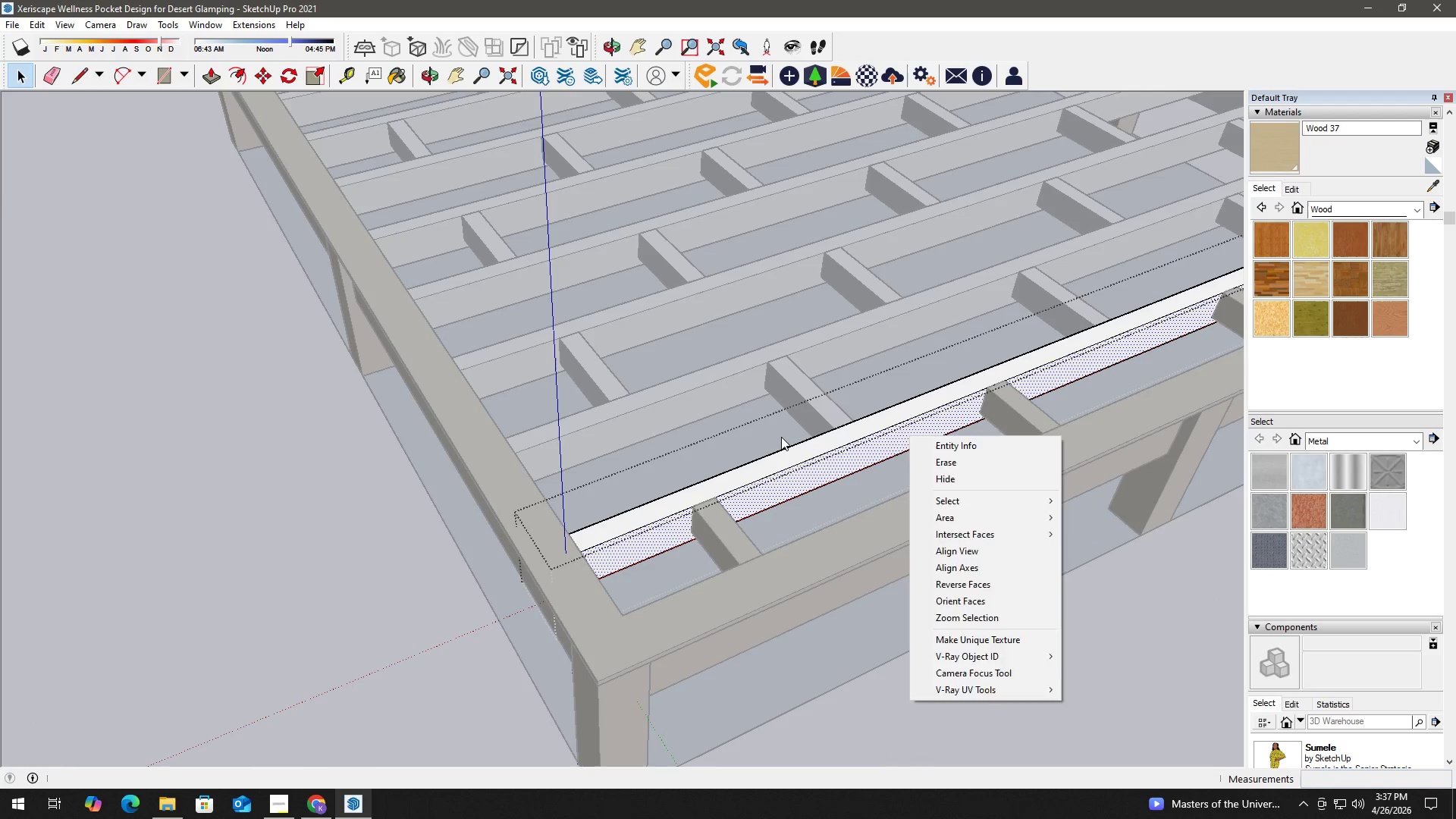 
key(Escape)
 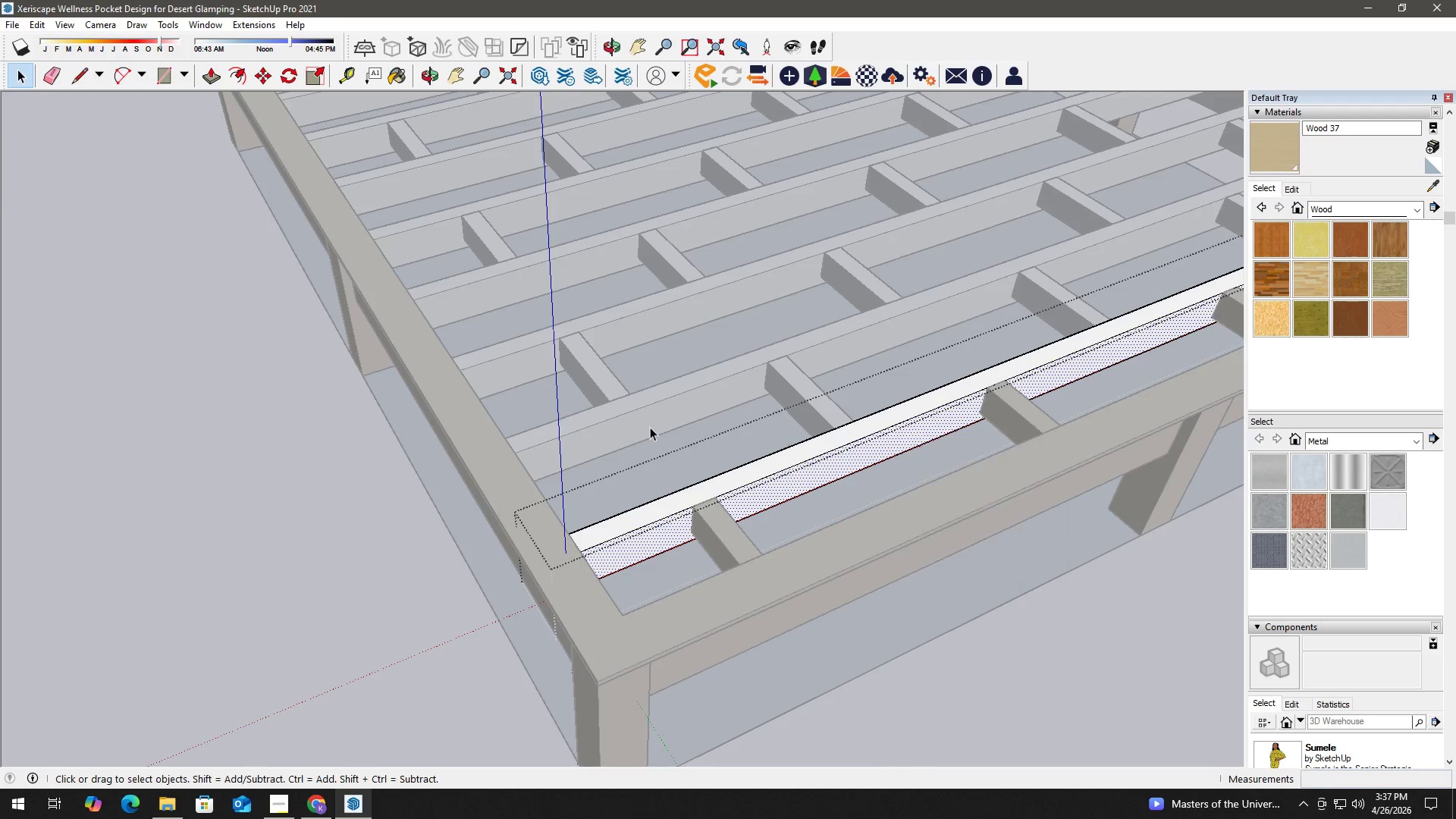 
key(Escape)
 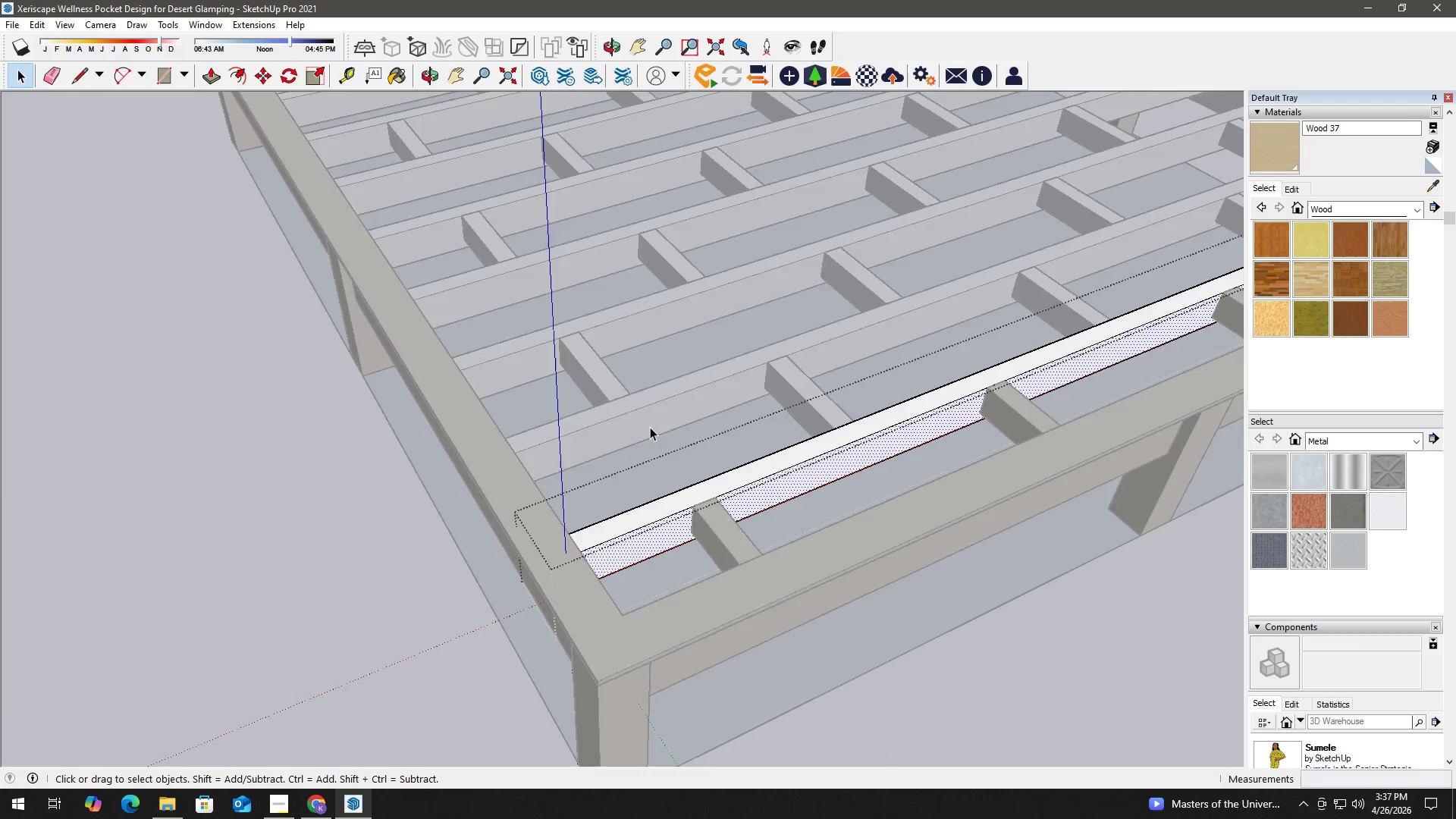 
scroll: coordinate [650, 427], scroll_direction: down, amount: 3.0
 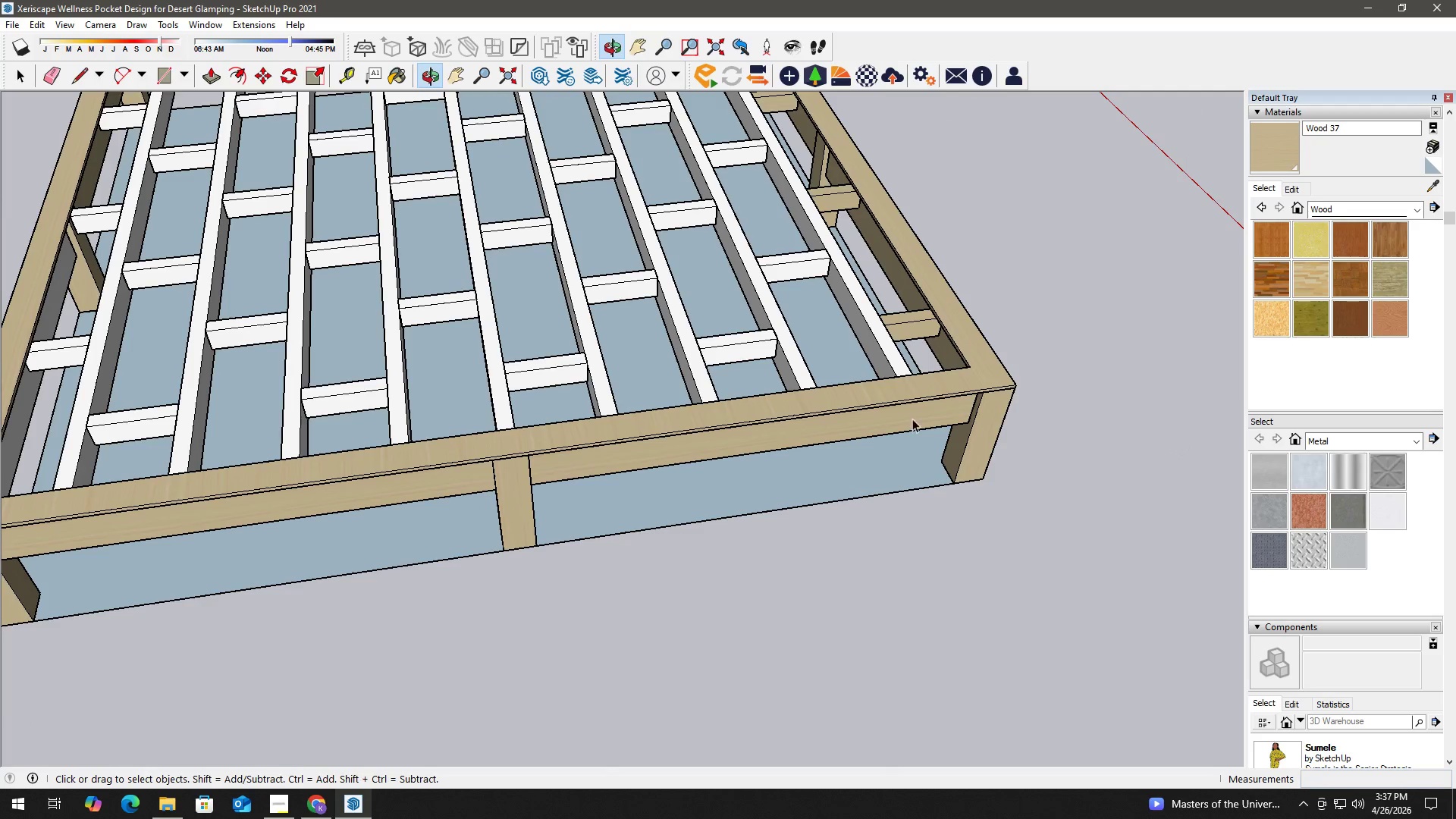 
key(H)
 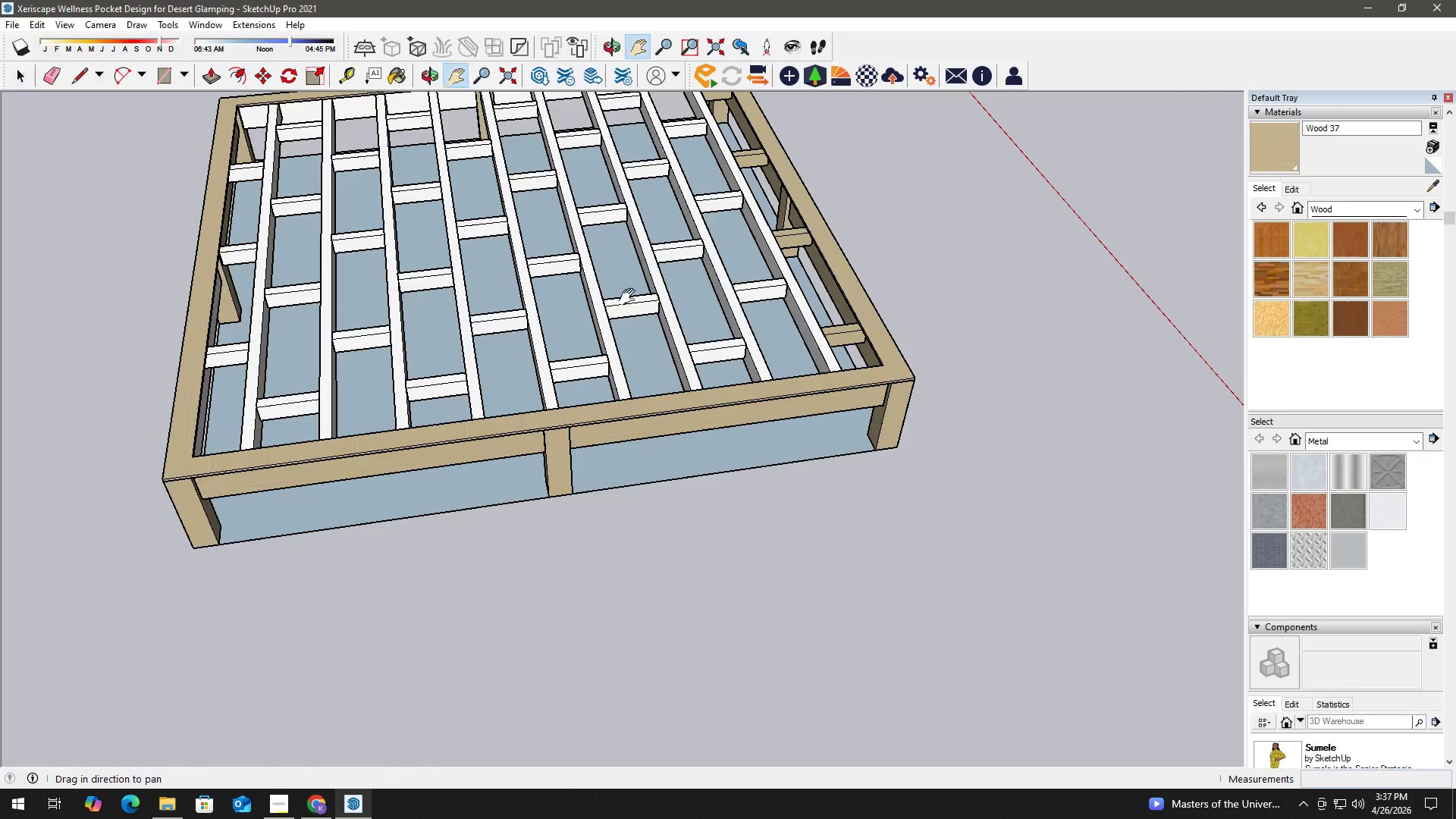 
left_click_drag(start_coordinate=[626, 291], to_coordinate=[707, 551])
 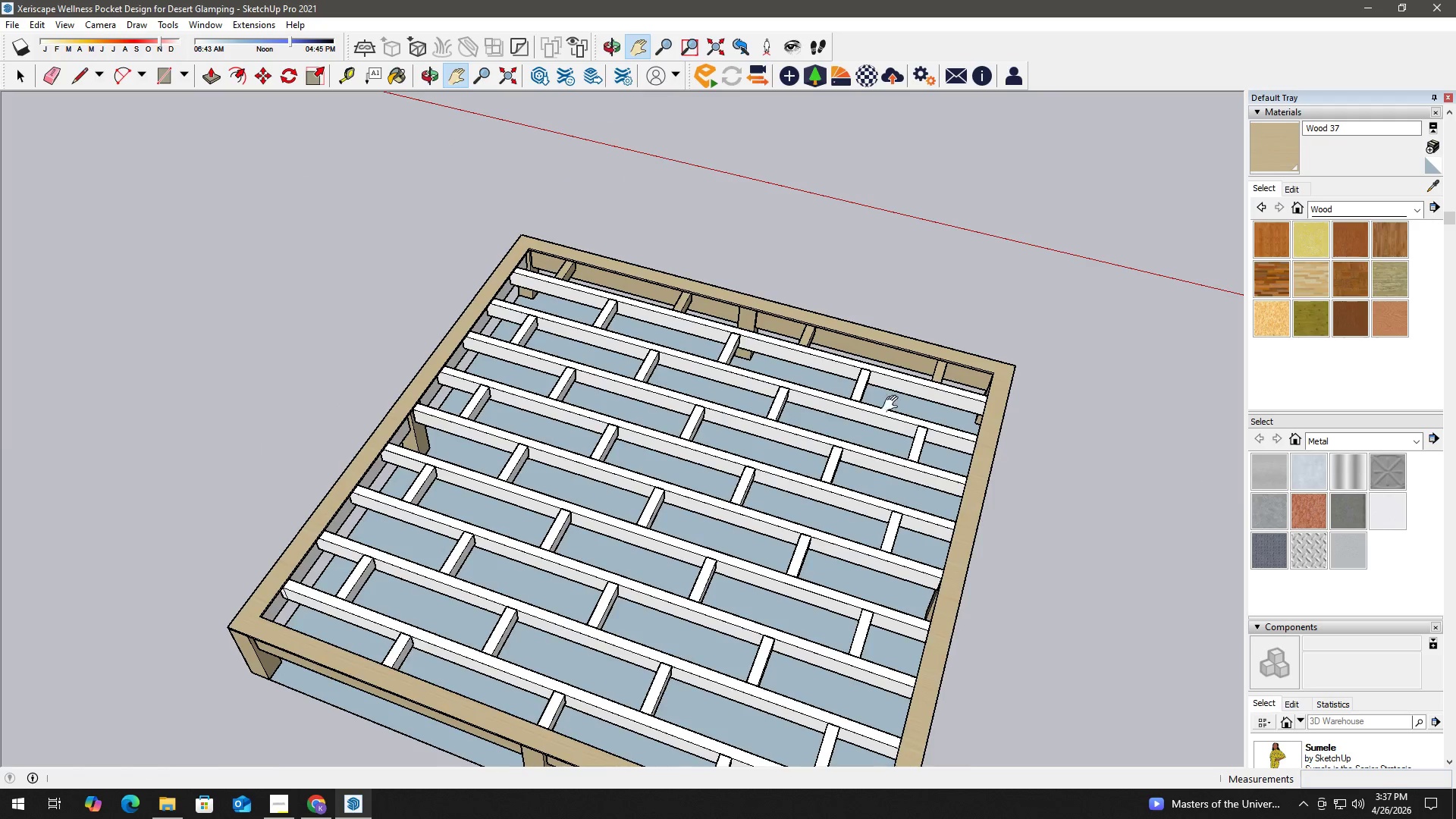 
scroll: coordinate [664, 360], scroll_direction: down, amount: 3.0
 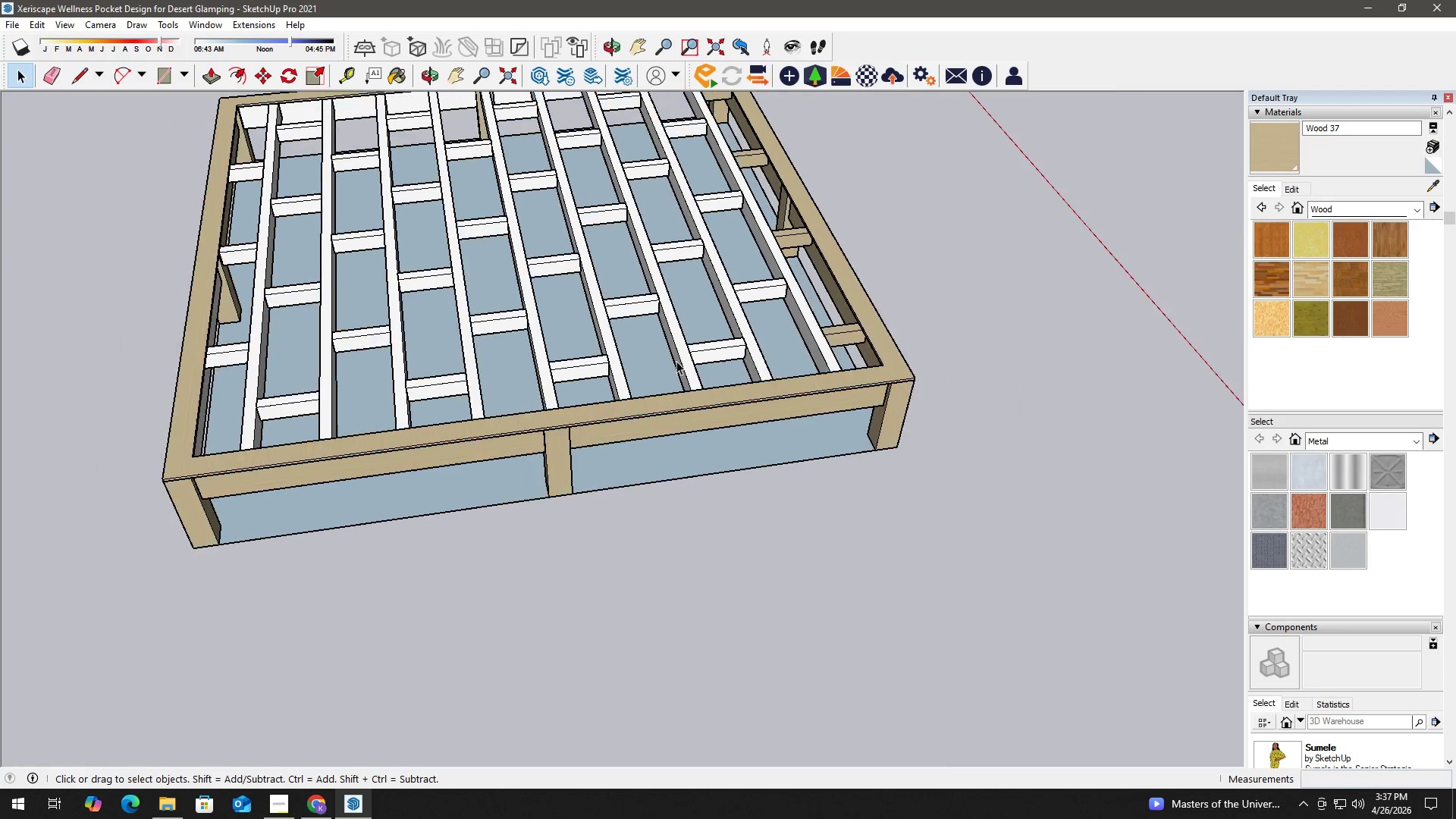 
key(Space)
 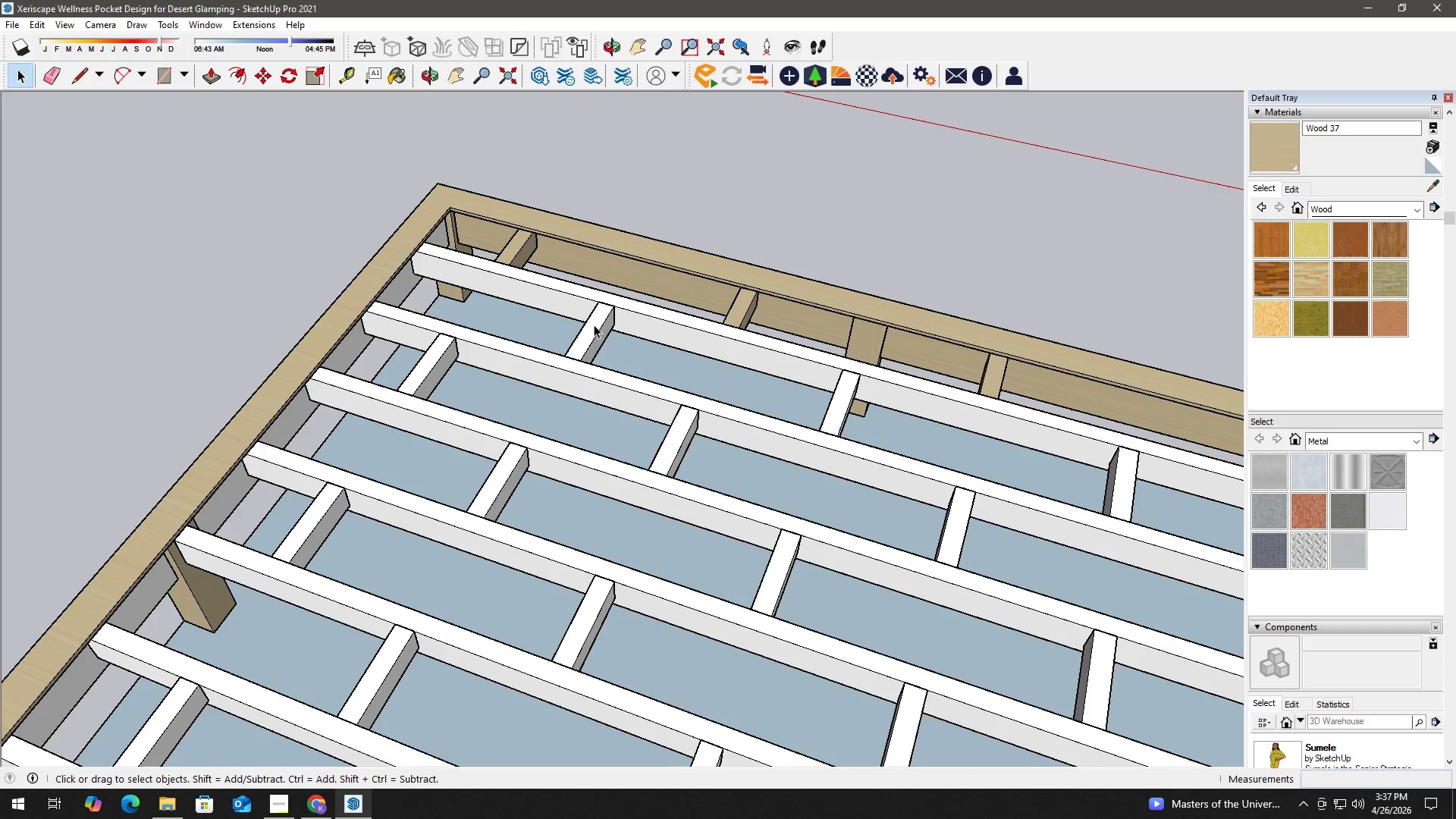 
scroll: coordinate [565, 334], scroll_direction: up, amount: 7.0
 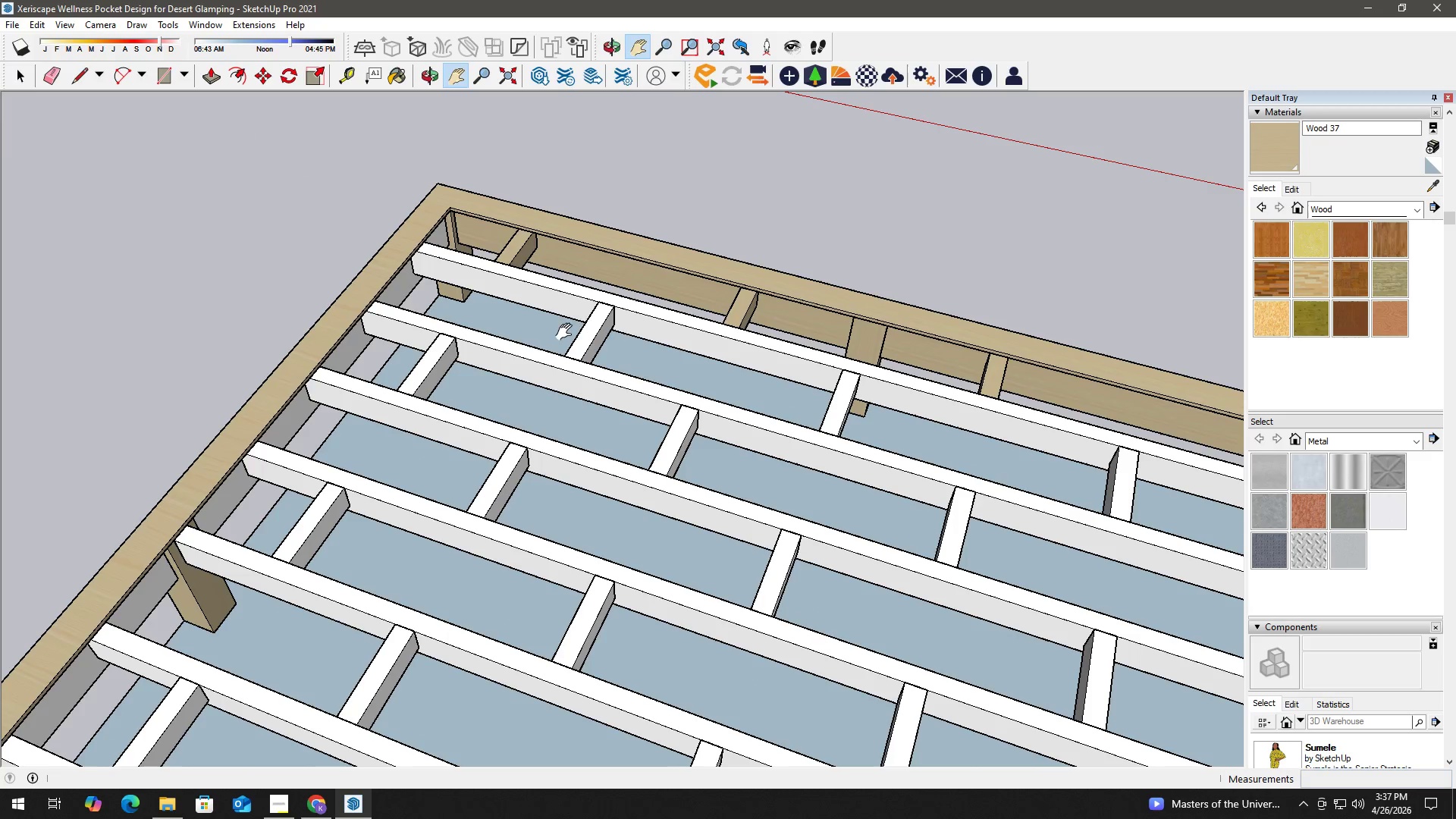 
right_click([594, 325])
 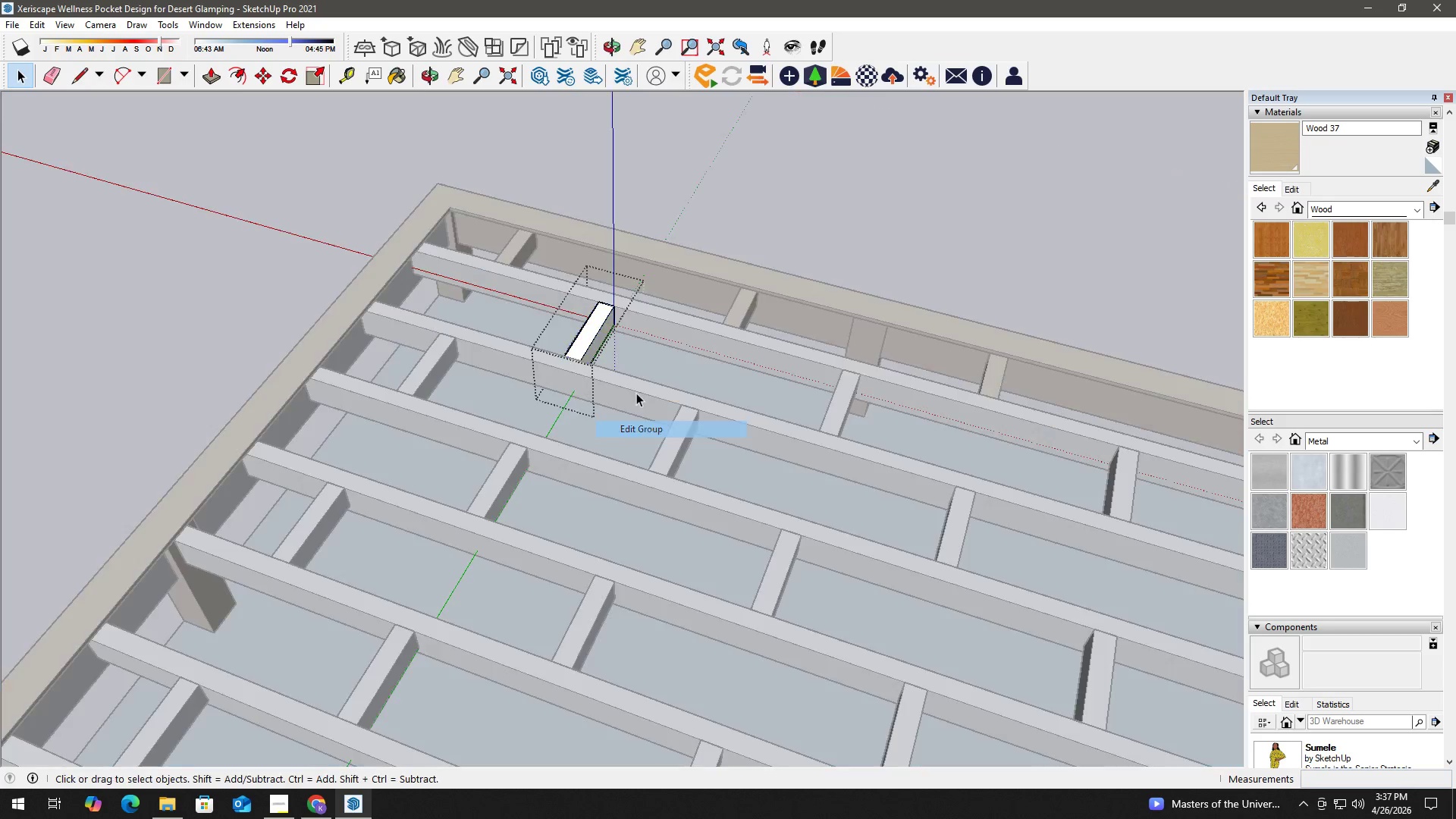 
double_click([600, 342])
 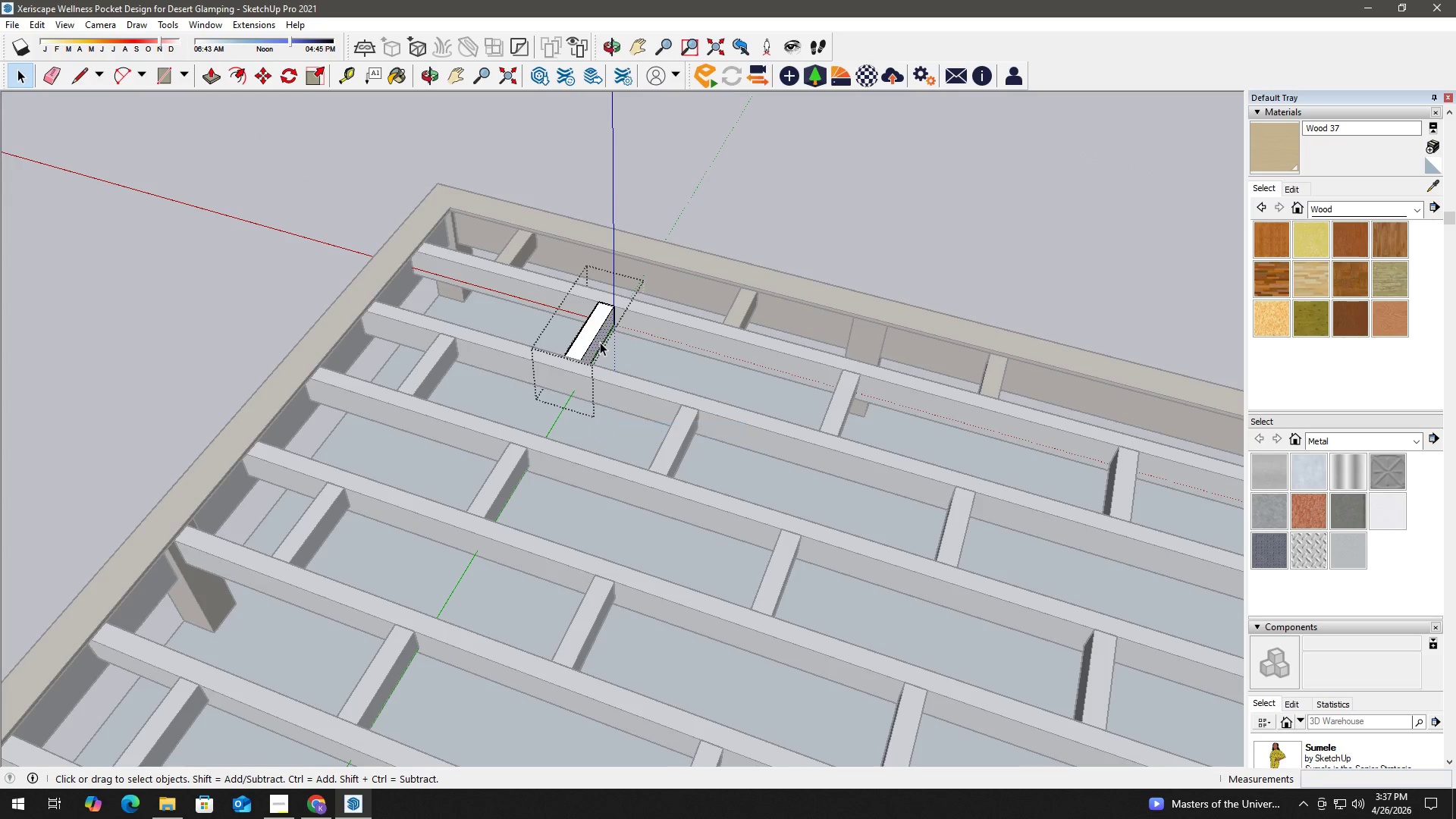 
right_click([600, 342])
 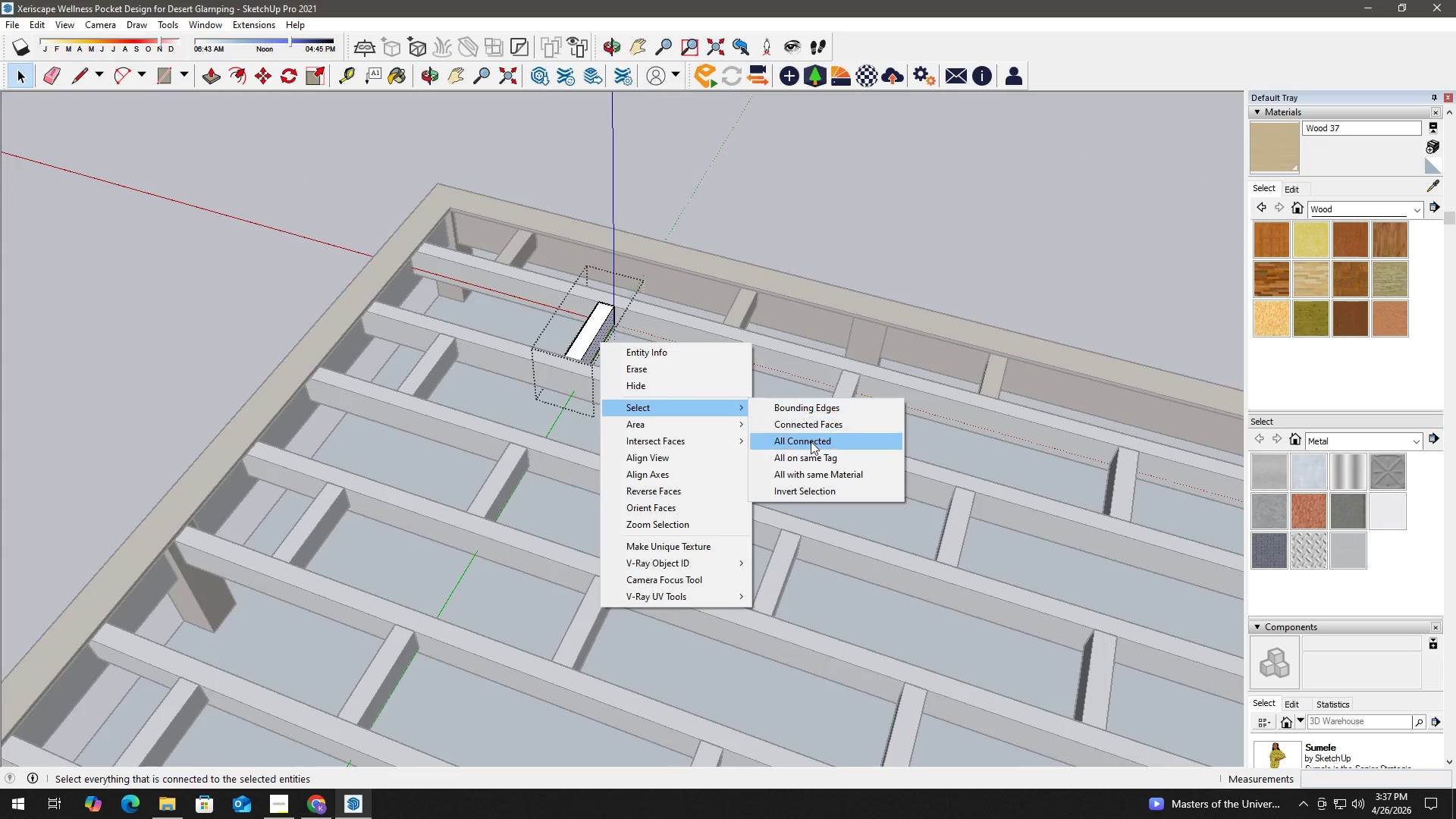 
key(B)
 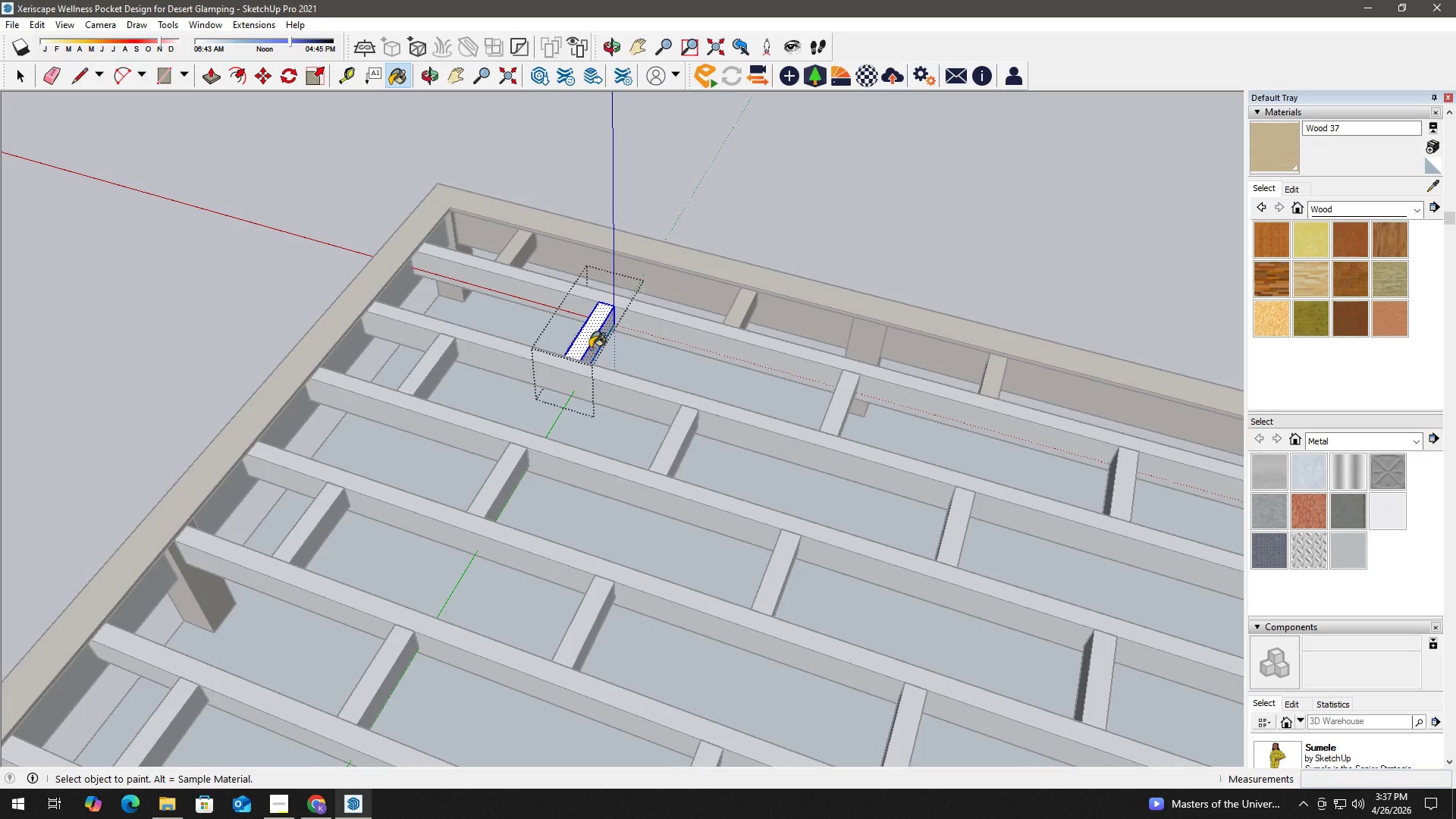 
double_click([588, 340])
 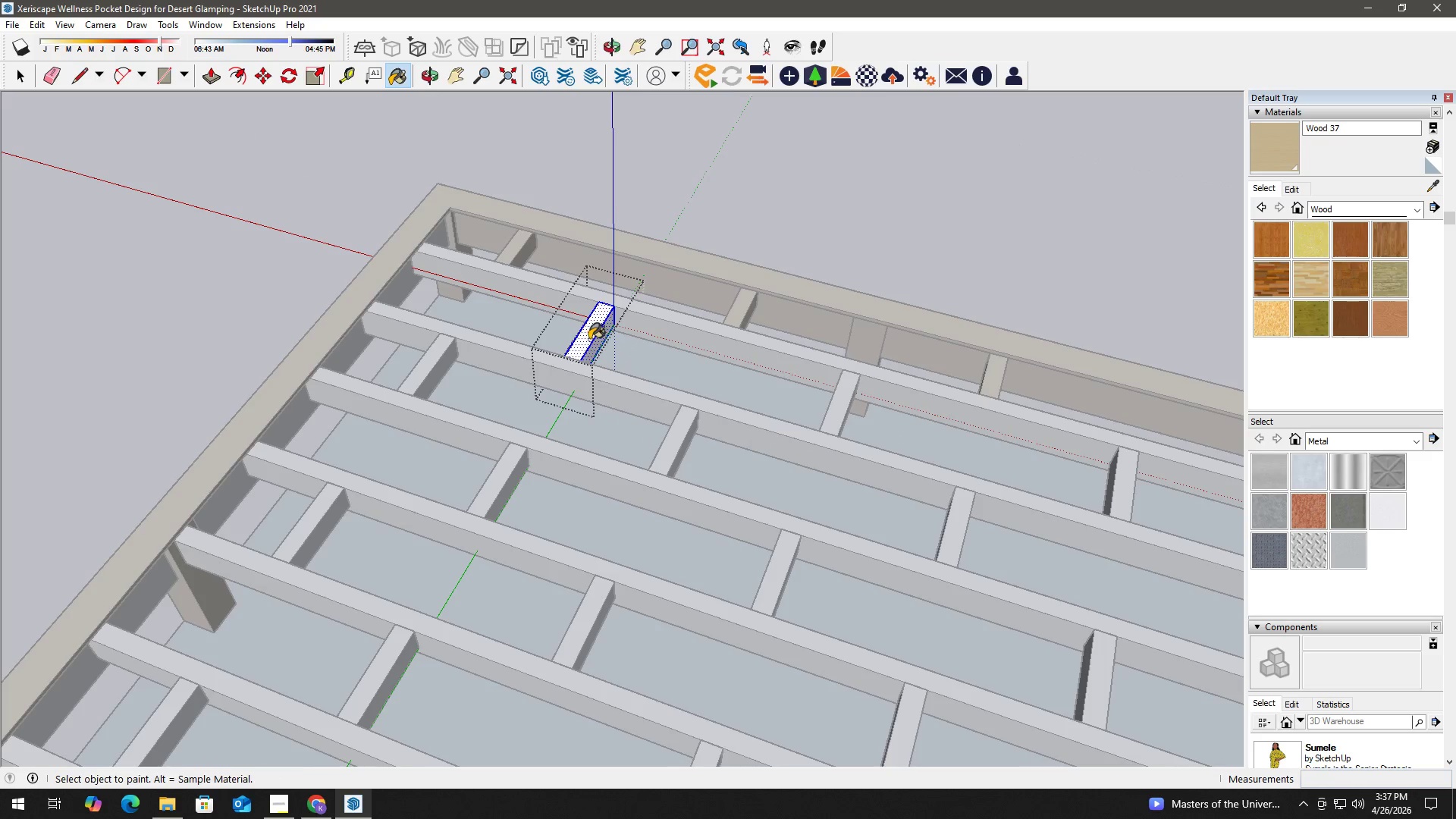 
key(Space)
 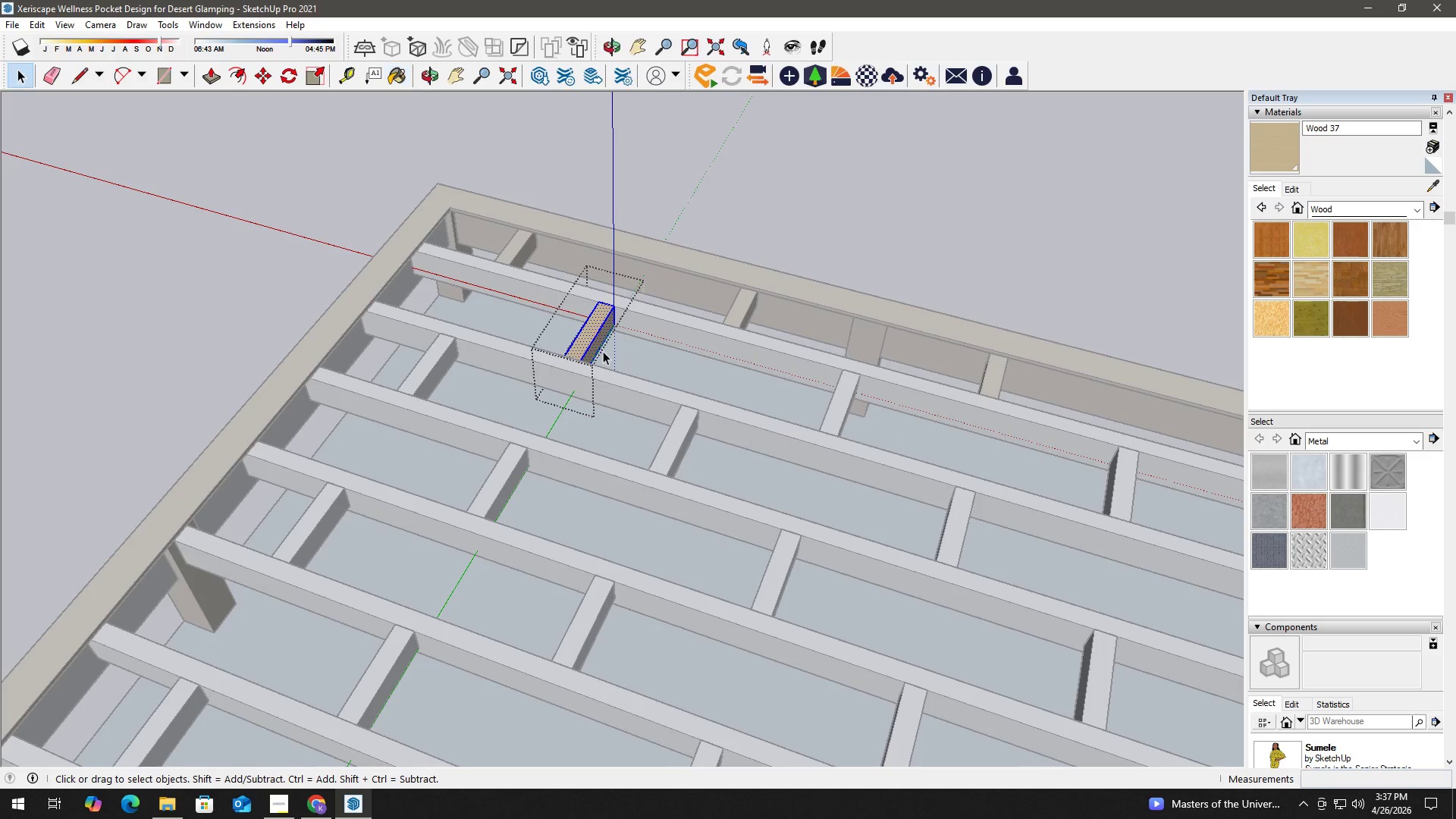 
scroll: coordinate [578, 339], scroll_direction: up, amount: 17.0
 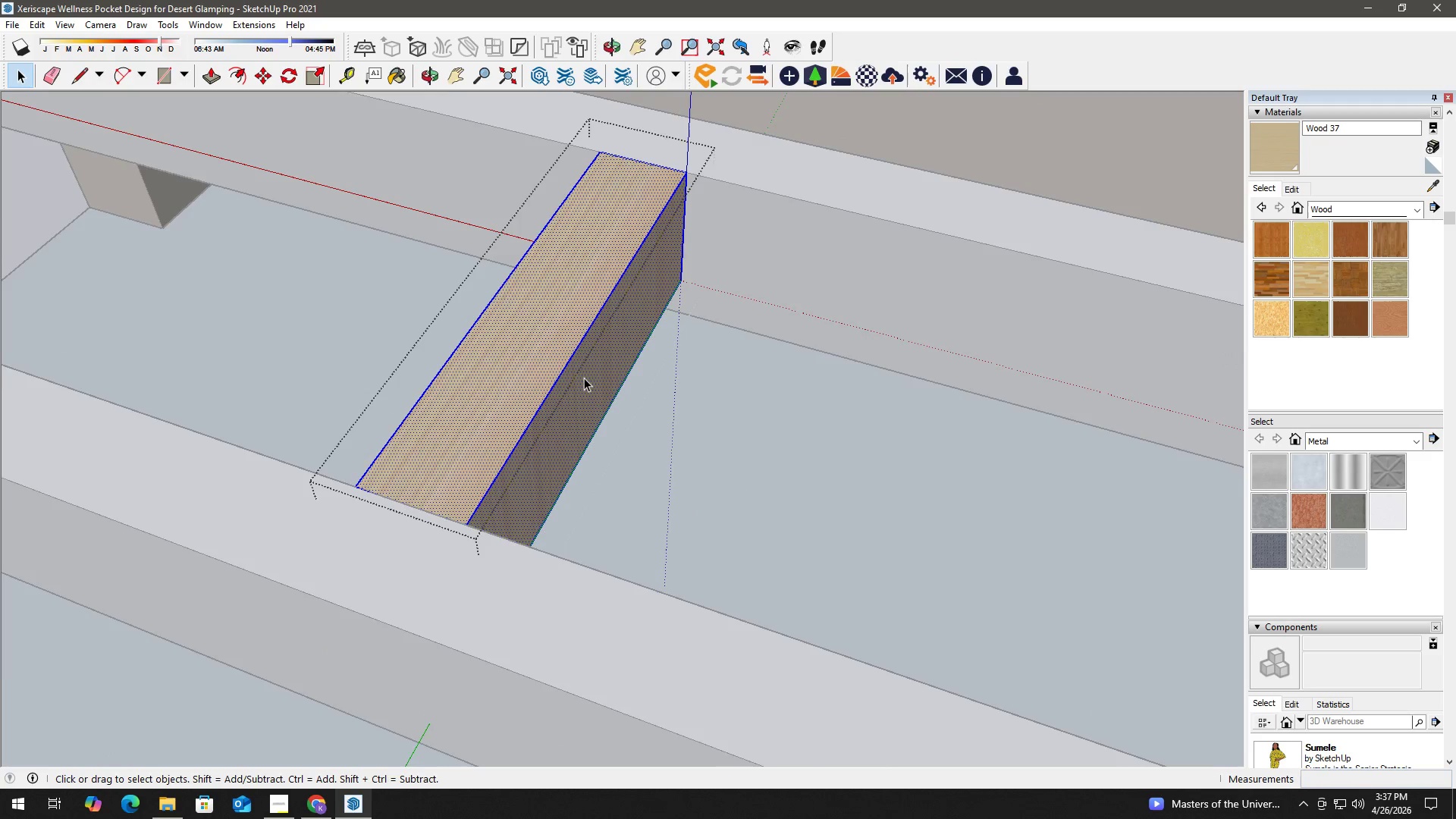 
key(B)
 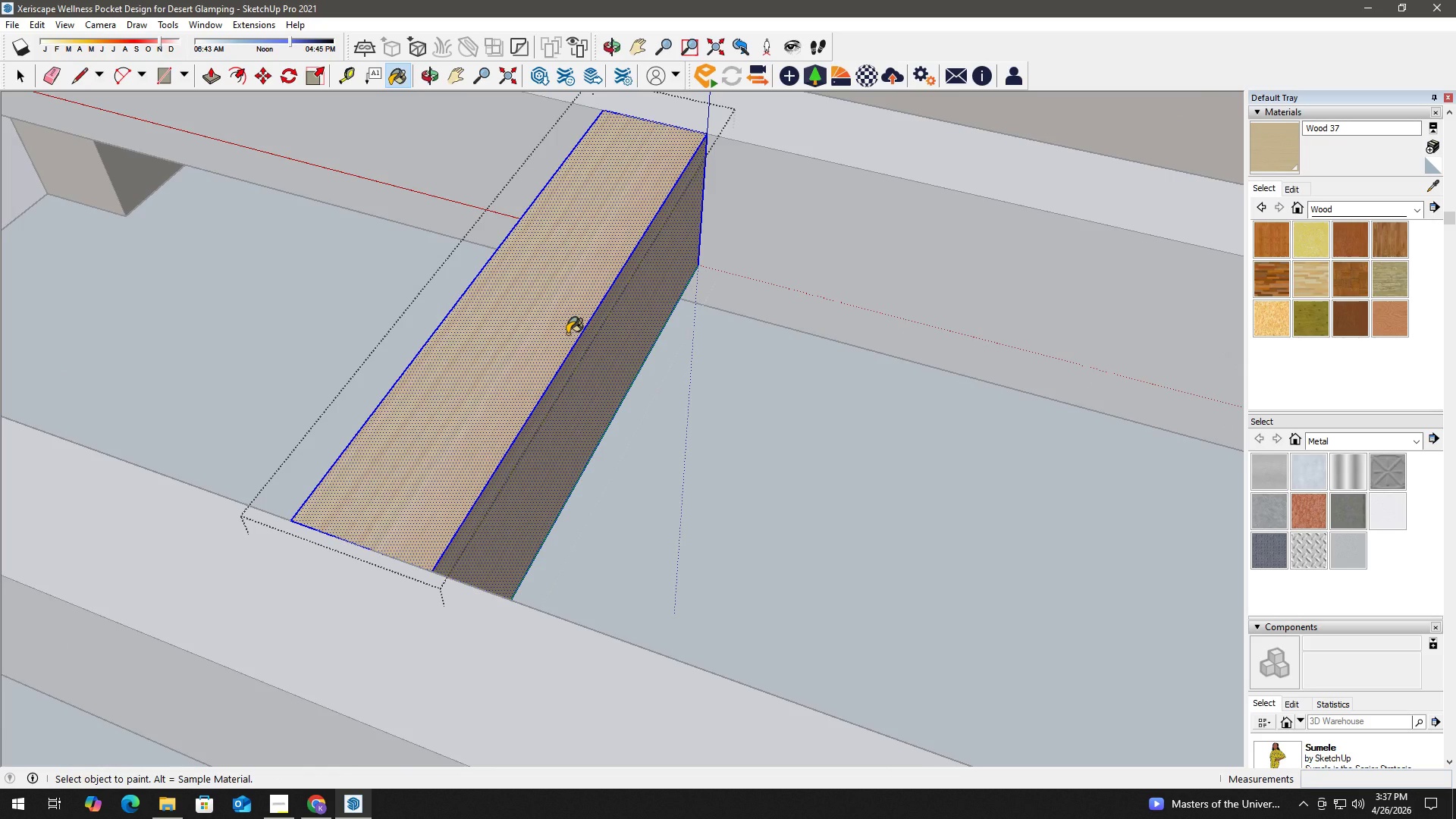 
scroll: coordinate [584, 366], scroll_direction: up, amount: 2.0
 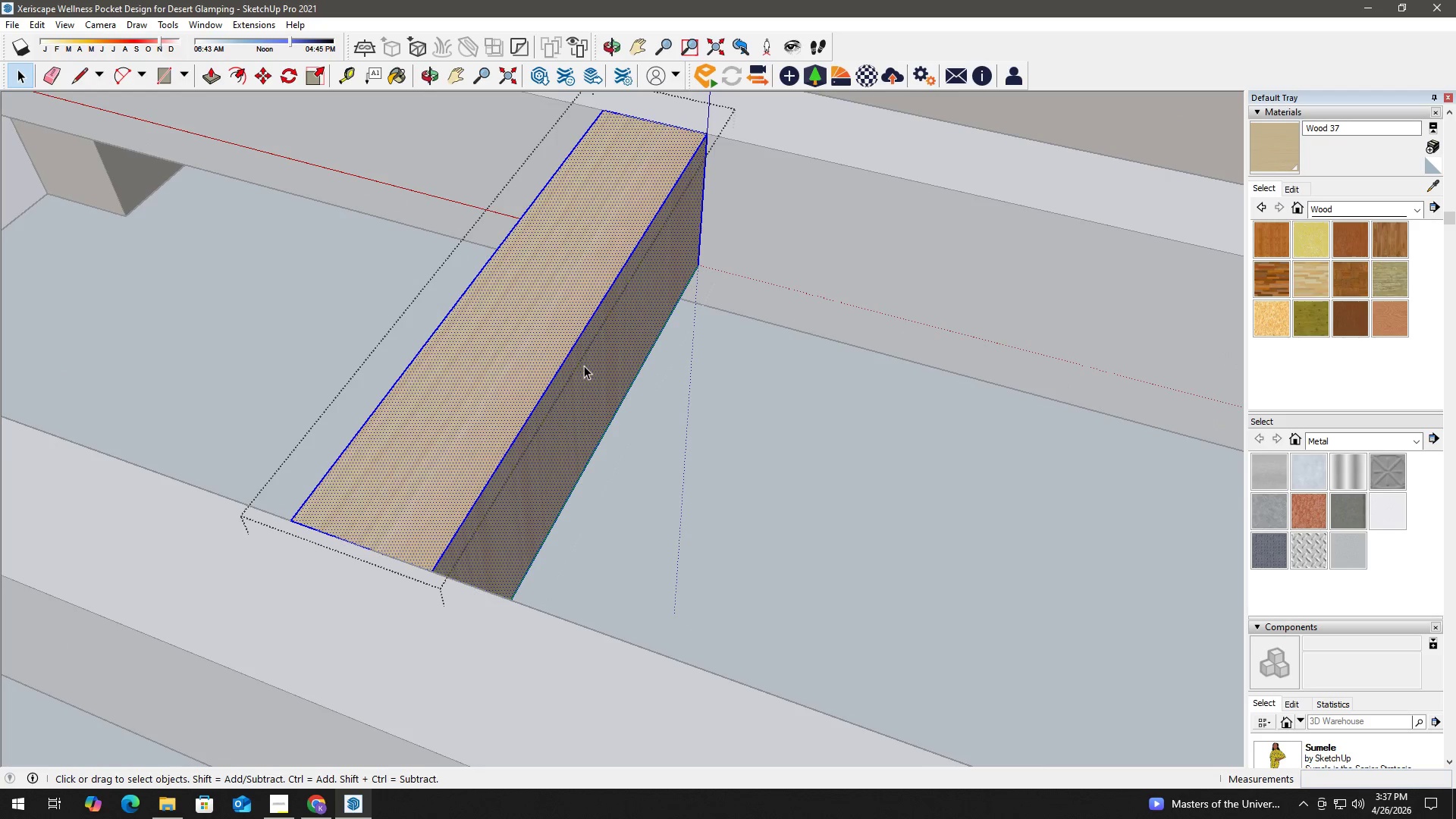 
left_click([567, 334])
 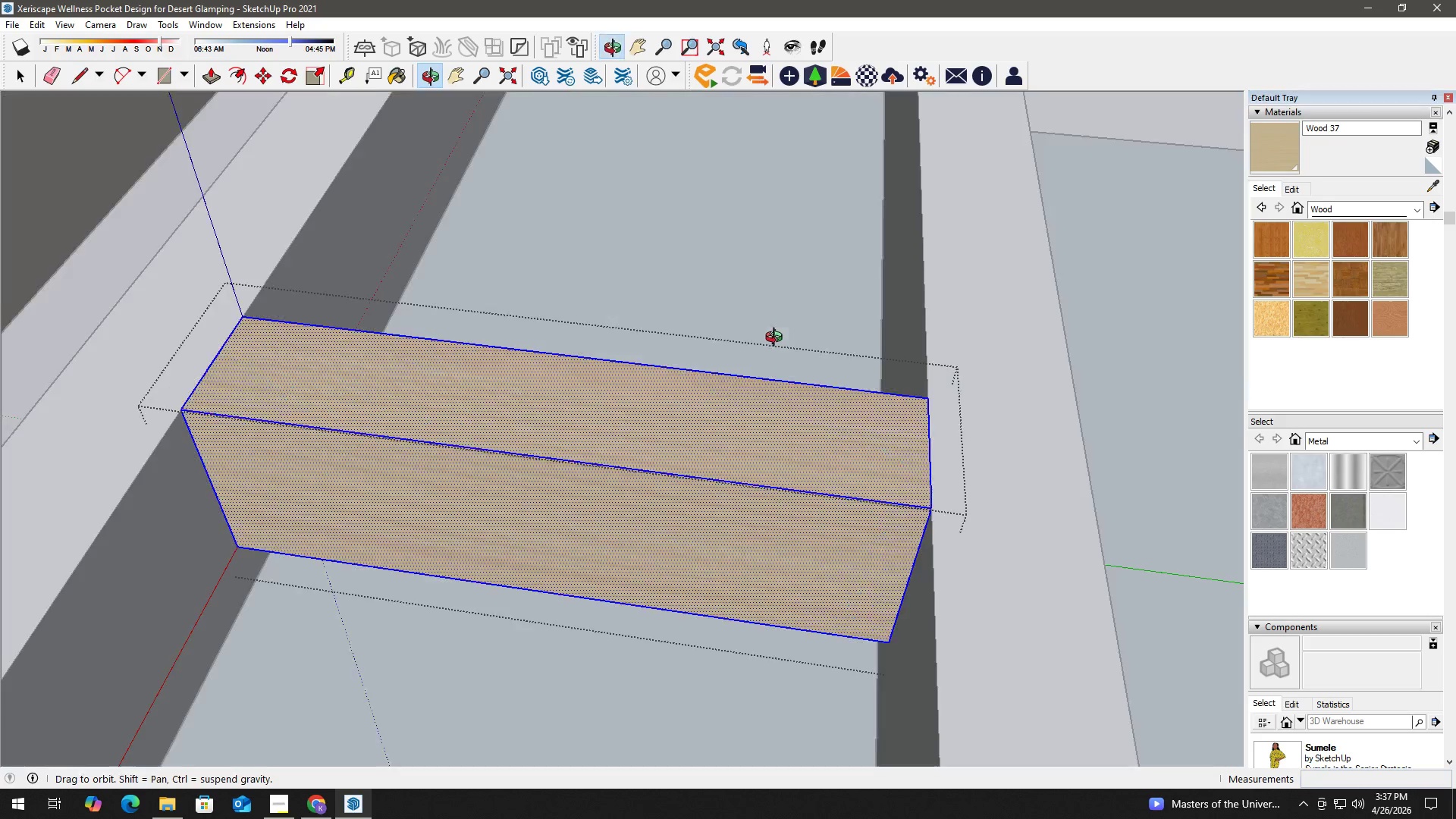 
key(H)
 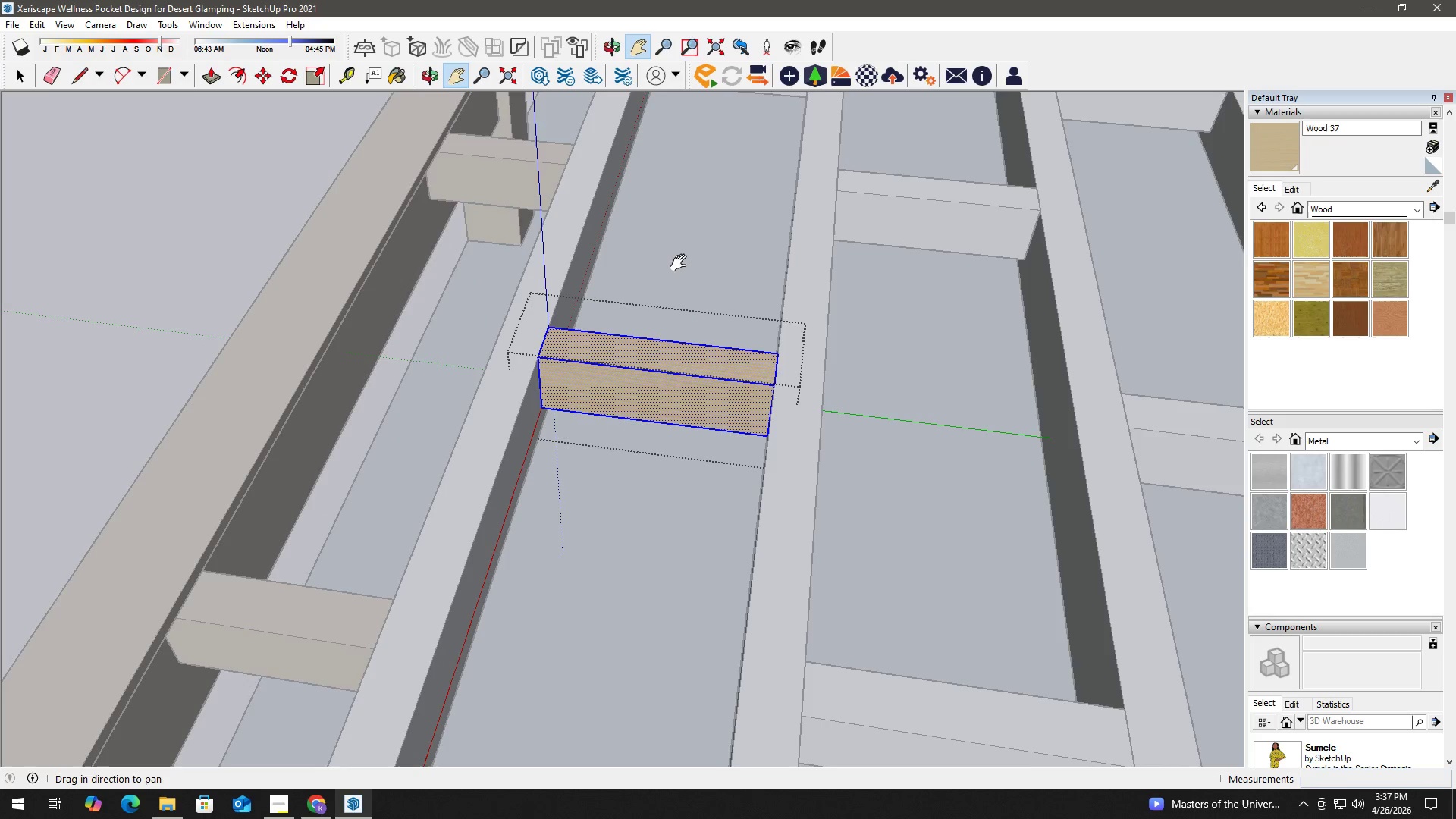 
left_click_drag(start_coordinate=[679, 265], to_coordinate=[634, 546])
 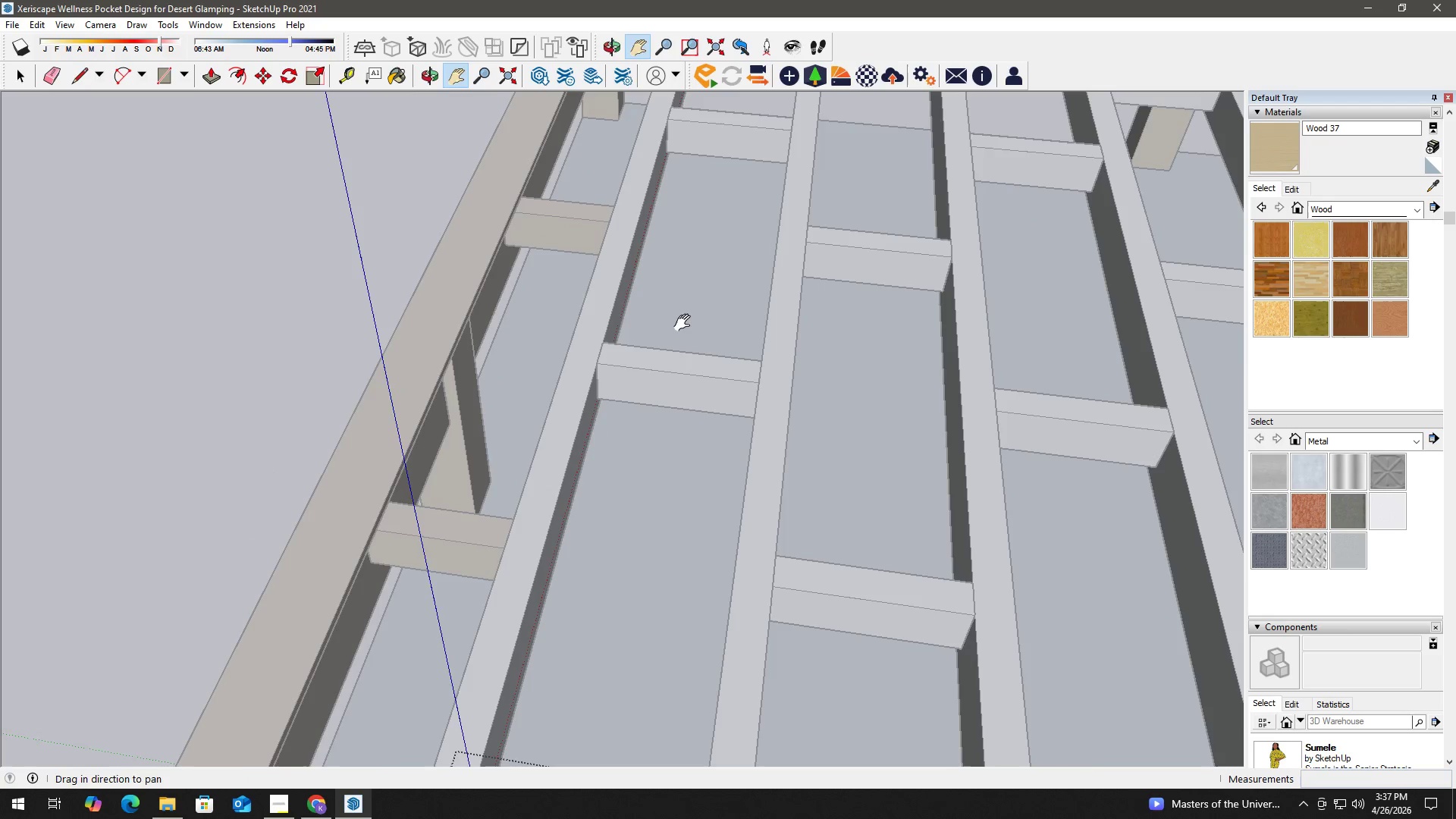 
scroll: coordinate [694, 328], scroll_direction: down, amount: 6.0
 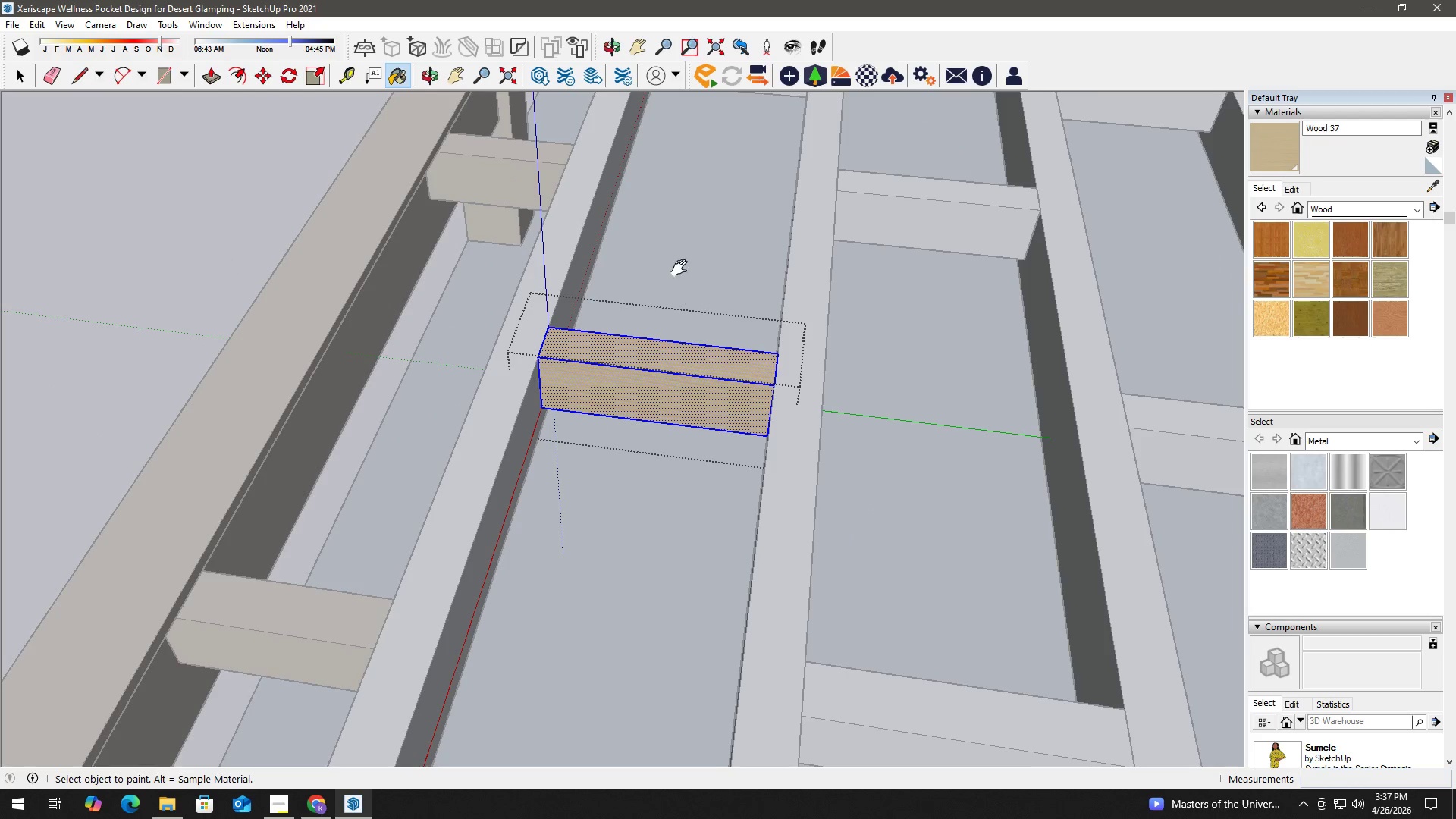 
left_click_drag(start_coordinate=[687, 316], to_coordinate=[650, 472])
 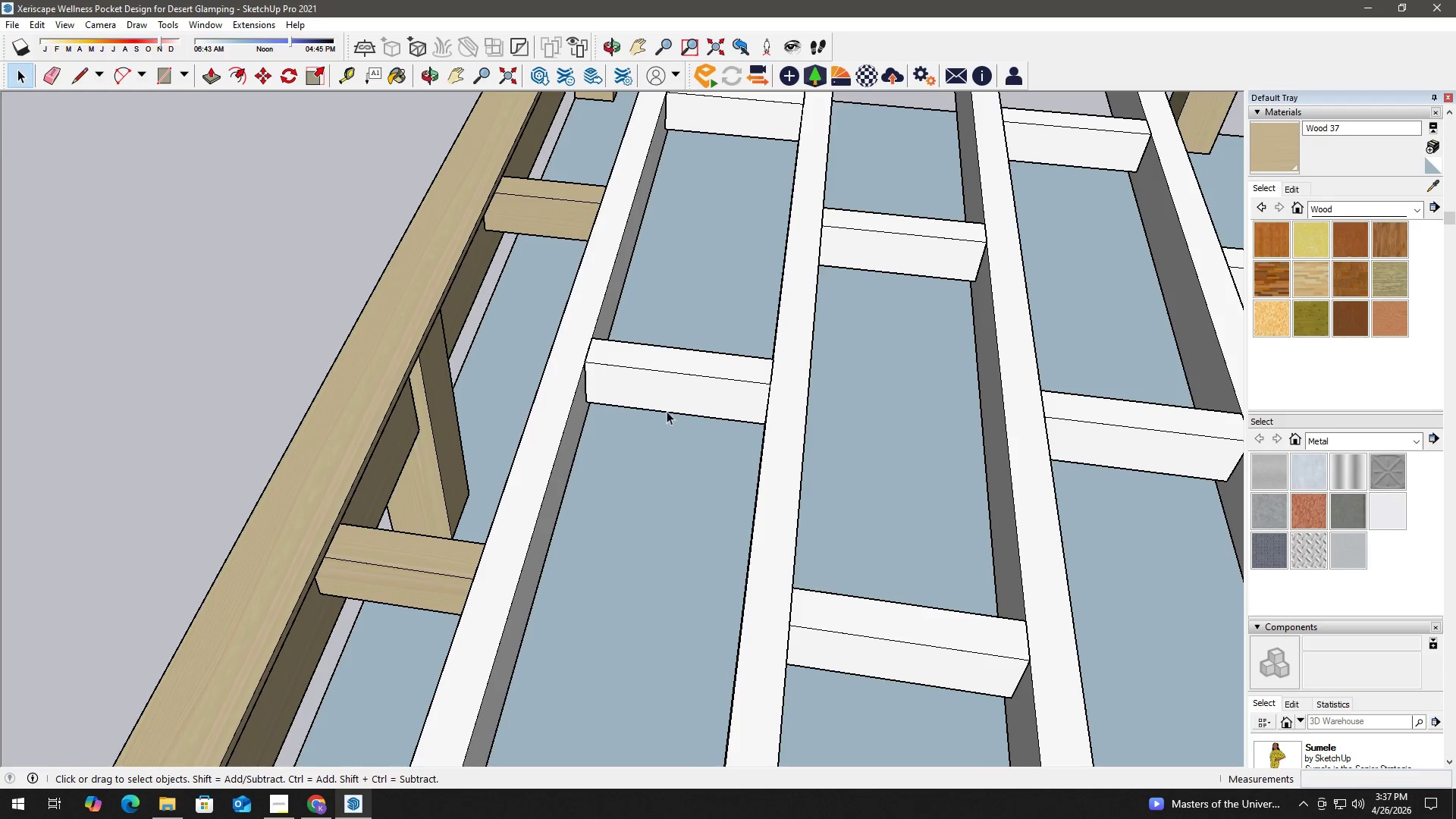 
key(Space)
 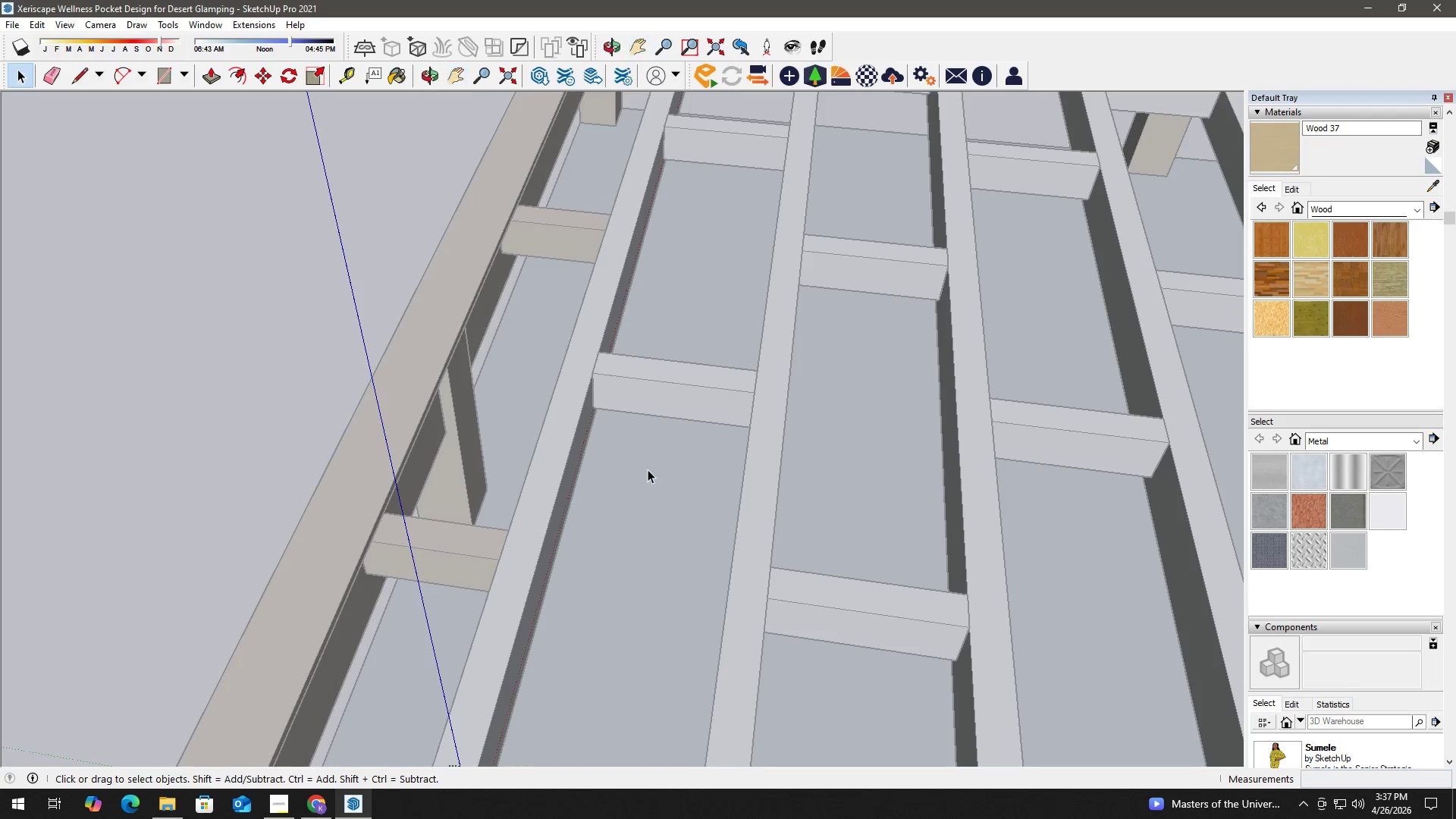 
key(Escape)
 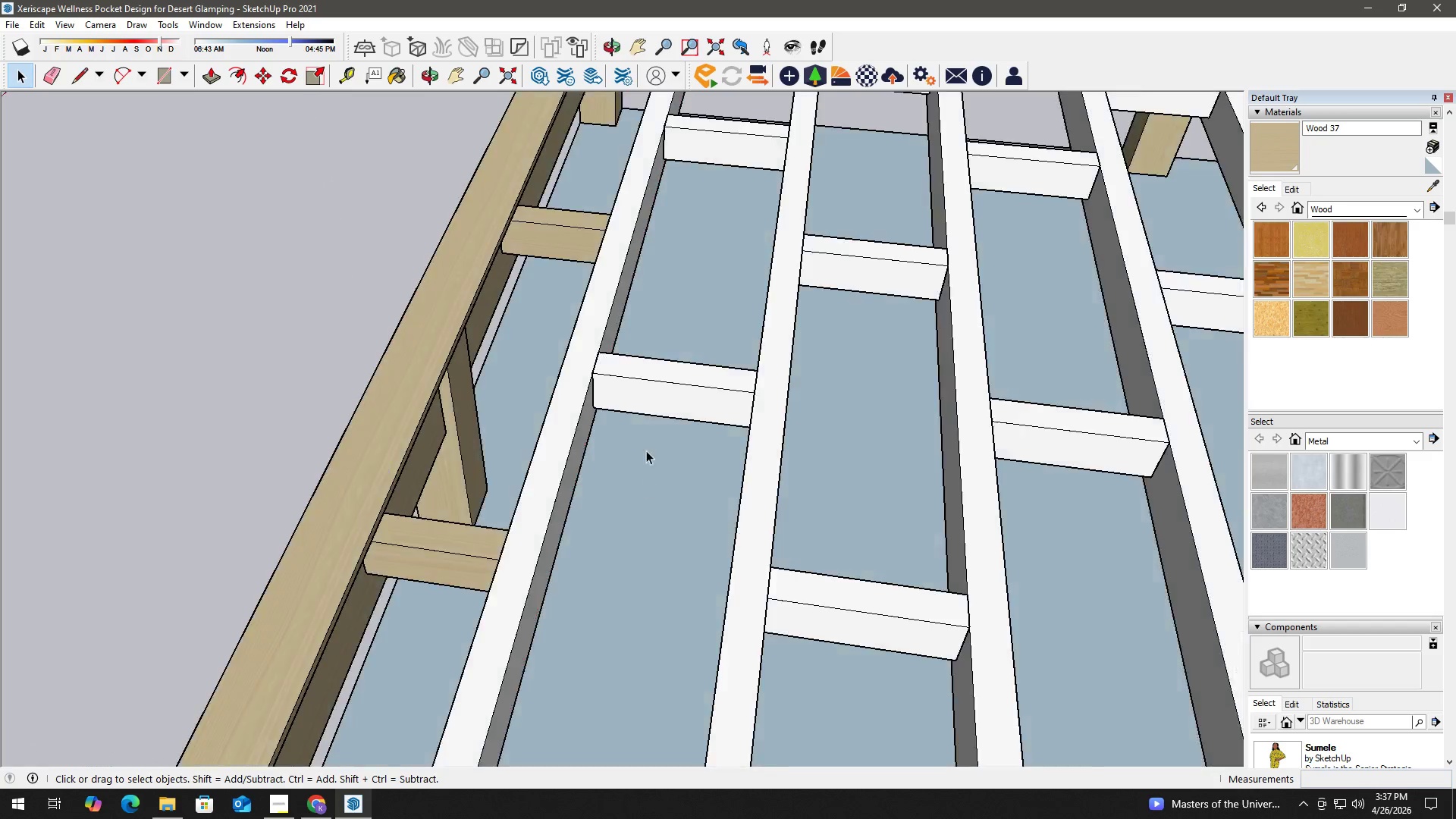 
key(Escape)
 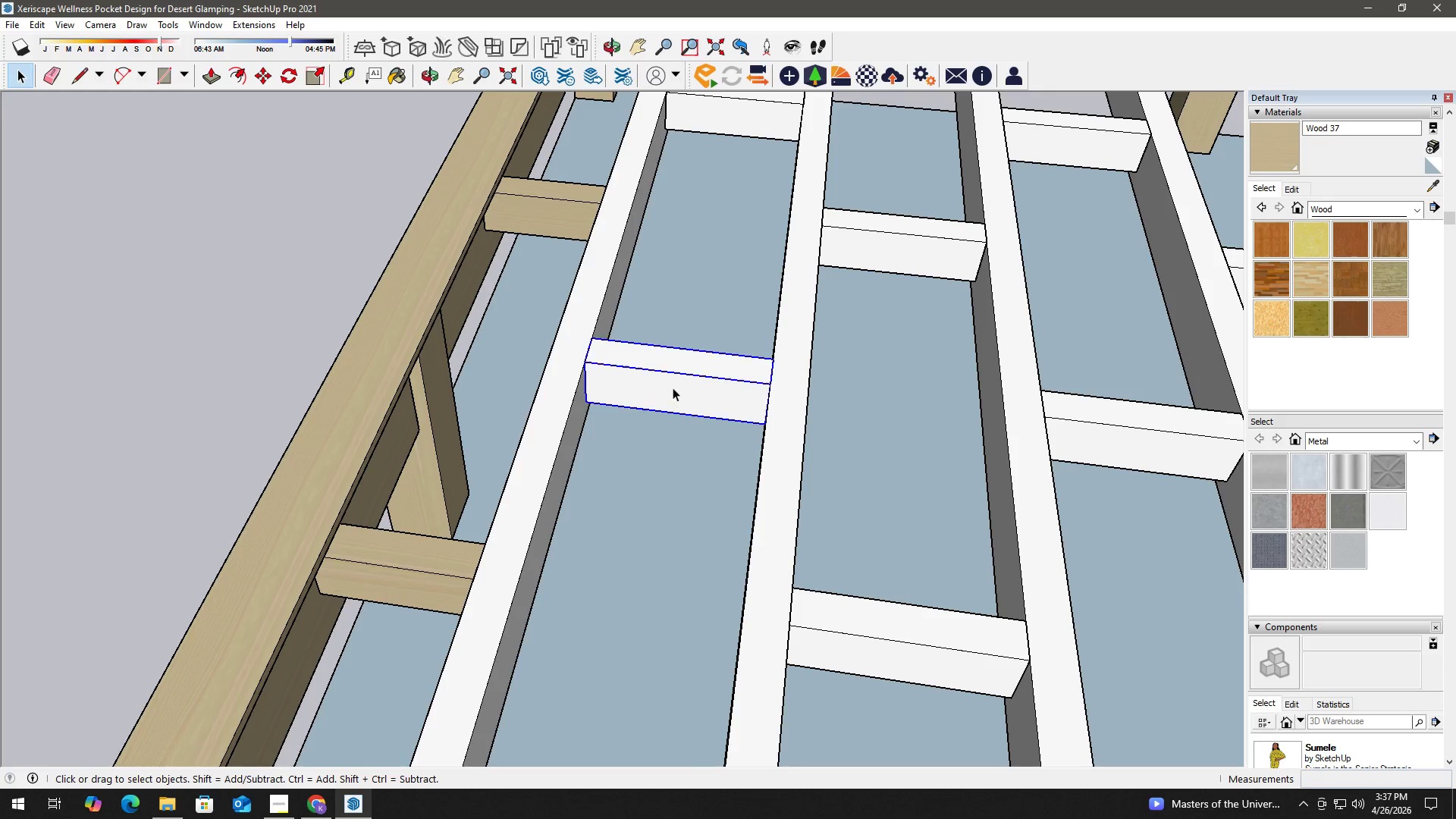 
right_click([673, 388])
 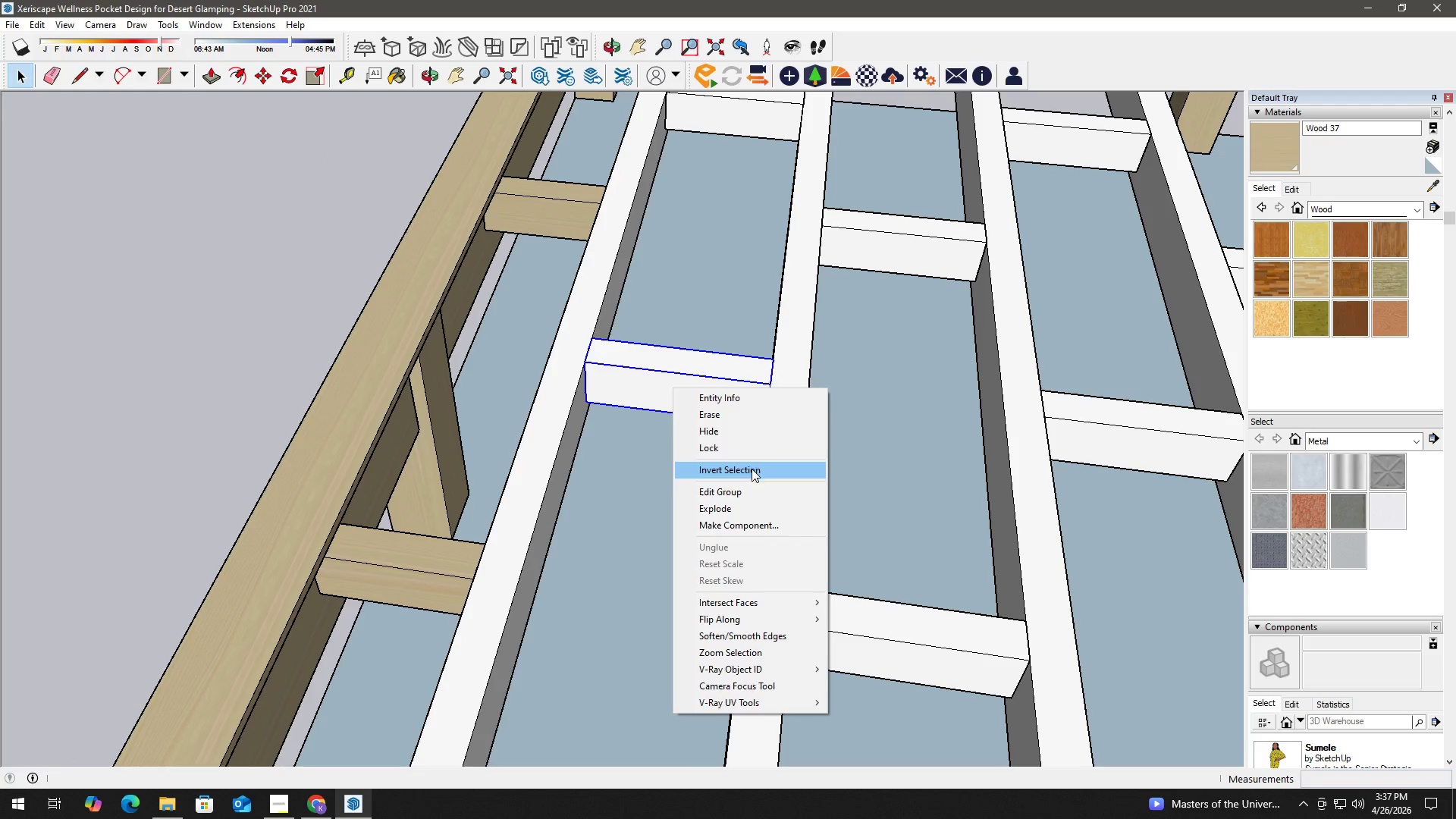 
scroll: coordinate [646, 450], scroll_direction: up, amount: 1.0
 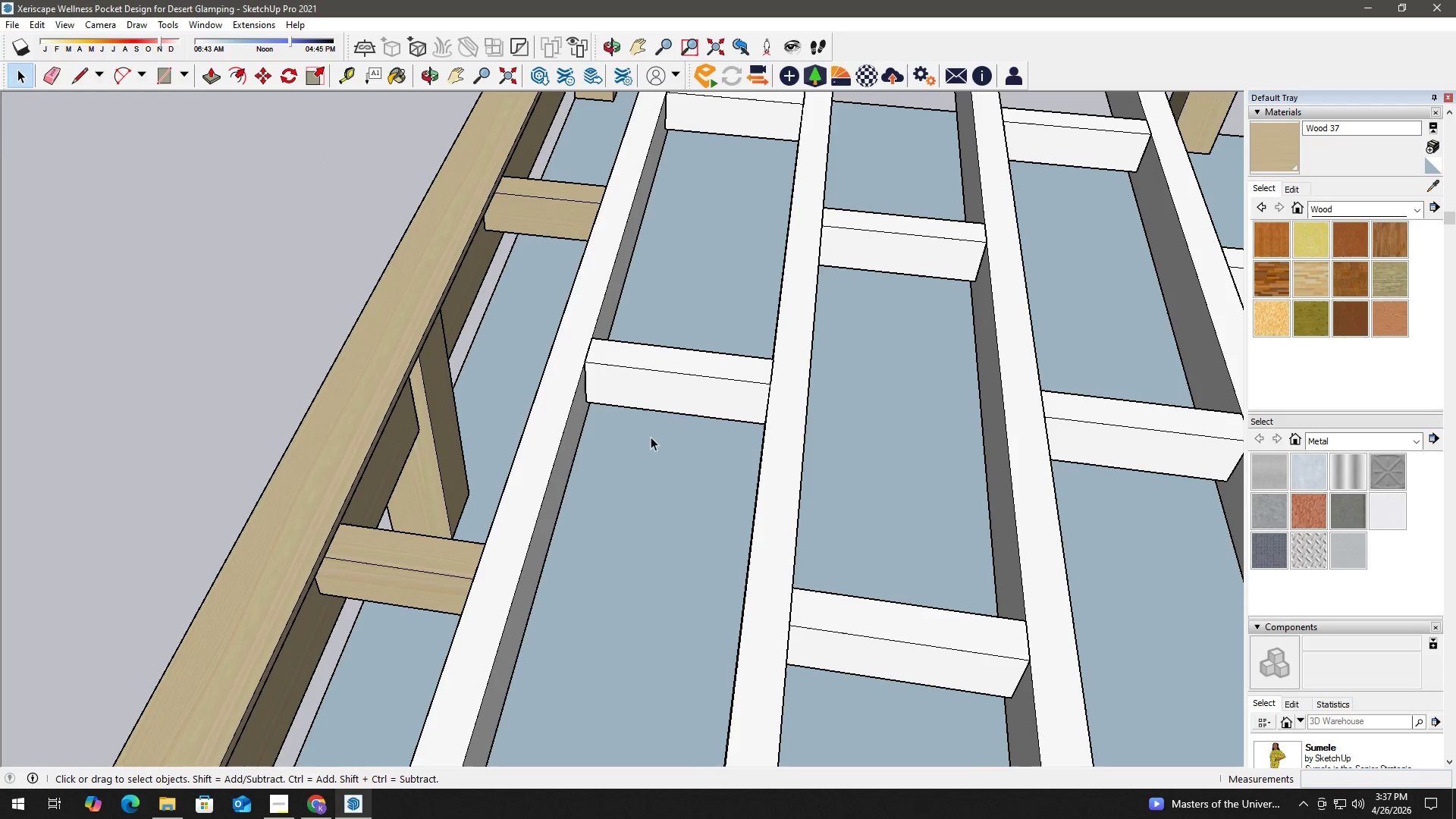 
left_click([752, 469])
 